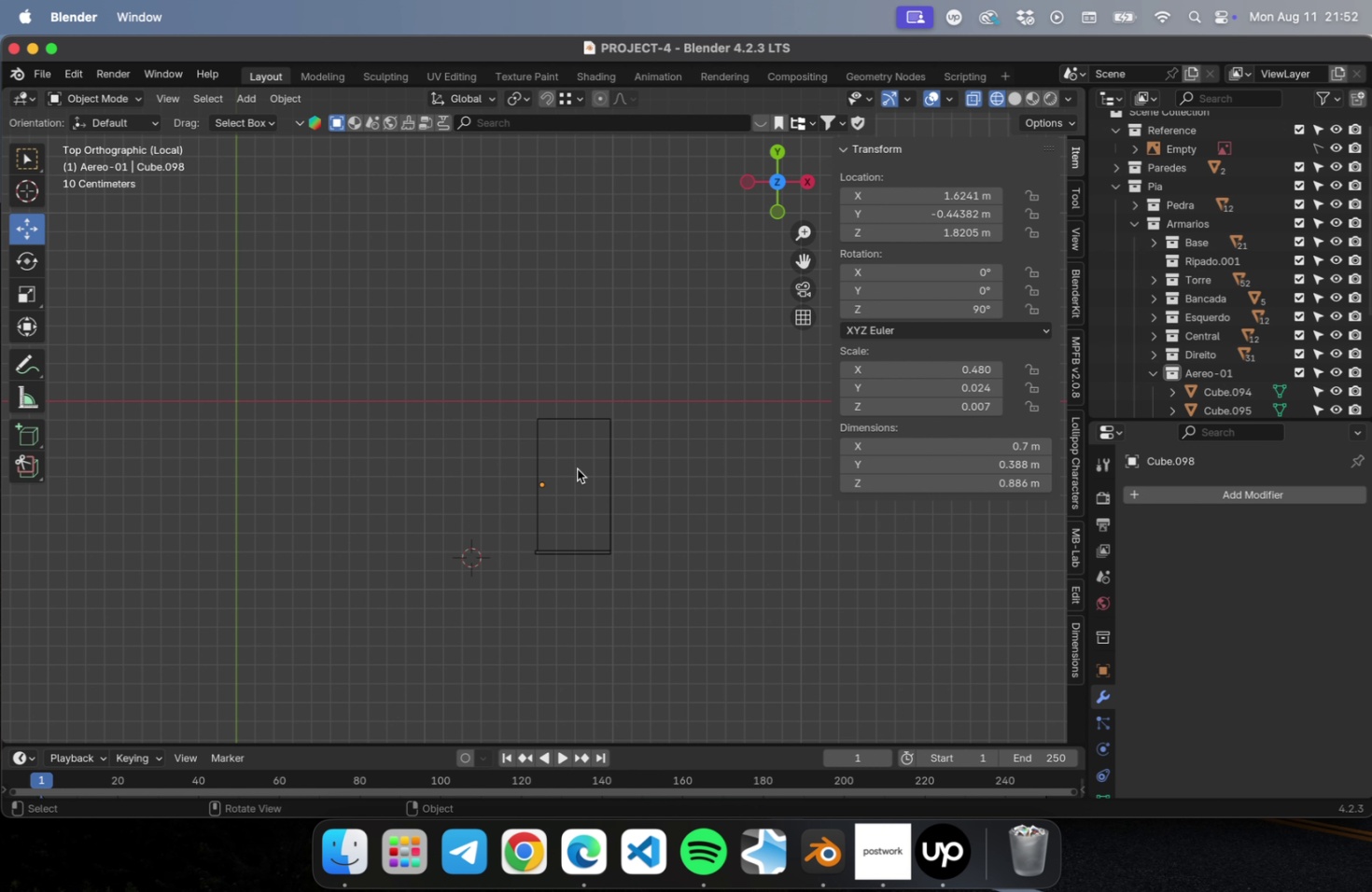 
scroll: coordinate [577, 466], scroll_direction: up, amount: 22.0
 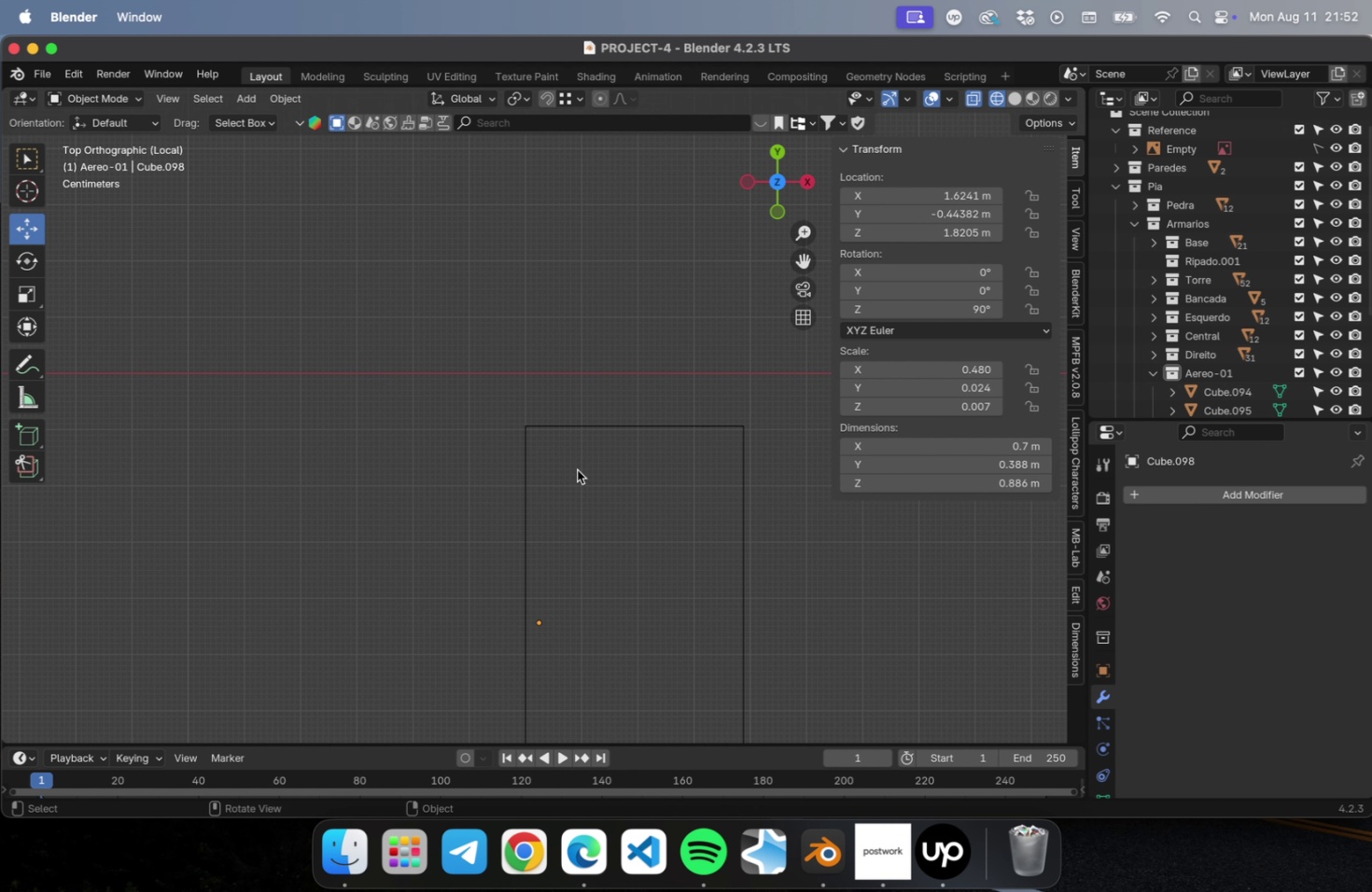 
hold_key(key=ShiftLeft, duration=1.7)
 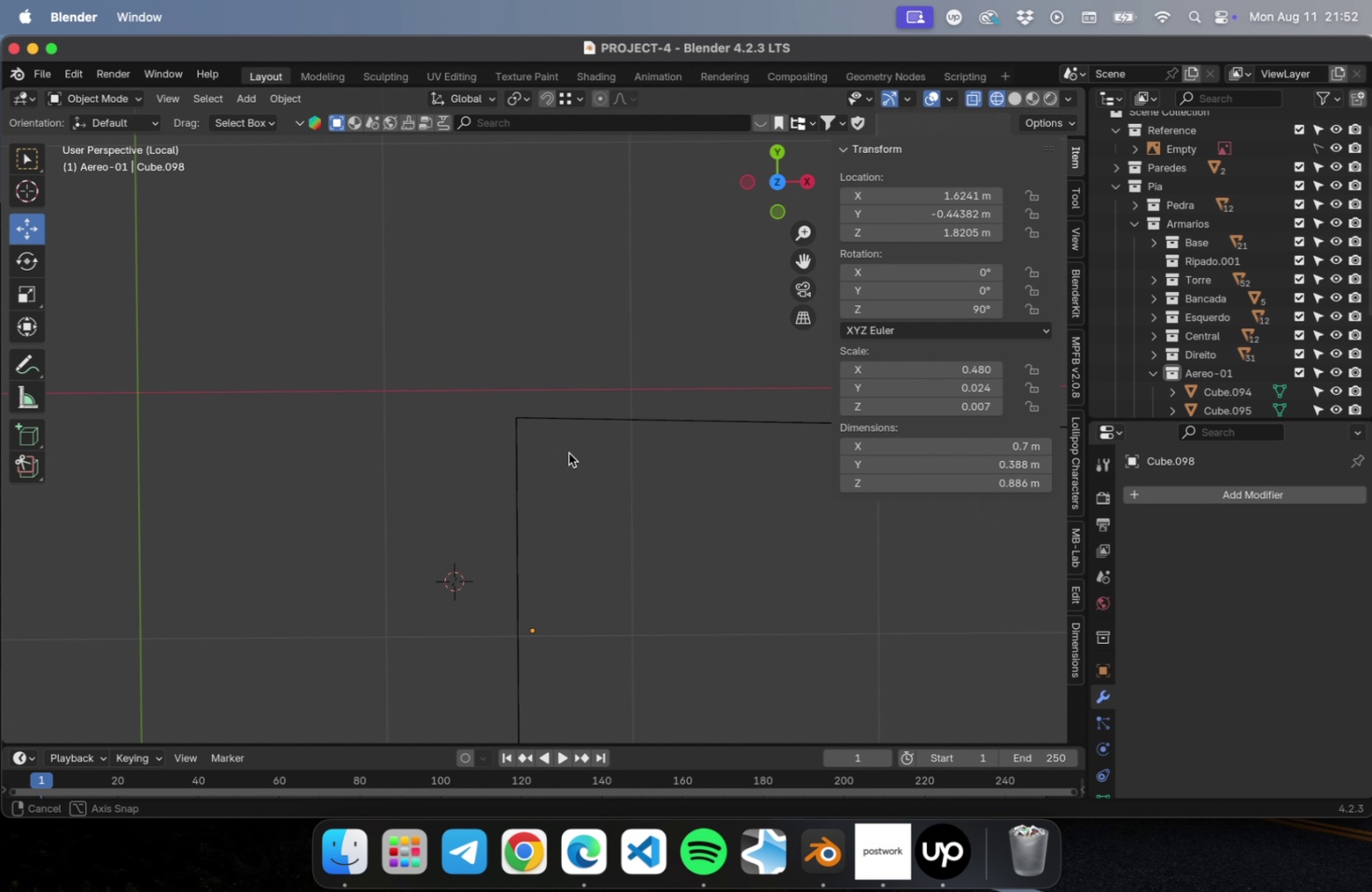 
scroll: coordinate [567, 453], scroll_direction: down, amount: 16.0
 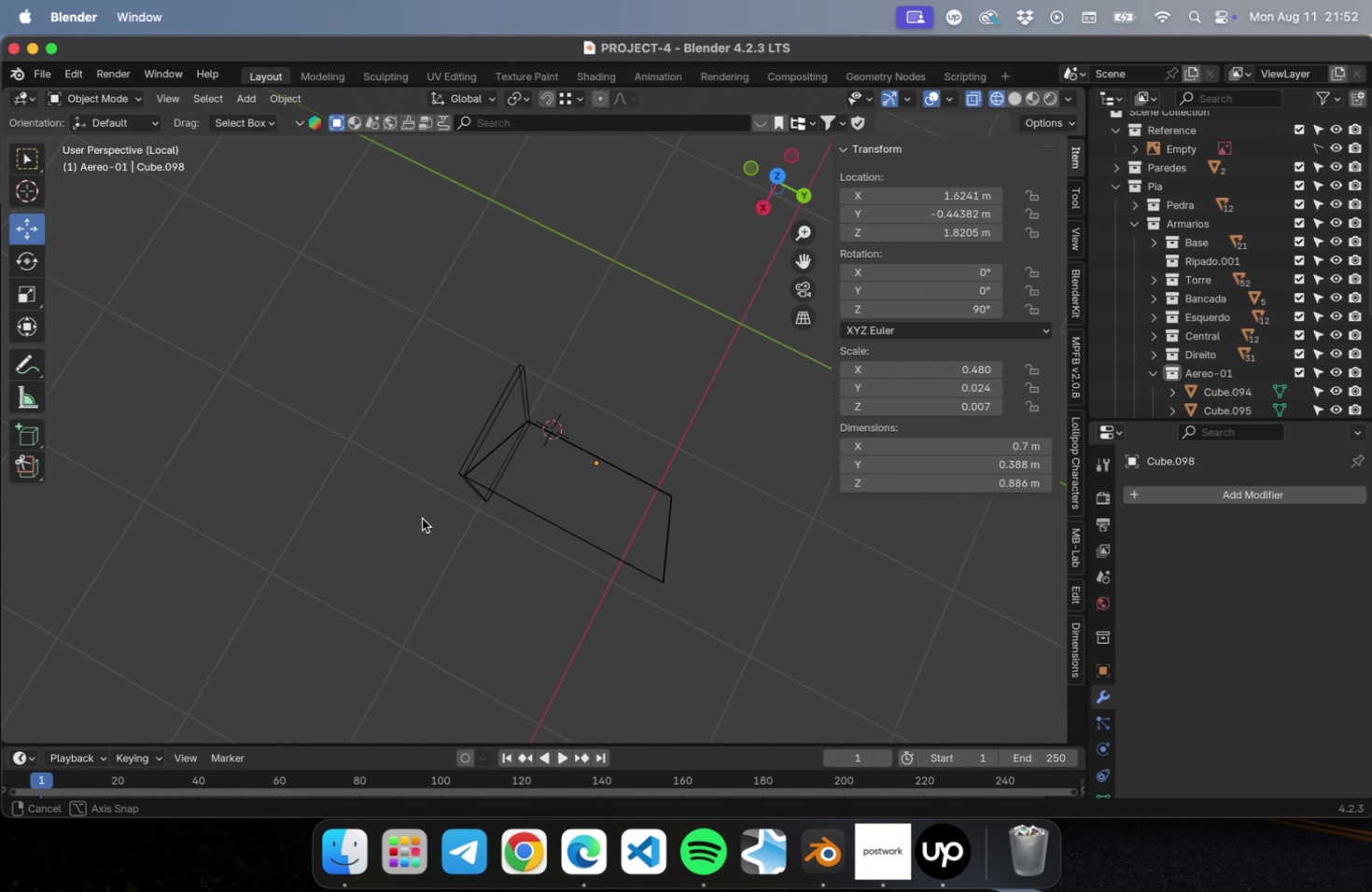 
wait(8.29)
 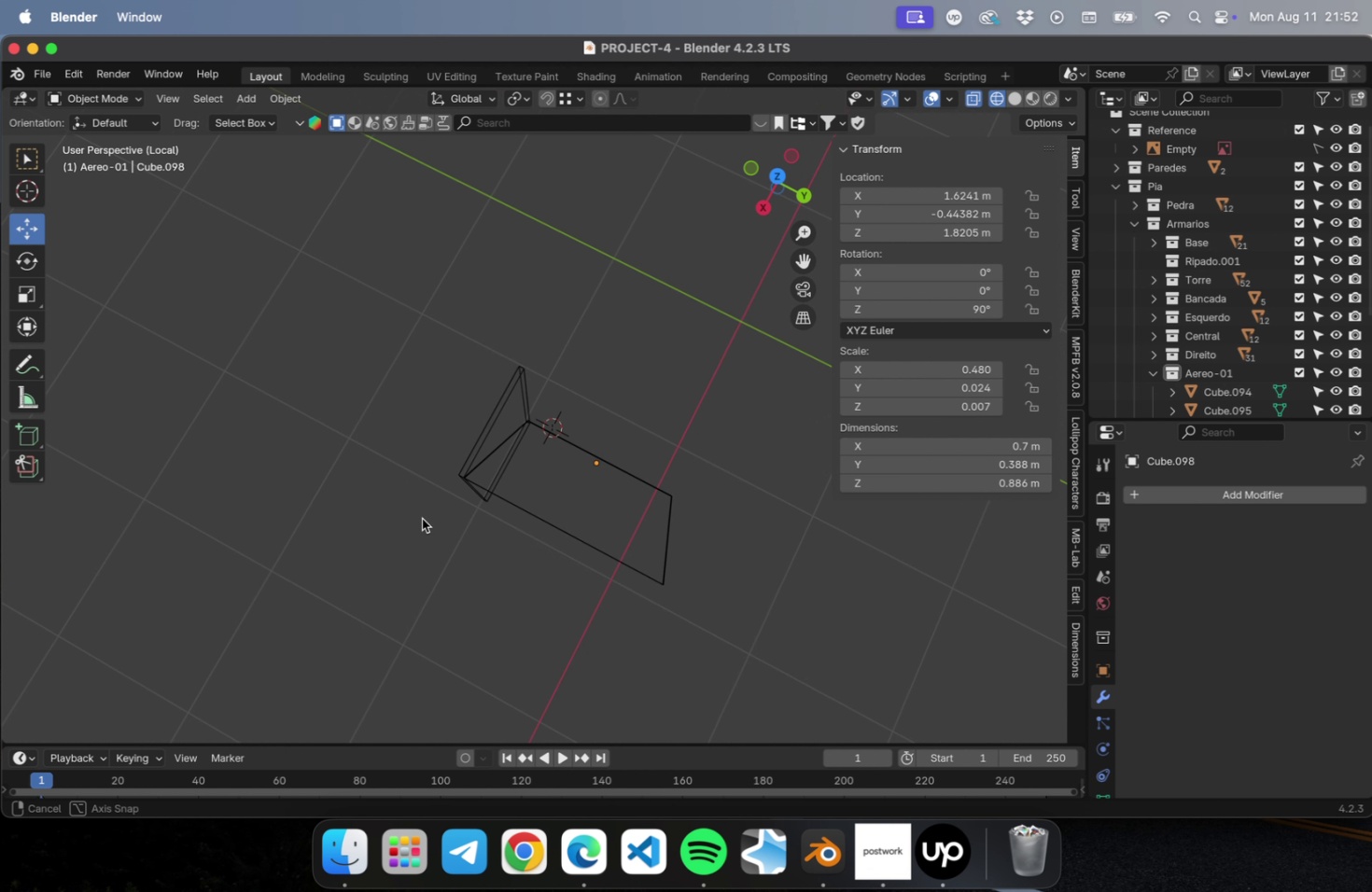 
key(Meta+Z)
 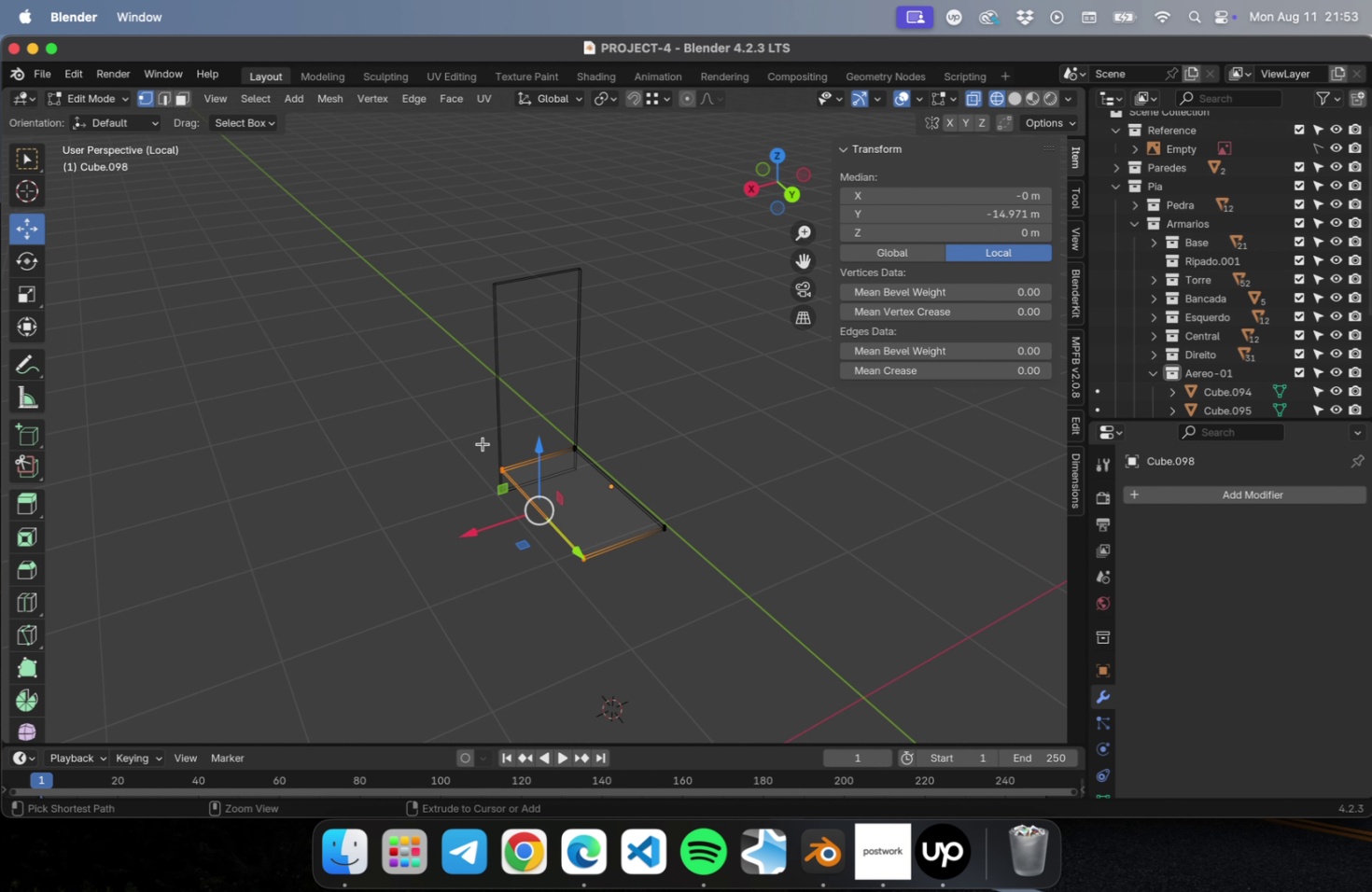 
key(Meta+Z)
 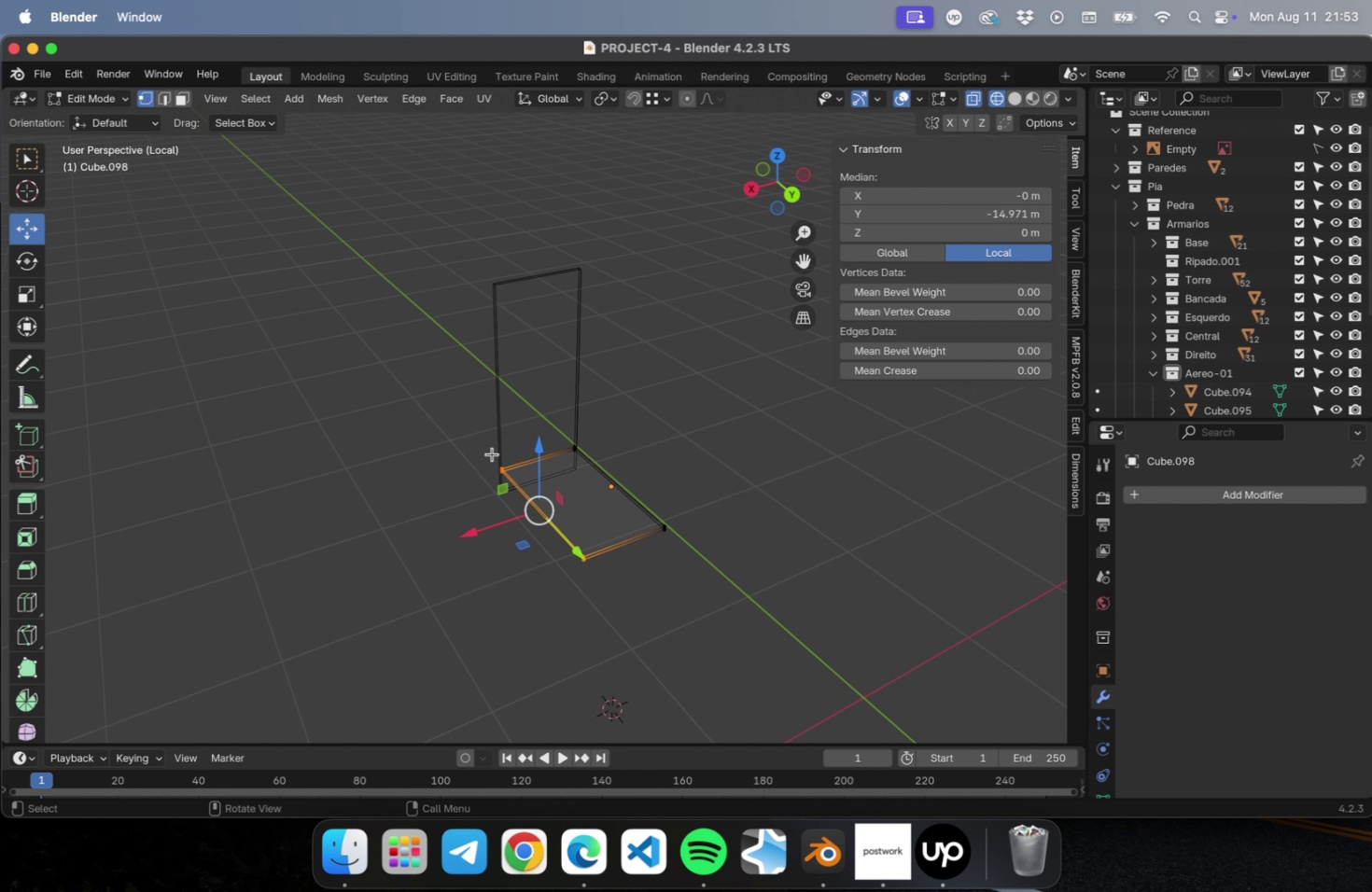 
key(Meta+Z)
 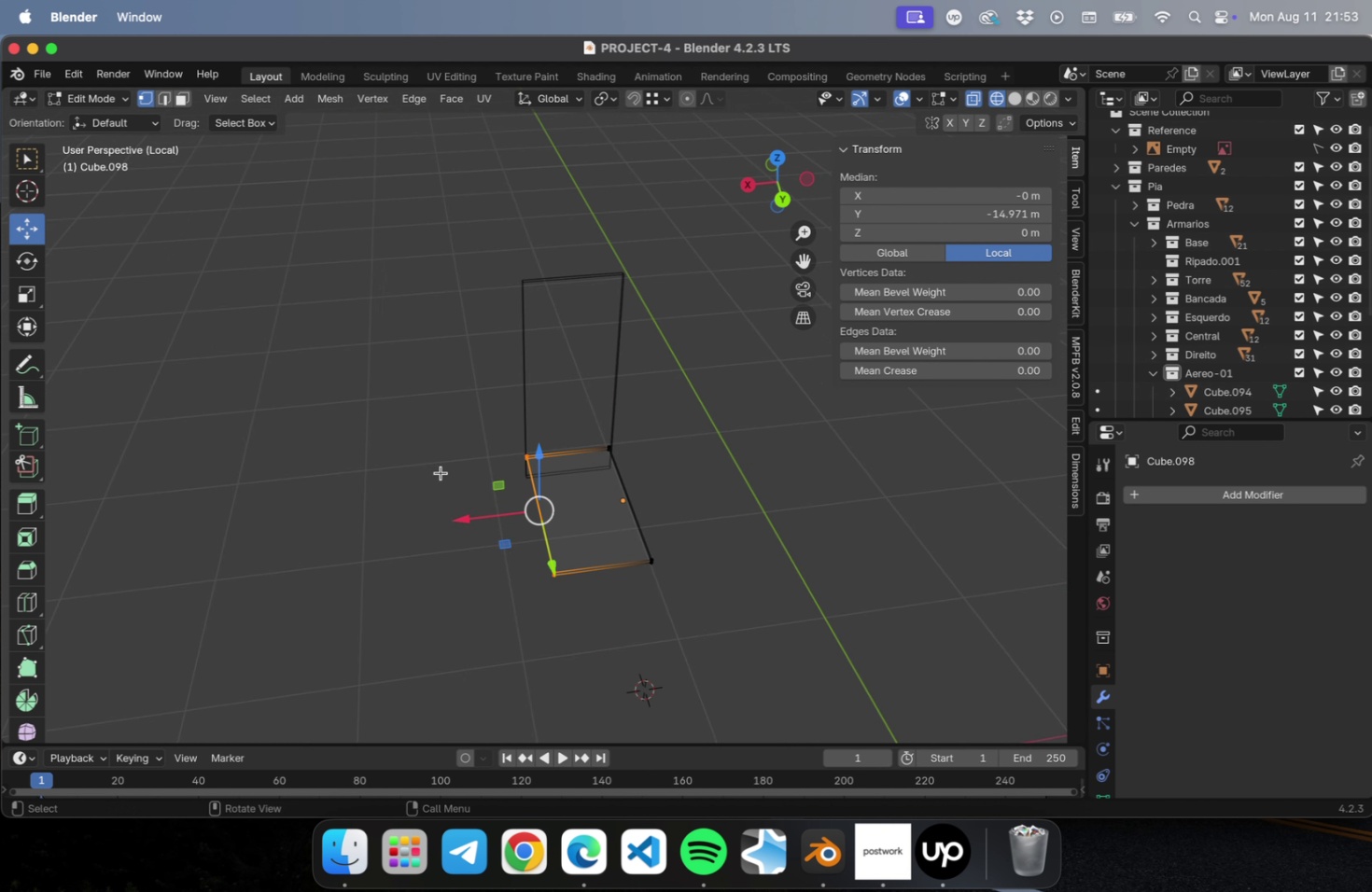 
key(NumLock)
 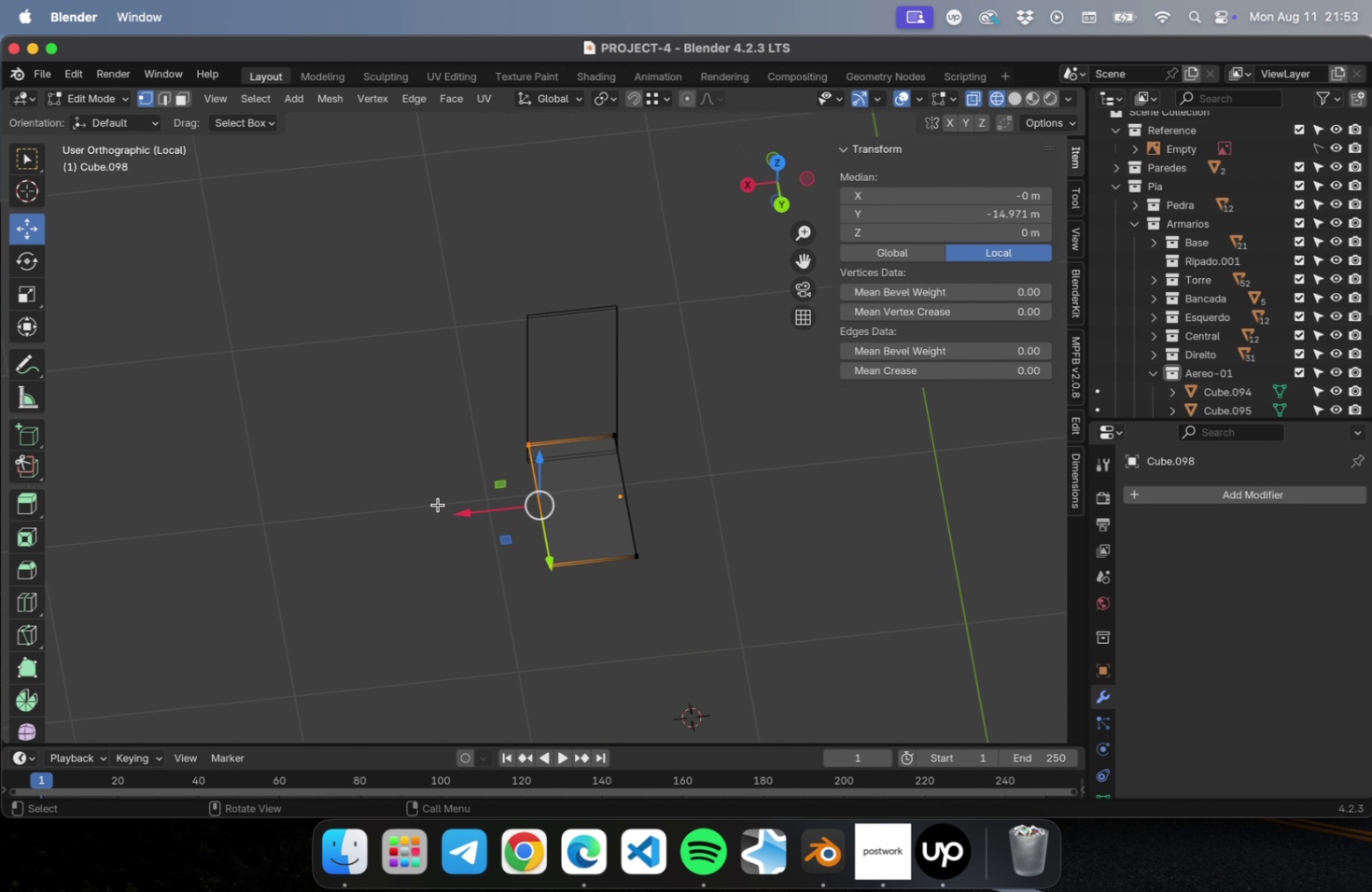 
key(Numpad7)
 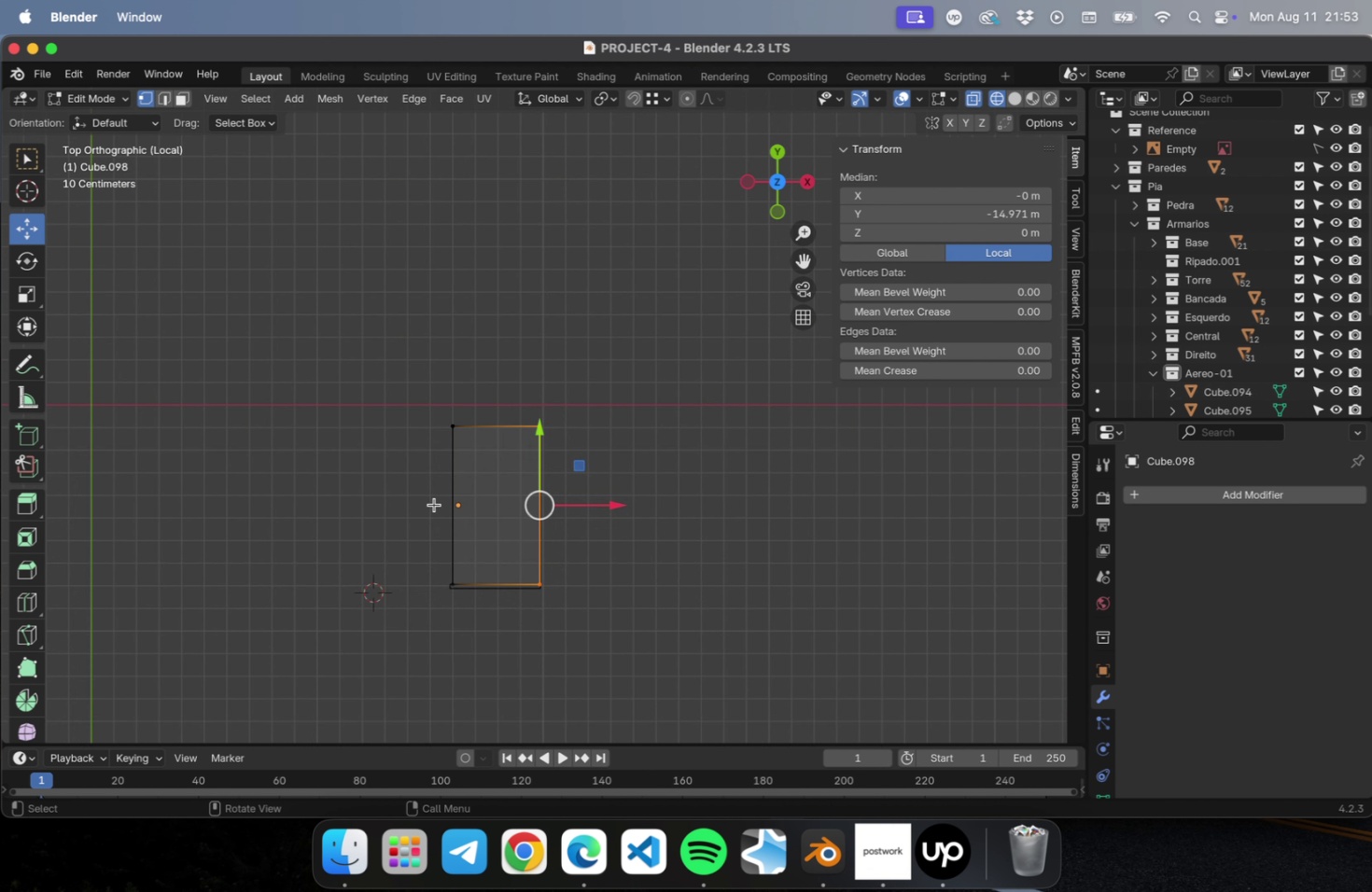 
scroll: coordinate [506, 514], scroll_direction: up, amount: 16.0
 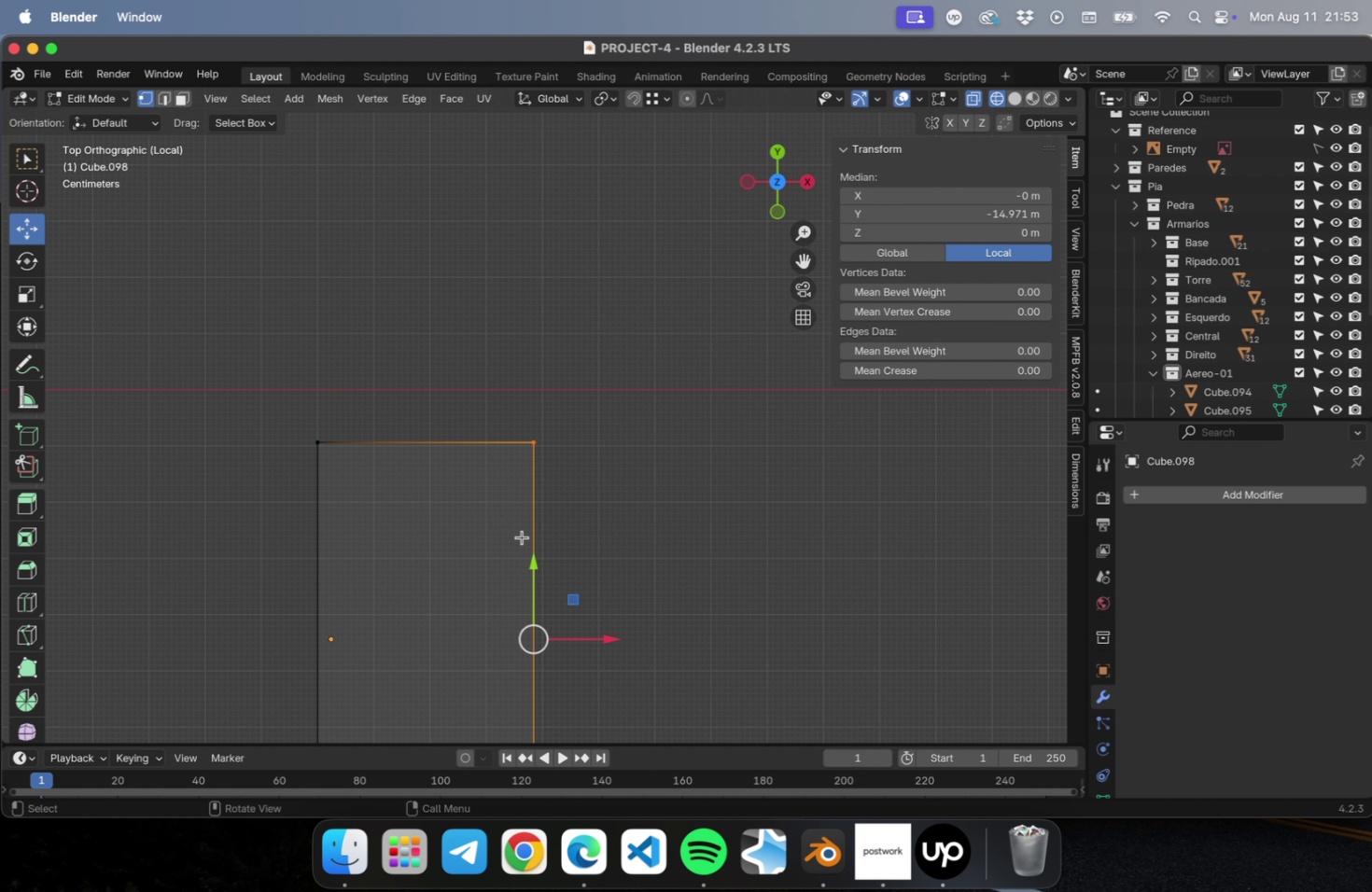 
hold_key(key=ShiftLeft, duration=0.64)
 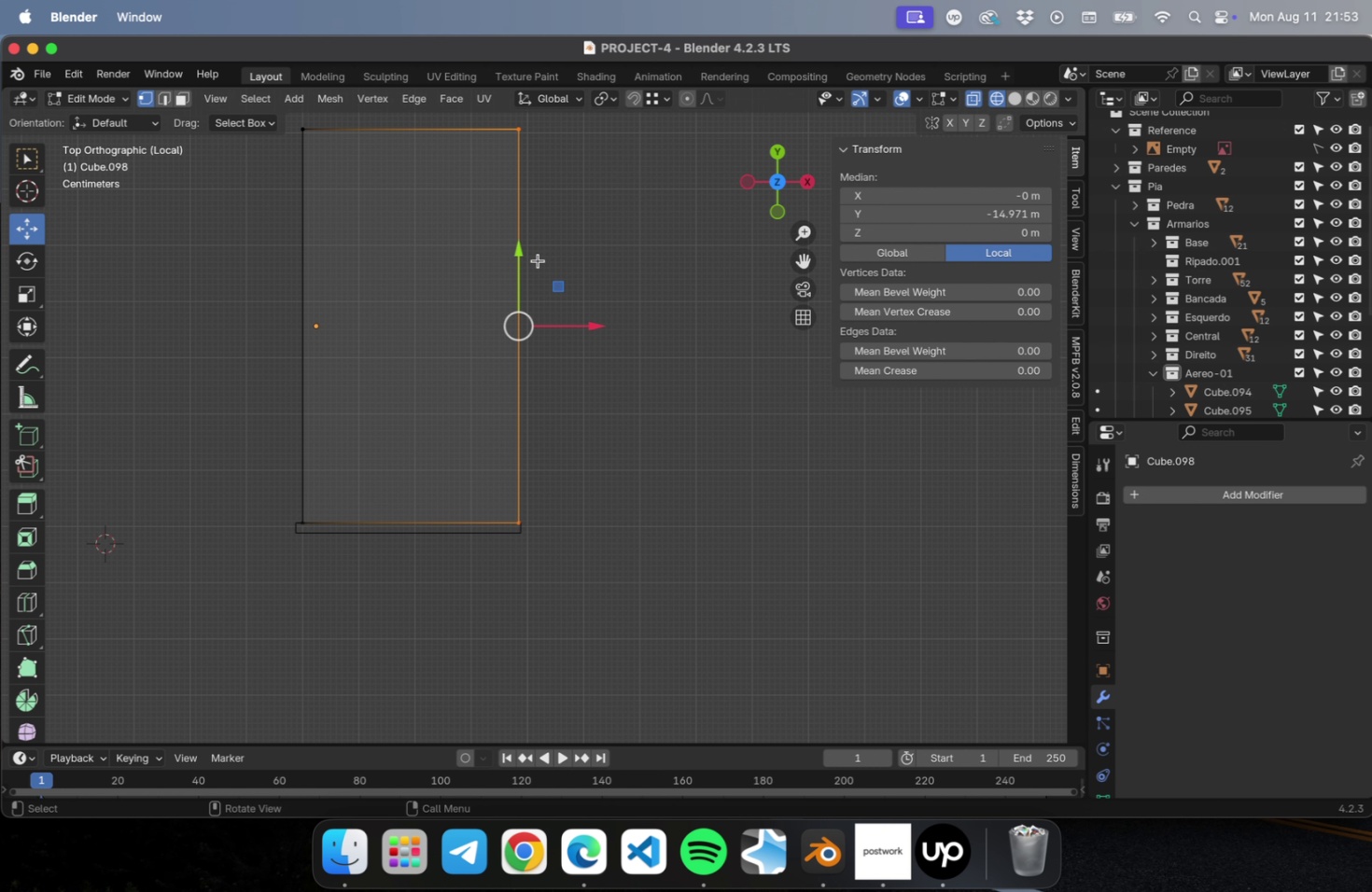 
key(Tab)
 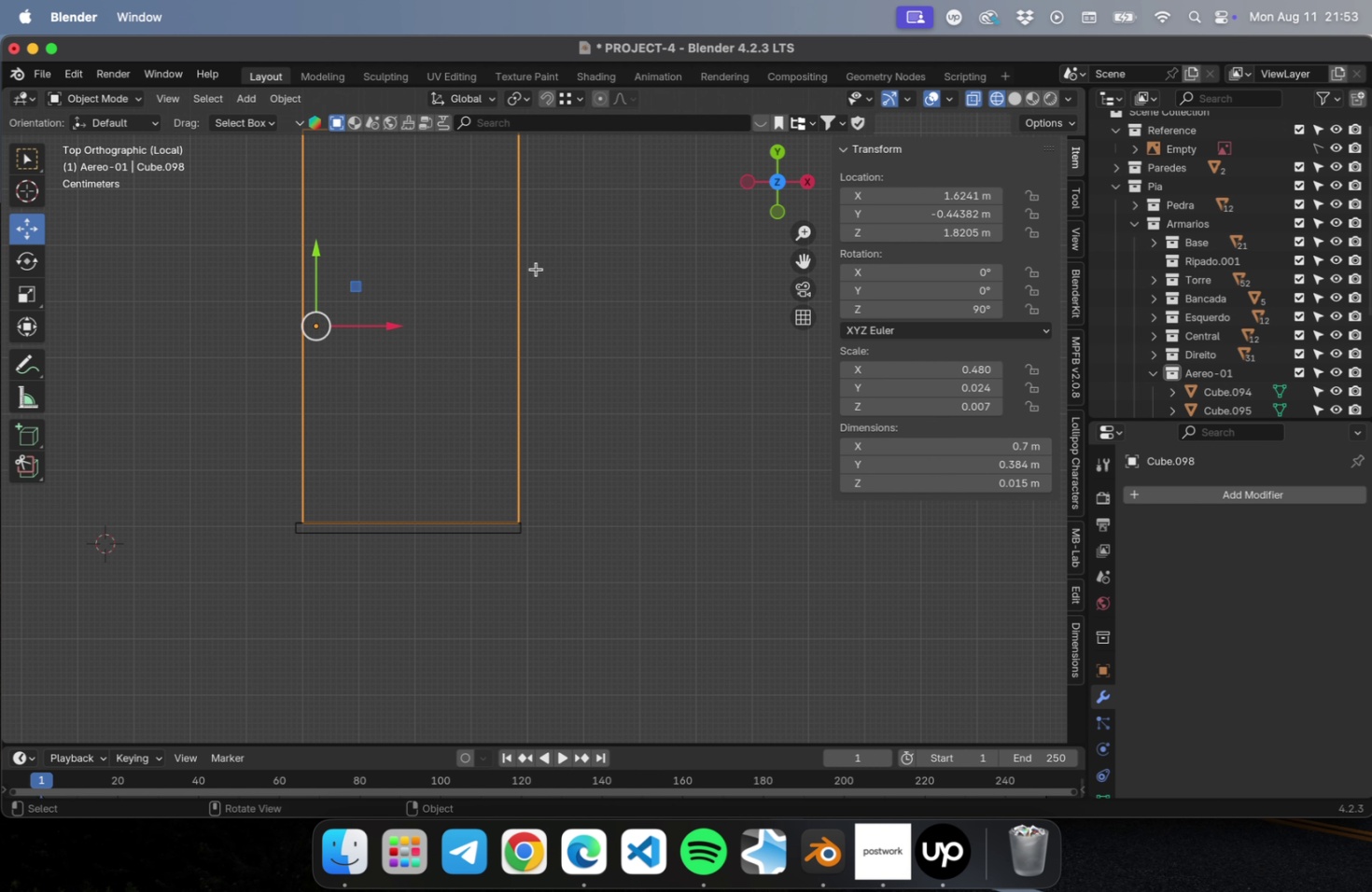 
key(Tab)
 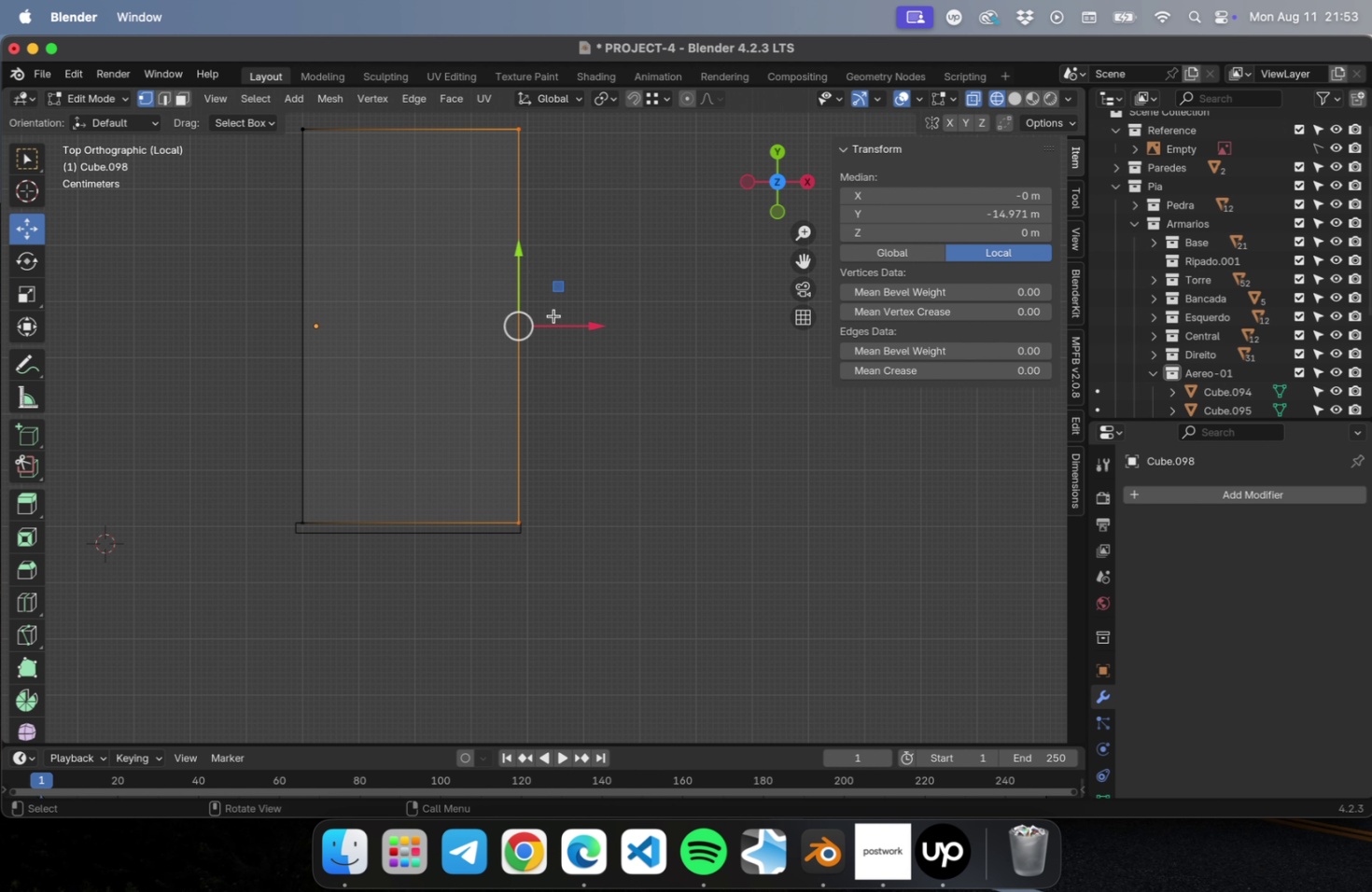 
scroll: coordinate [578, 394], scroll_direction: up, amount: 22.0
 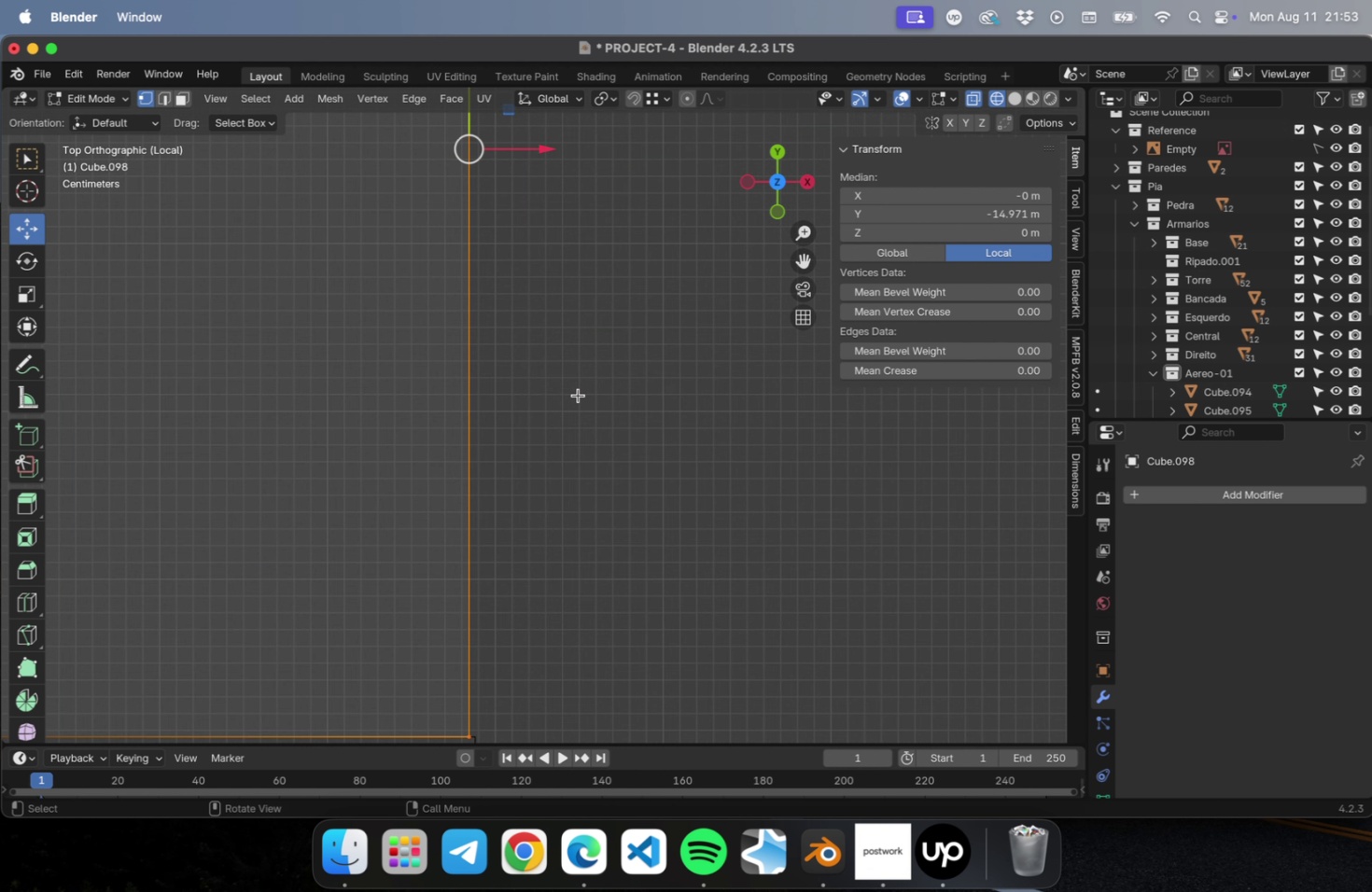 
hold_key(key=ShiftLeft, duration=0.49)
 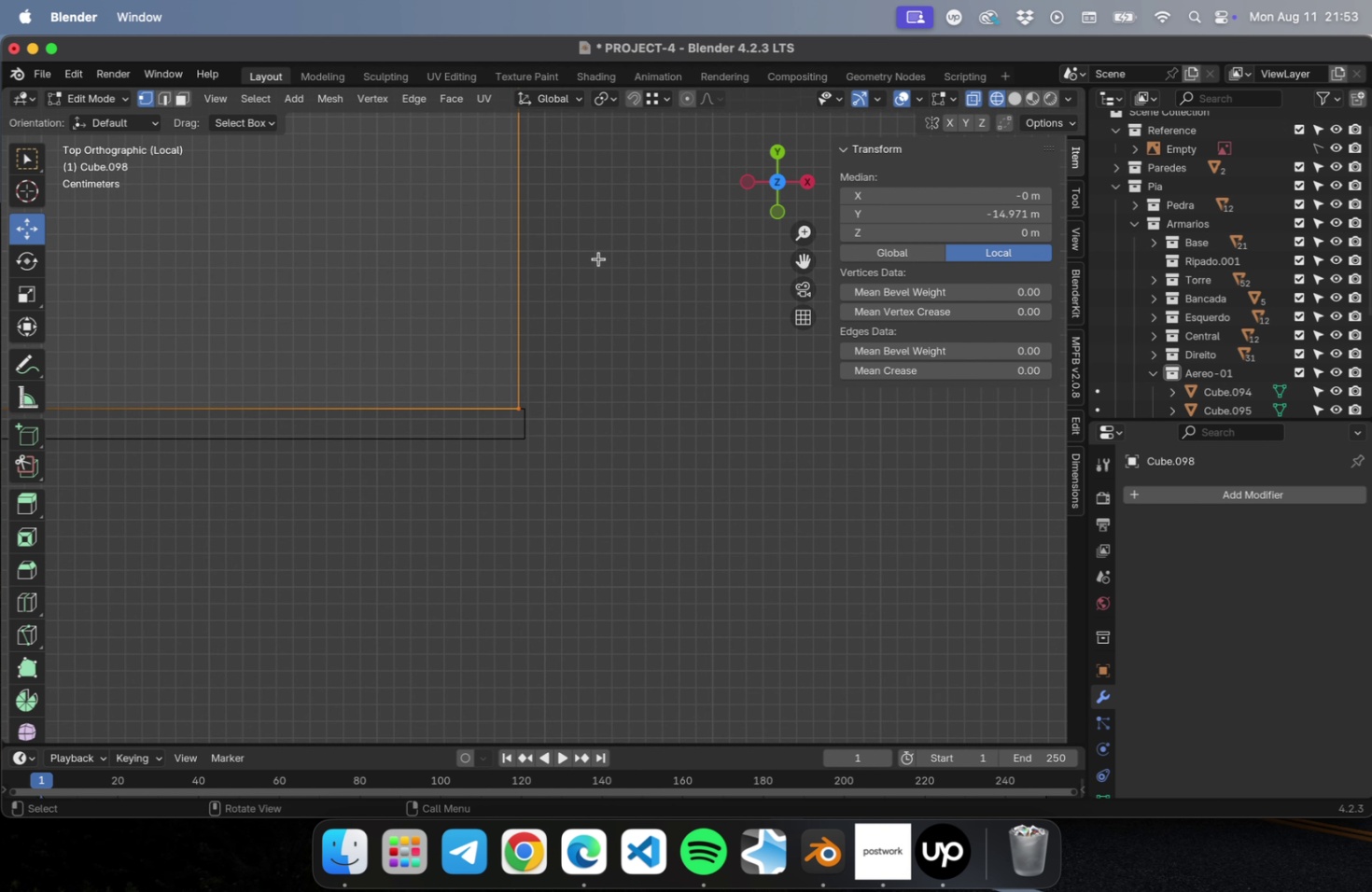 
scroll: coordinate [516, 339], scroll_direction: up, amount: 25.0
 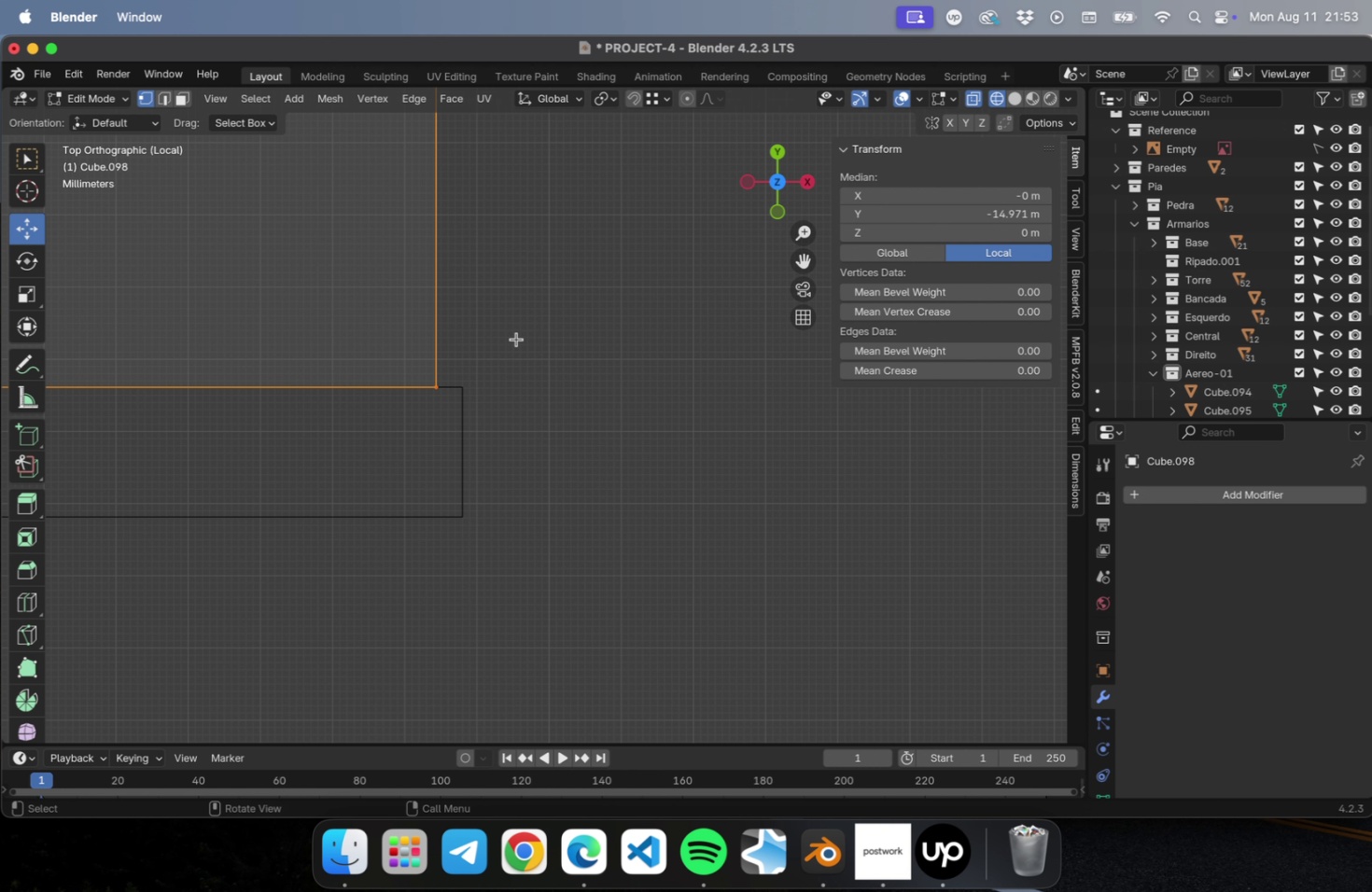 
type(gx)
 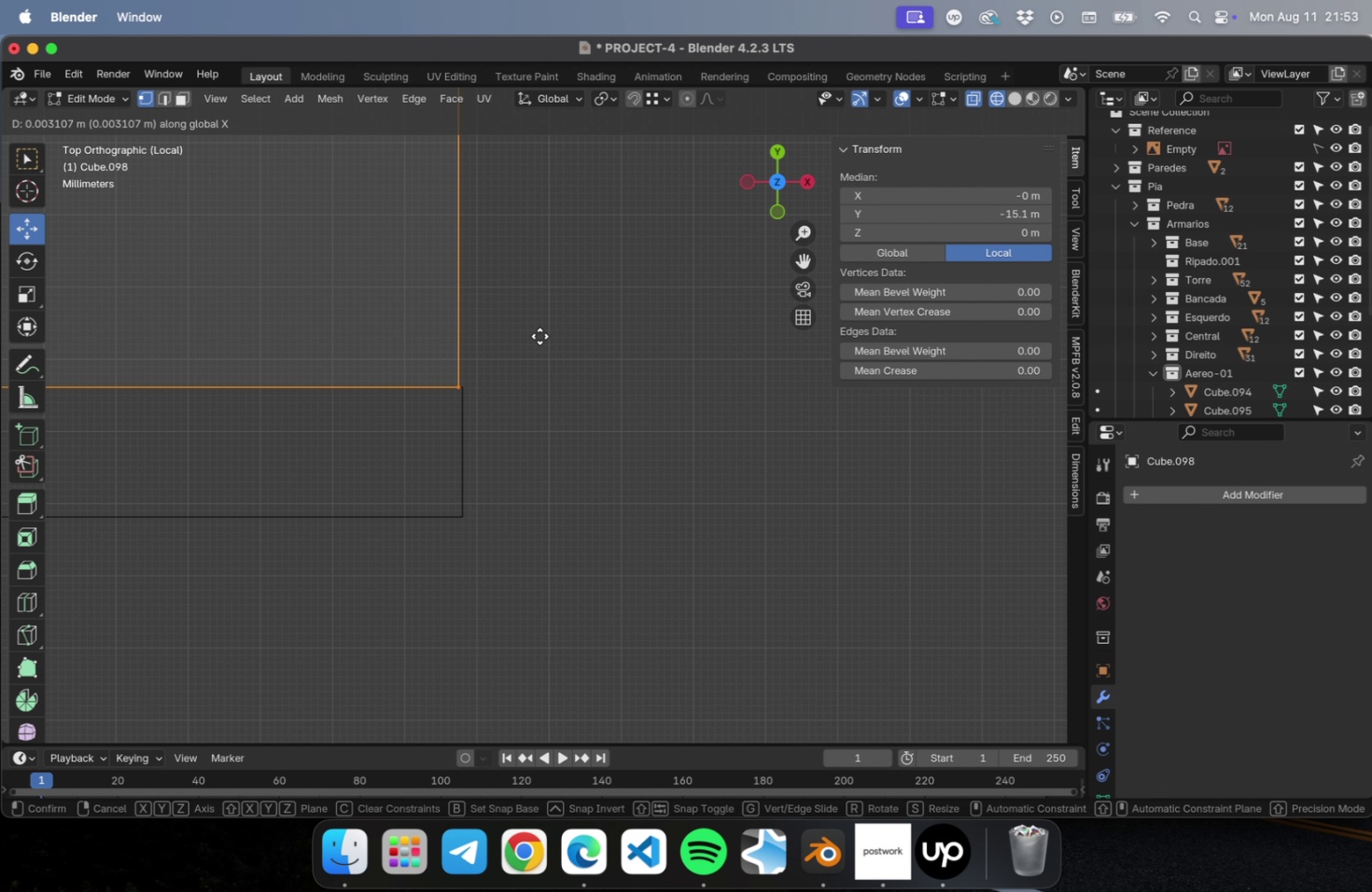 
left_click([543, 336])
 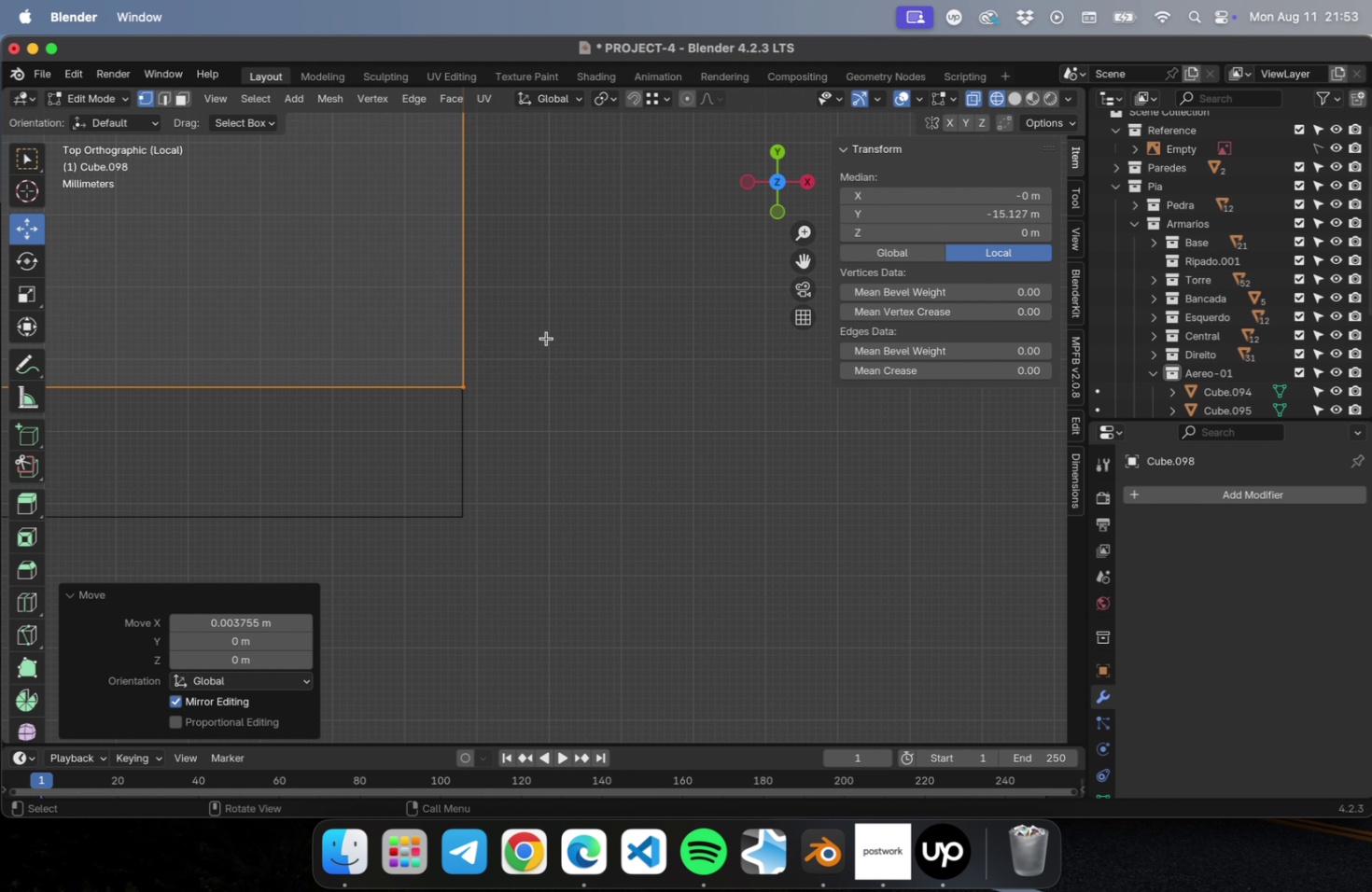 
key(Tab)
 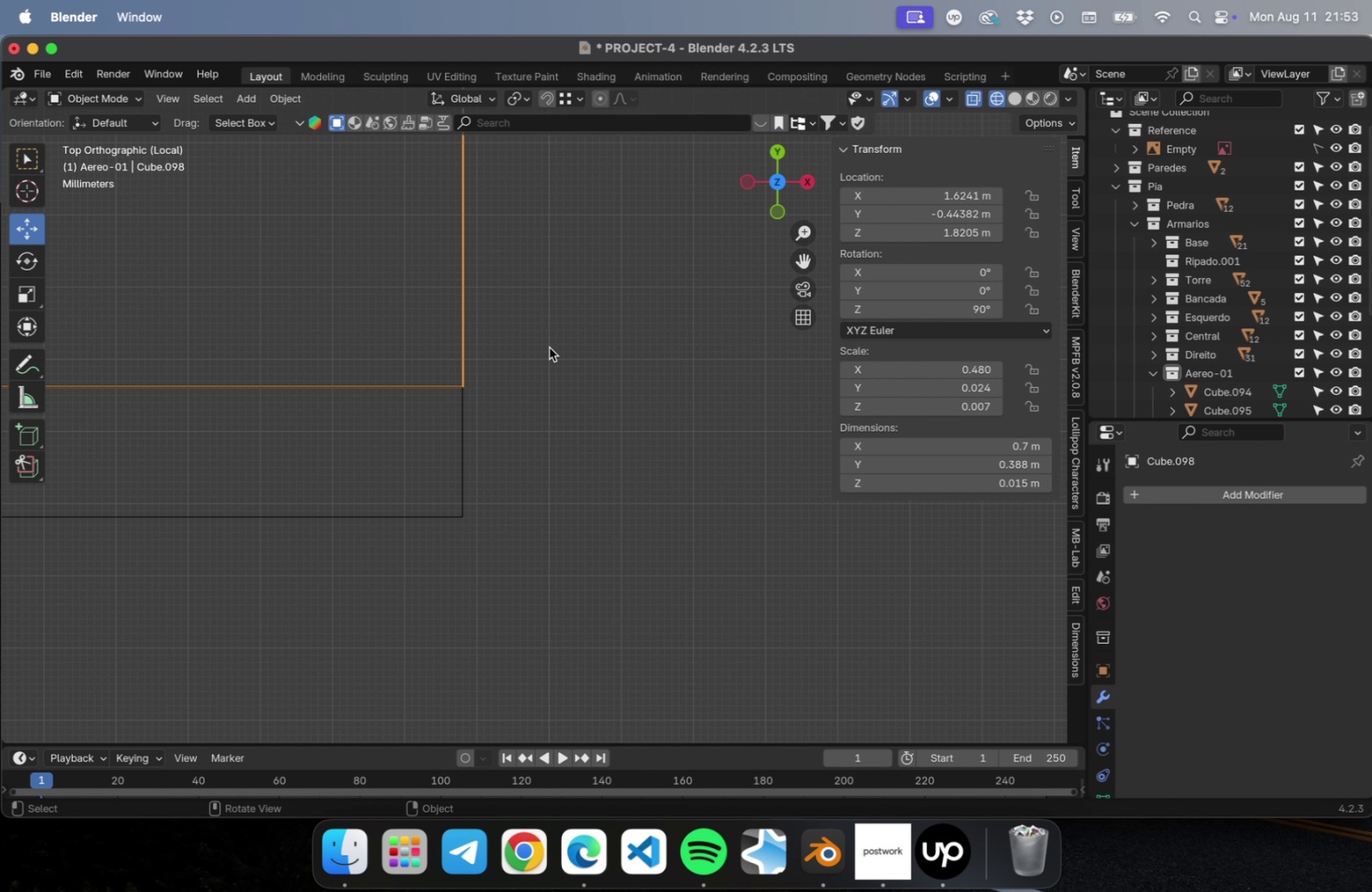 
scroll: coordinate [553, 357], scroll_direction: down, amount: 13.0
 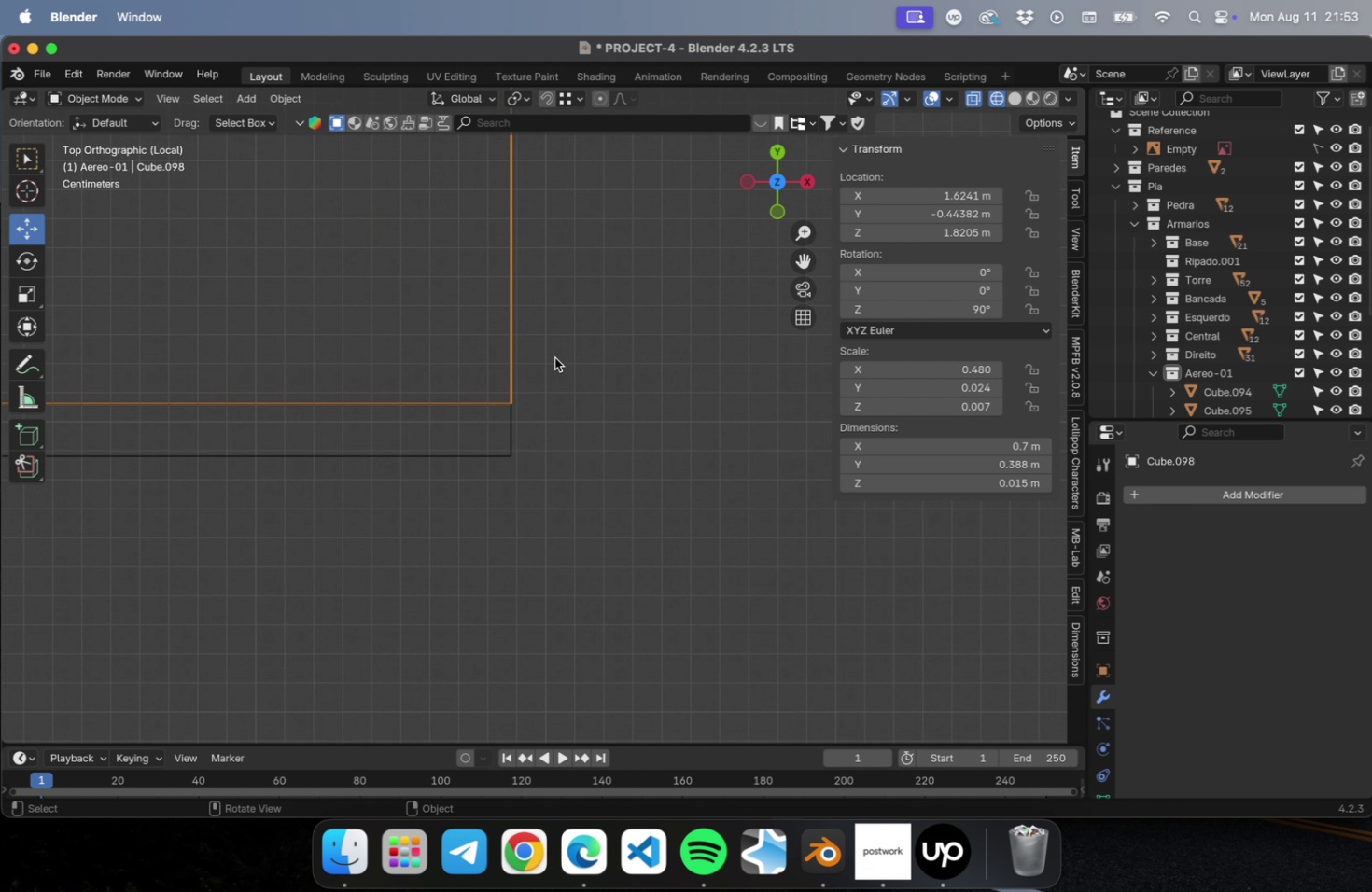 
key(Meta+CommandLeft)
 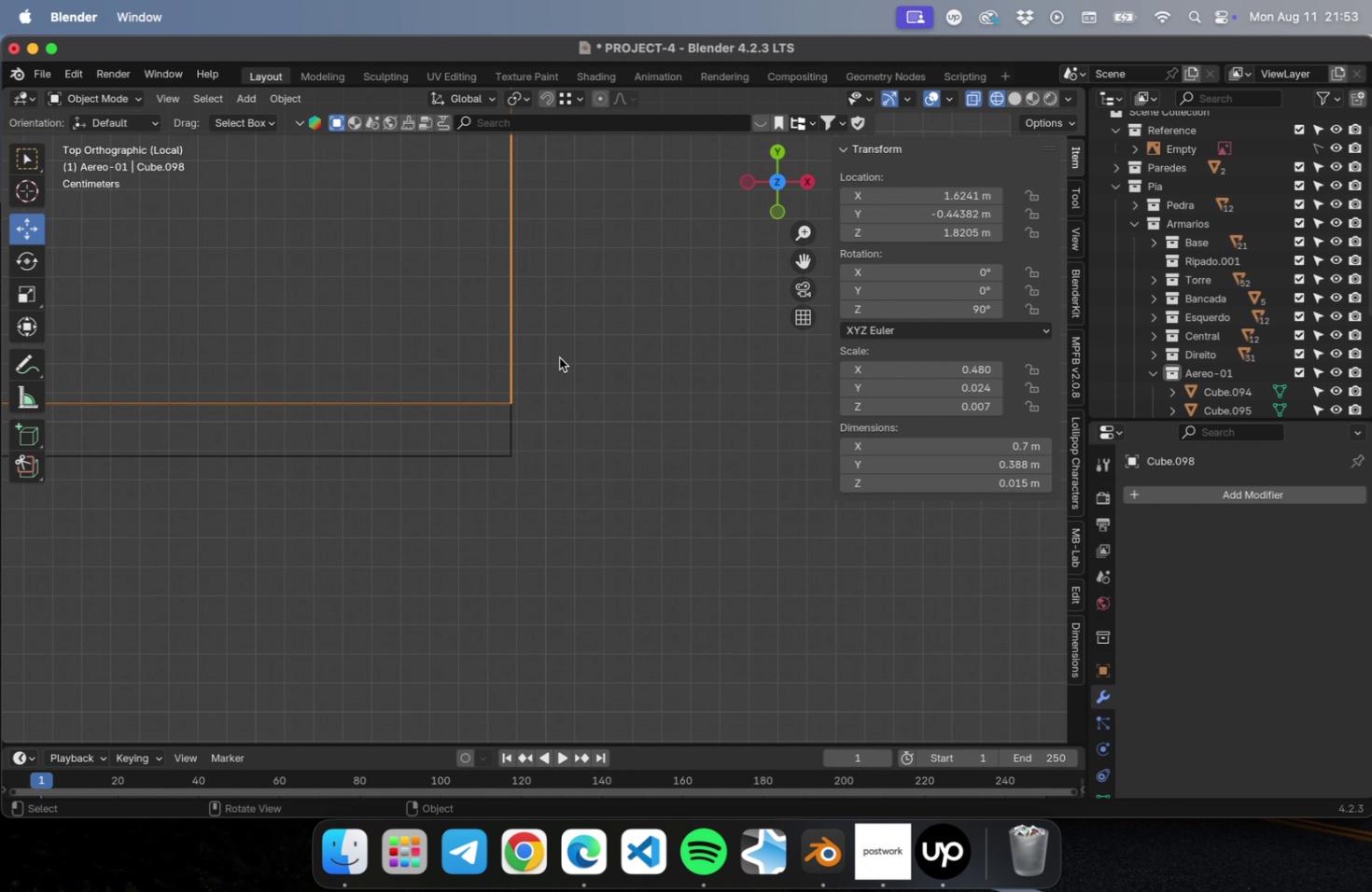 
key(Meta+S)
 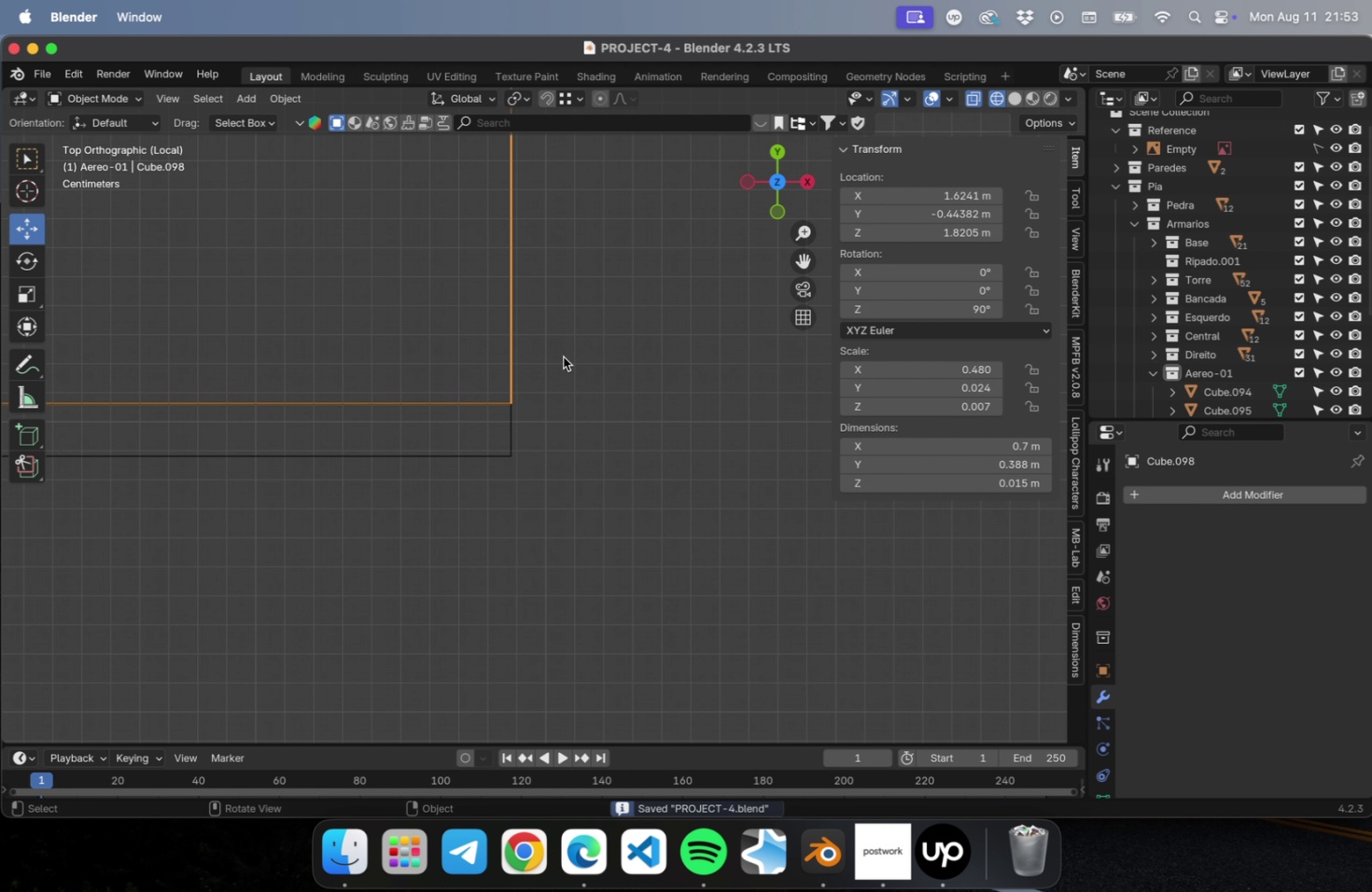 
scroll: coordinate [567, 363], scroll_direction: down, amount: 38.0
 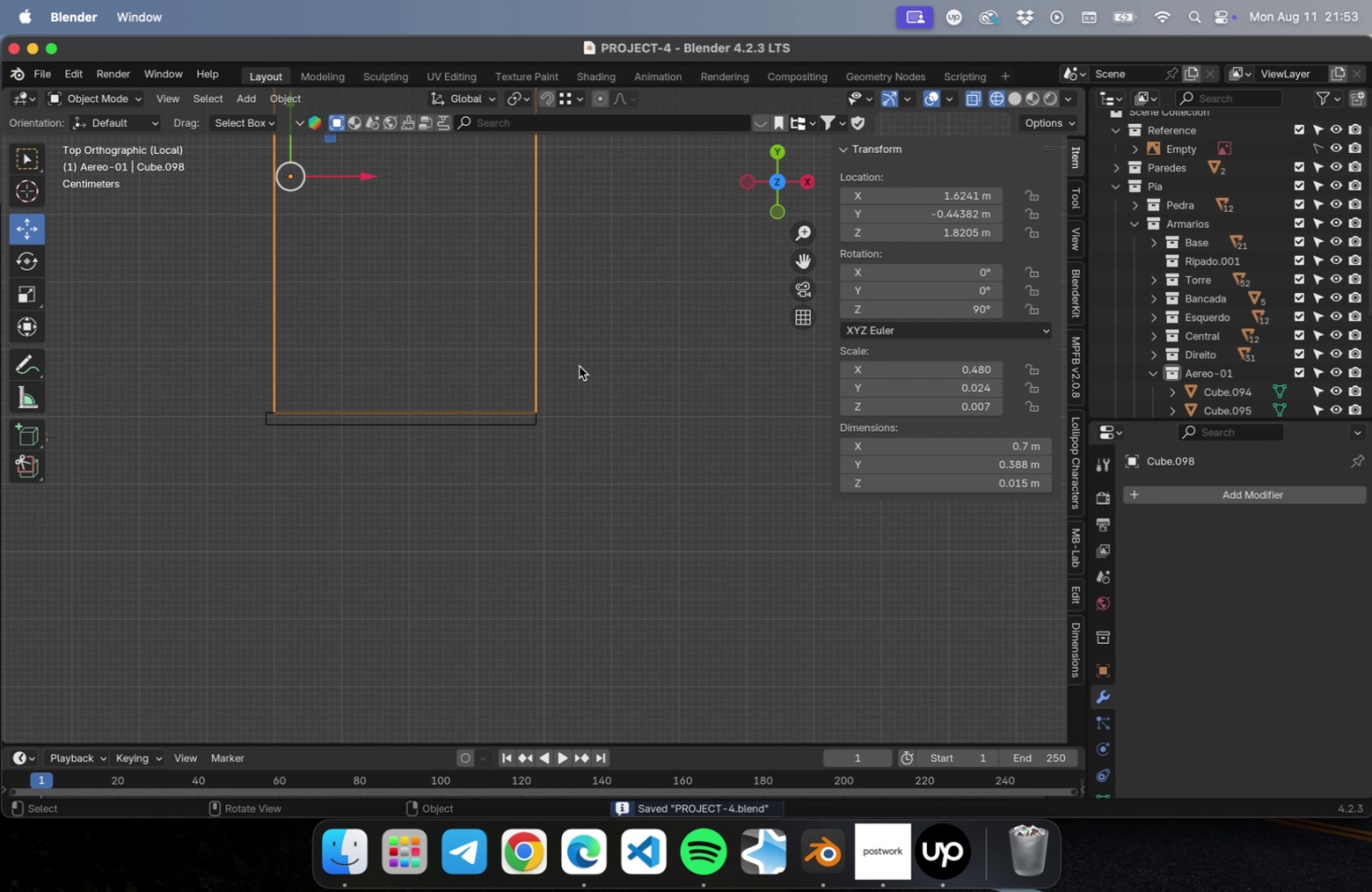 
hold_key(key=ShiftLeft, duration=0.66)
 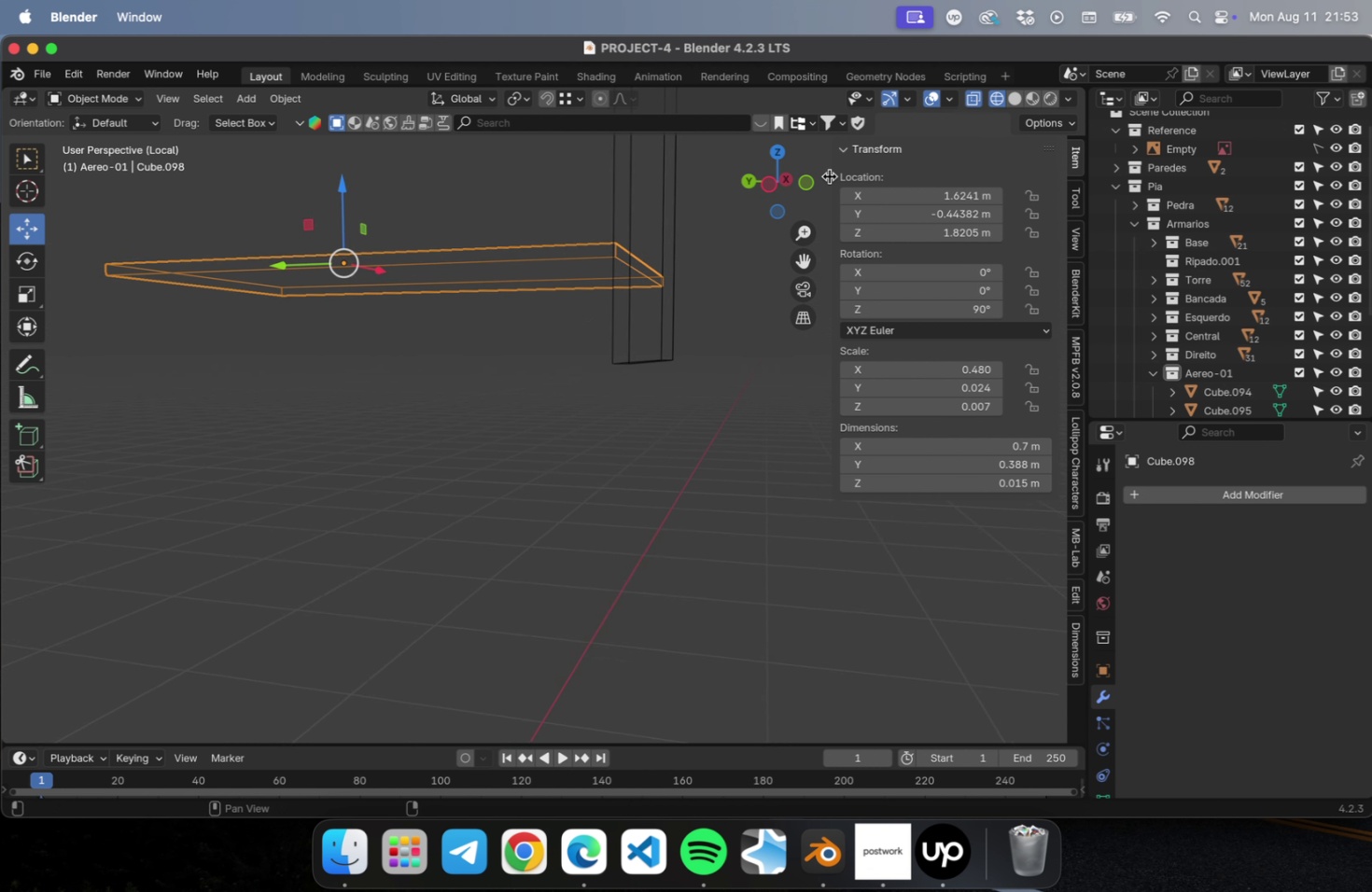 
key(NumLock)
 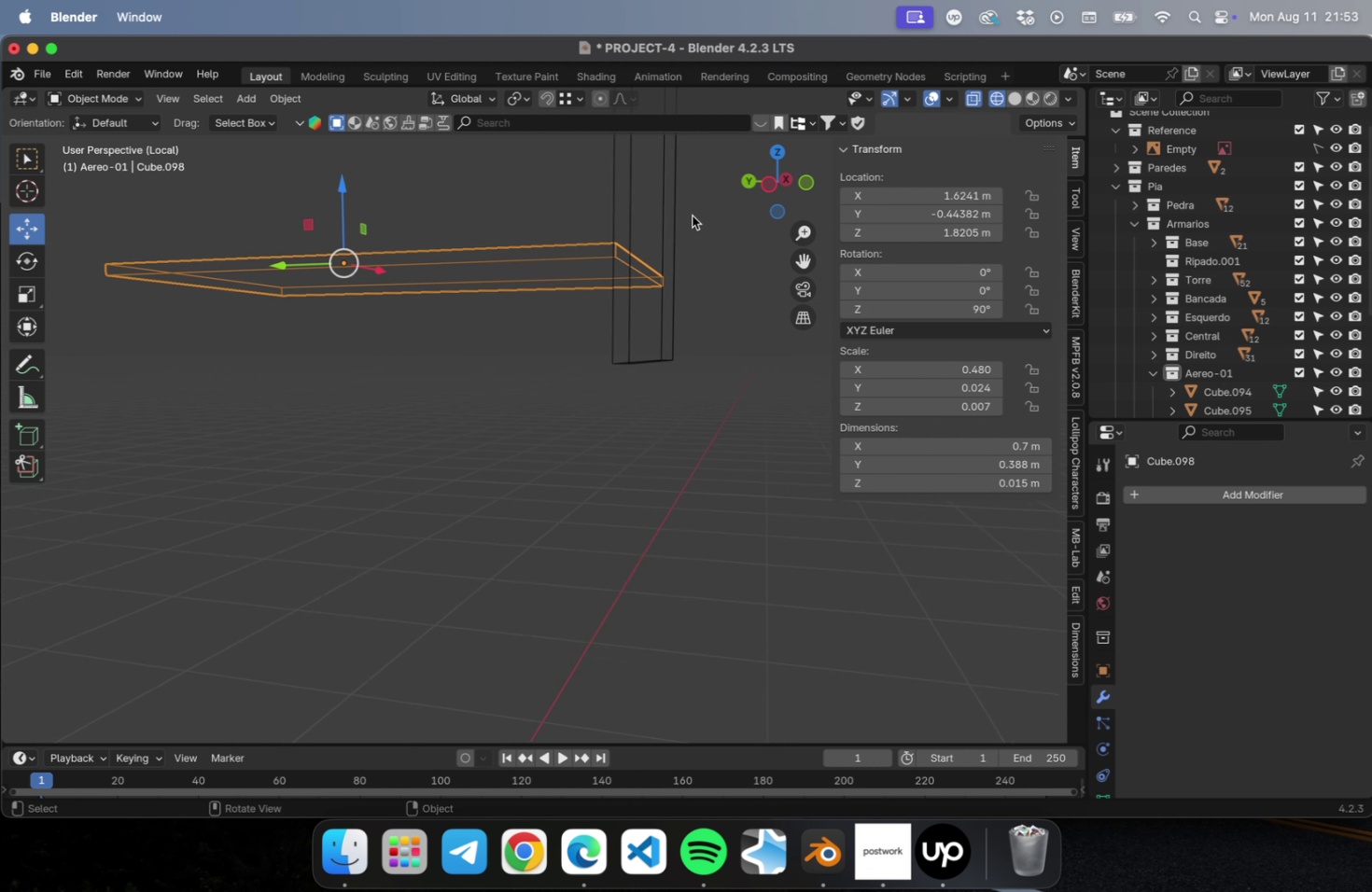 
key(NumpadDivide)
 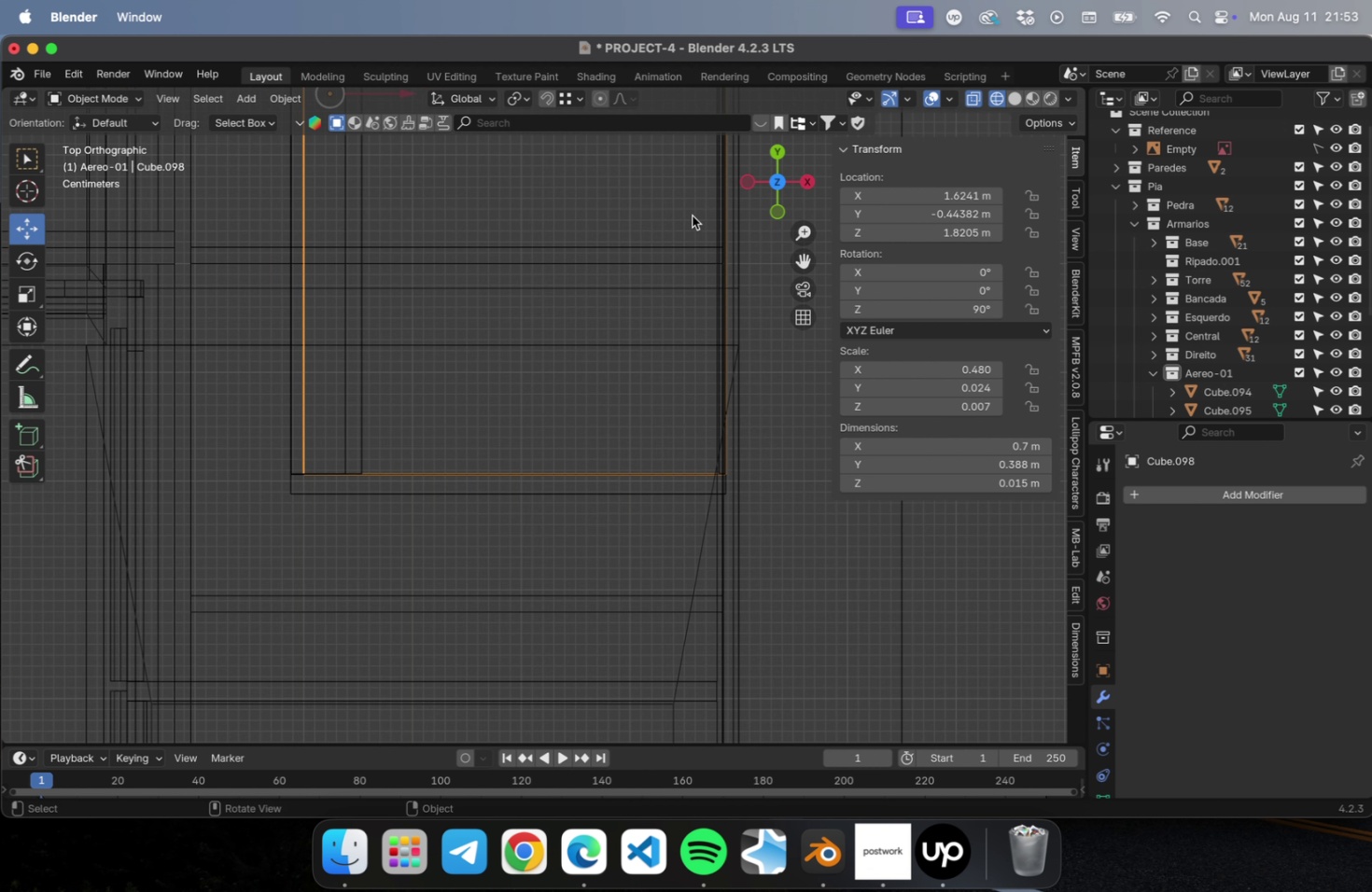 
scroll: coordinate [682, 216], scroll_direction: down, amount: 27.0
 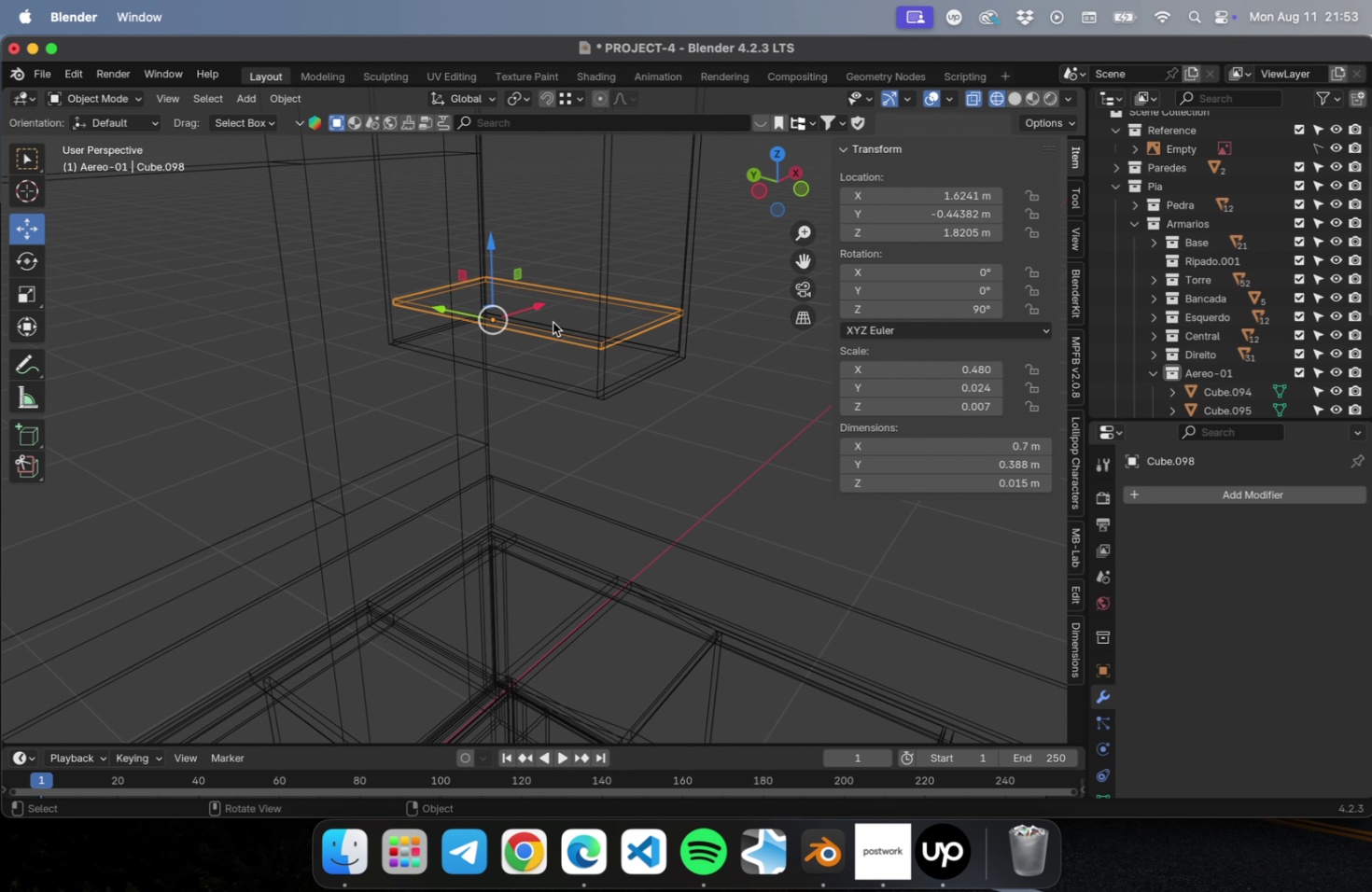 
wait(6.47)
 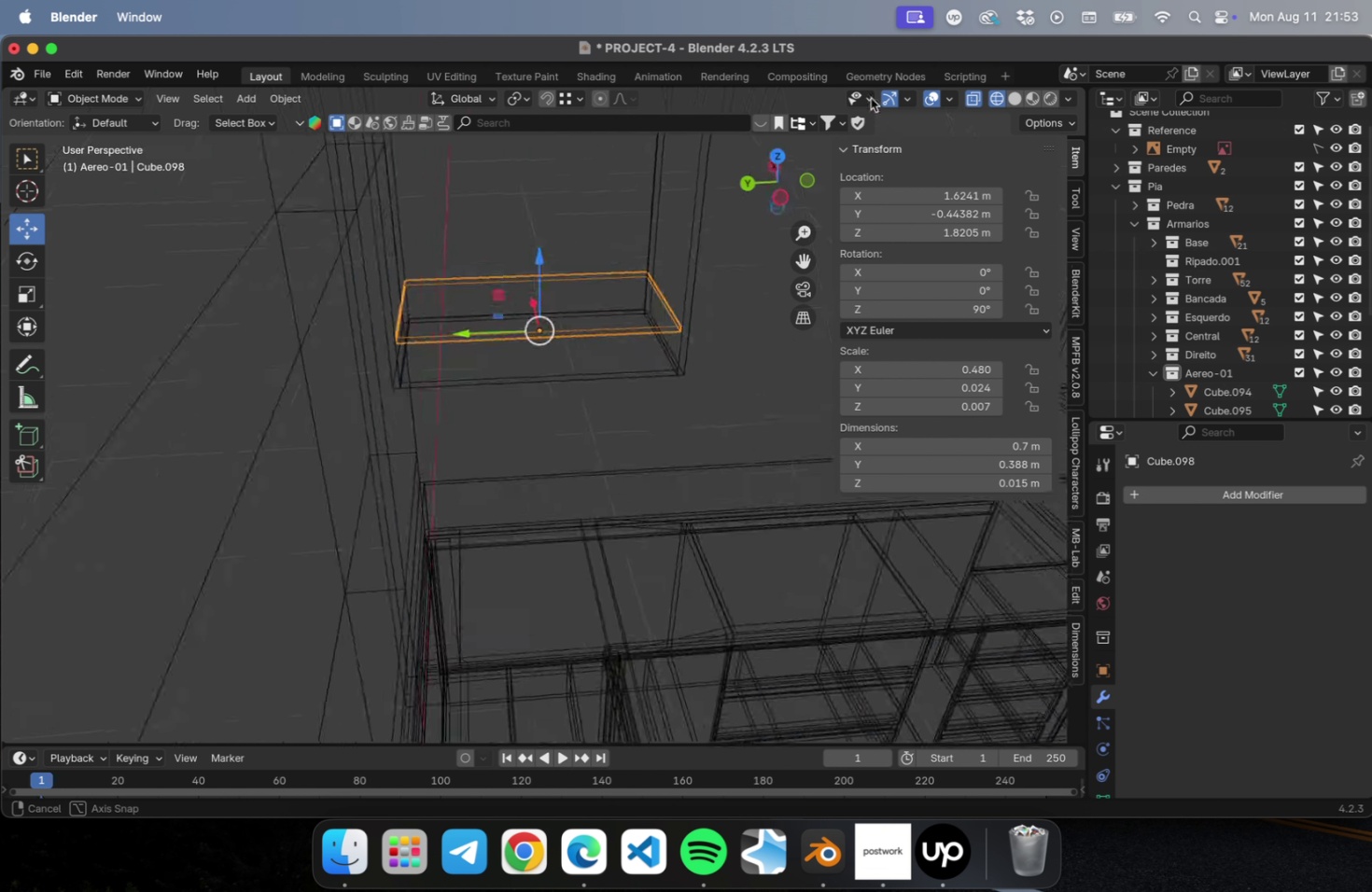 
left_click_drag(start_coordinate=[483, 241], to_coordinate=[487, 278])
 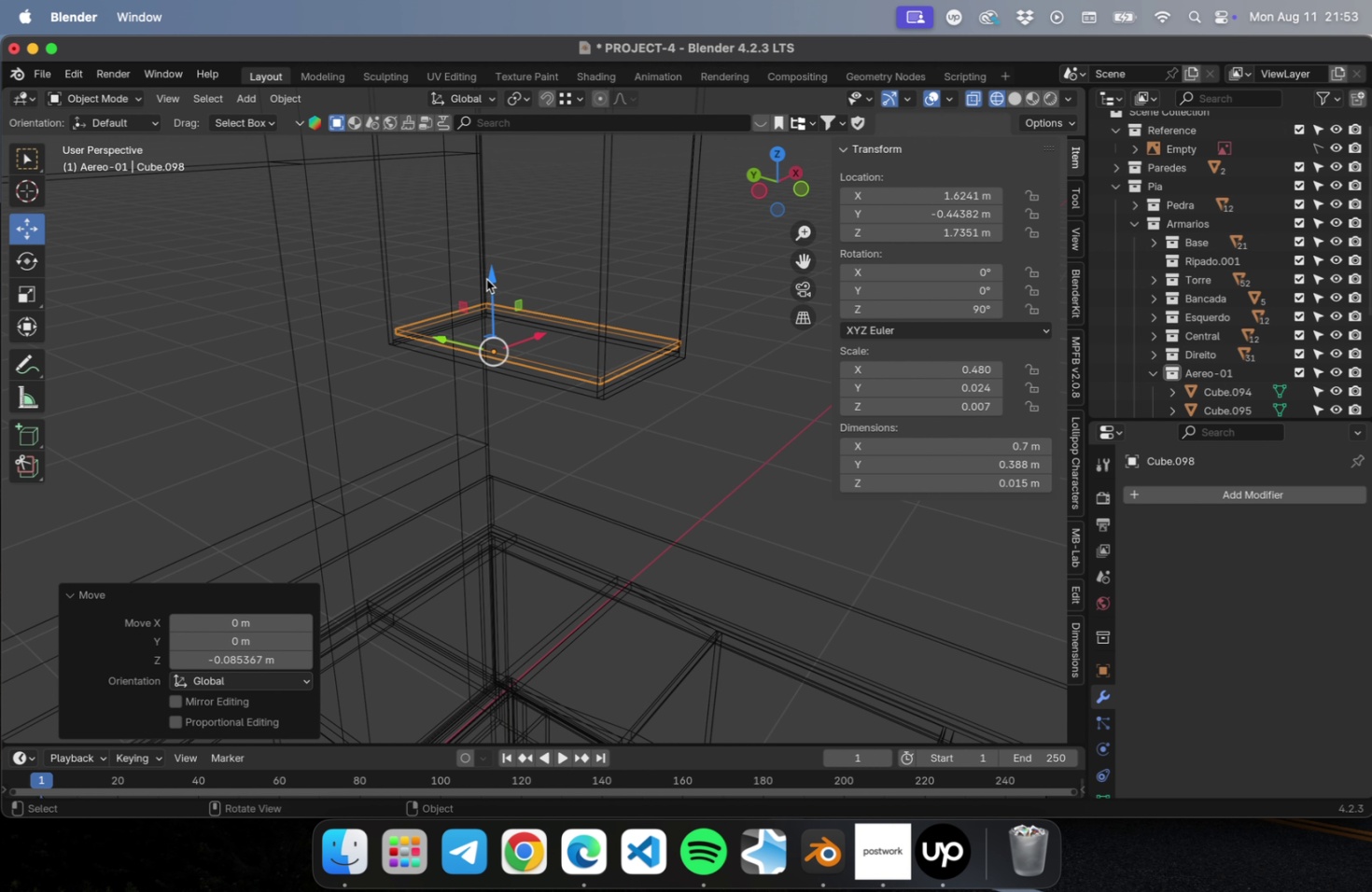 
scroll: coordinate [491, 295], scroll_direction: down, amount: 29.0
 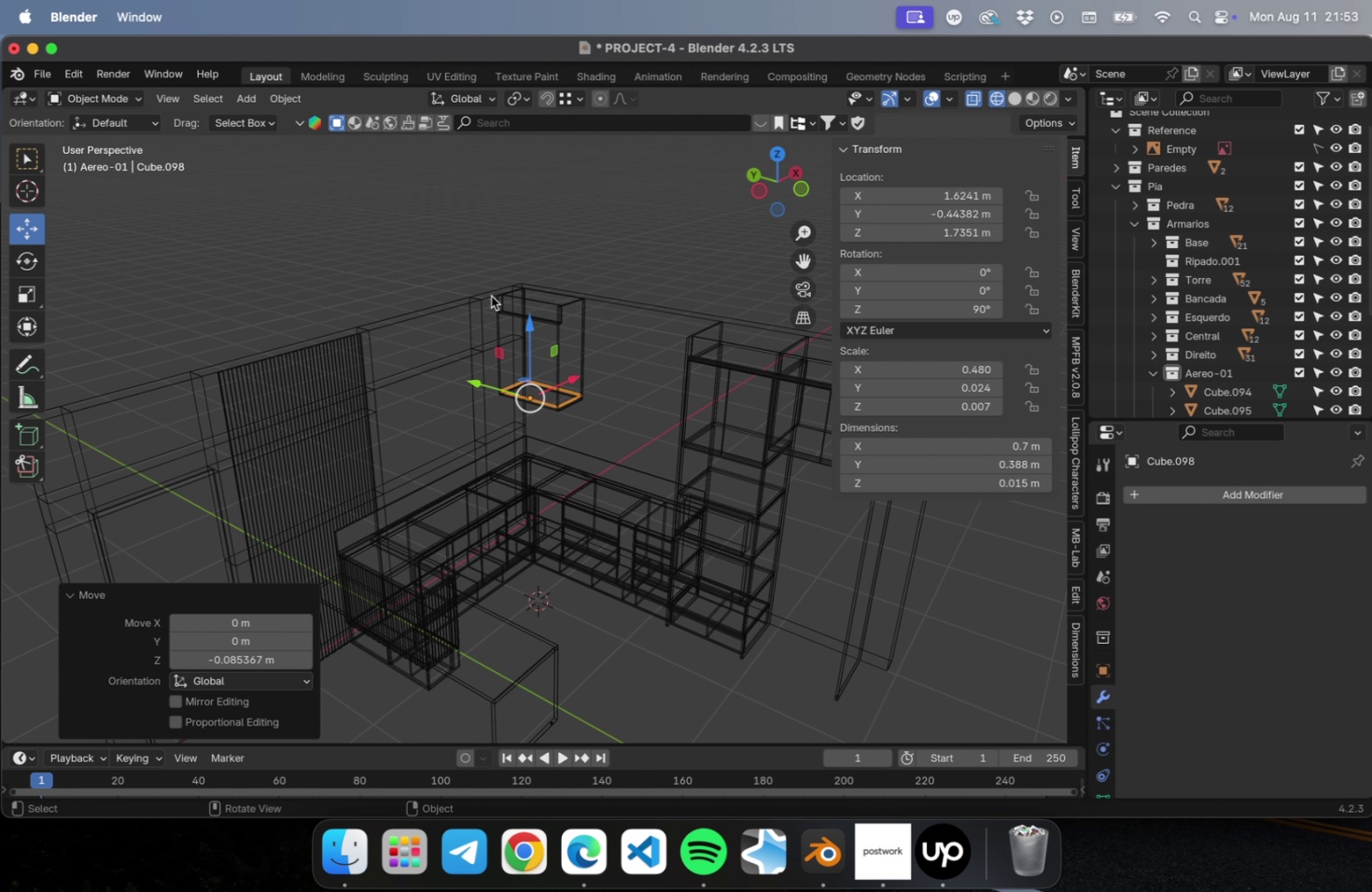 
scroll: coordinate [464, 328], scroll_direction: up, amount: 31.0
 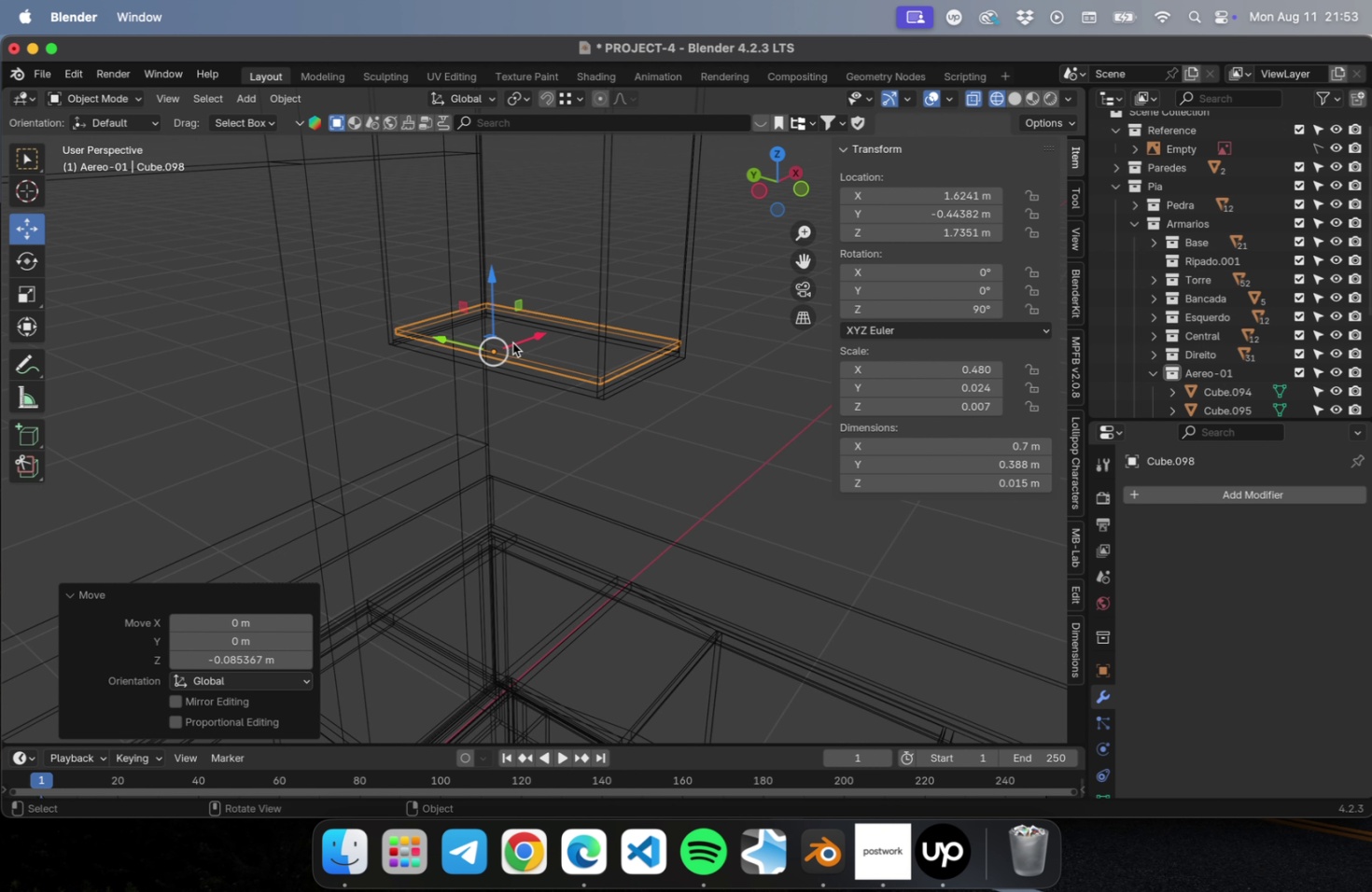 
left_click_drag(start_coordinate=[552, 412], to_coordinate=[571, 329])
 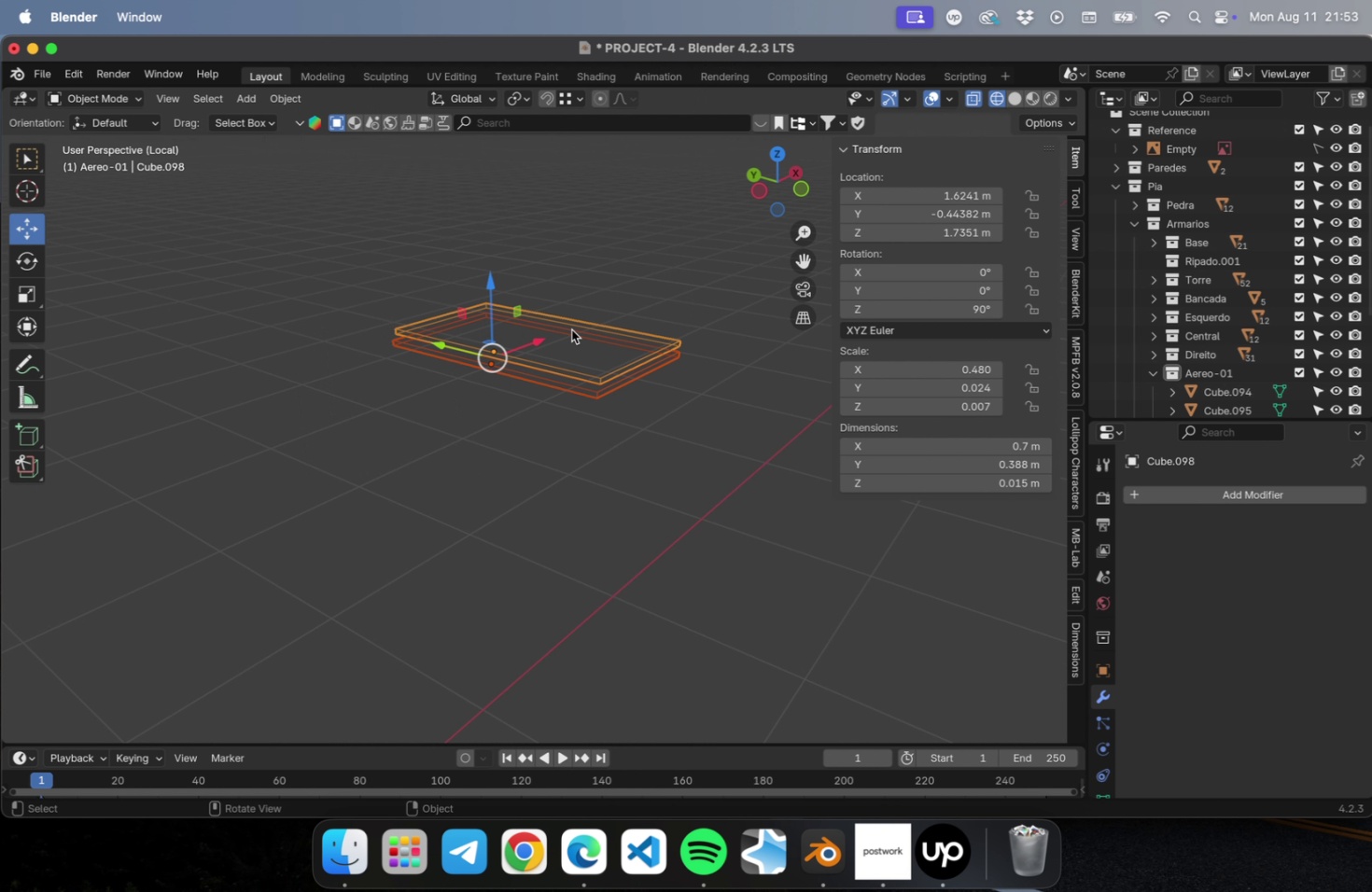 
key(NumLock)
 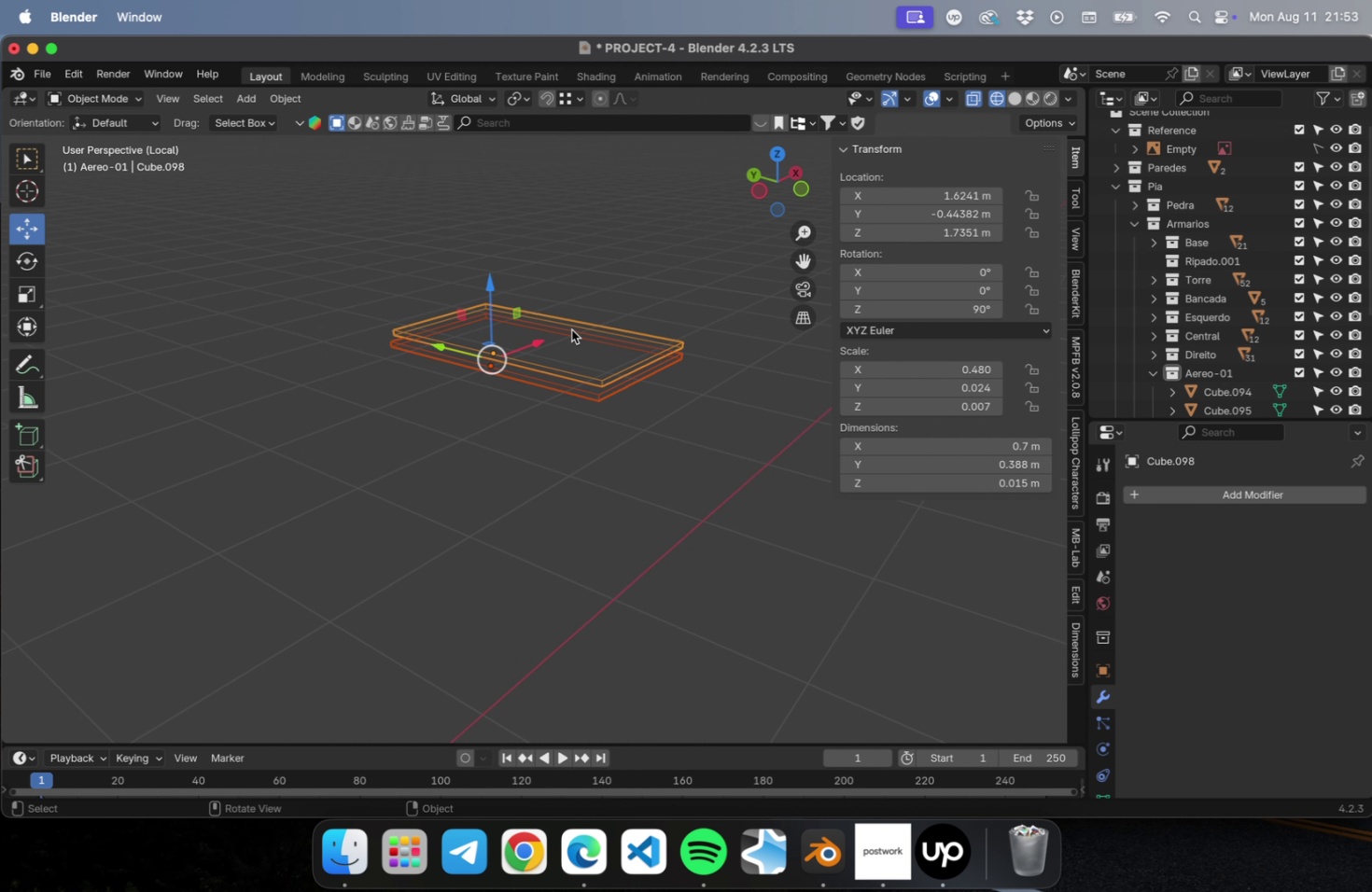 
key(NumpadDivide)
 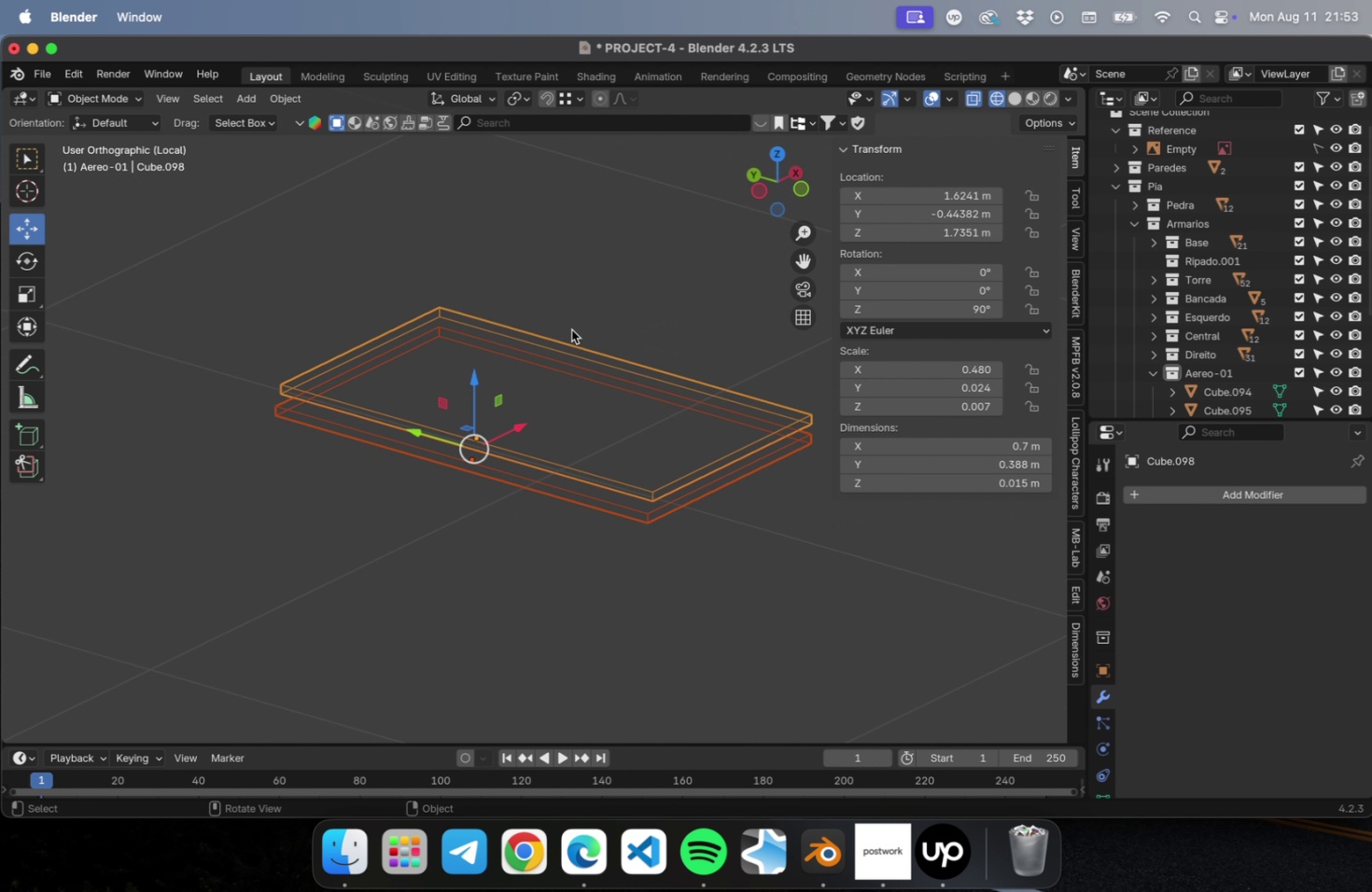 
key(NumLock)
 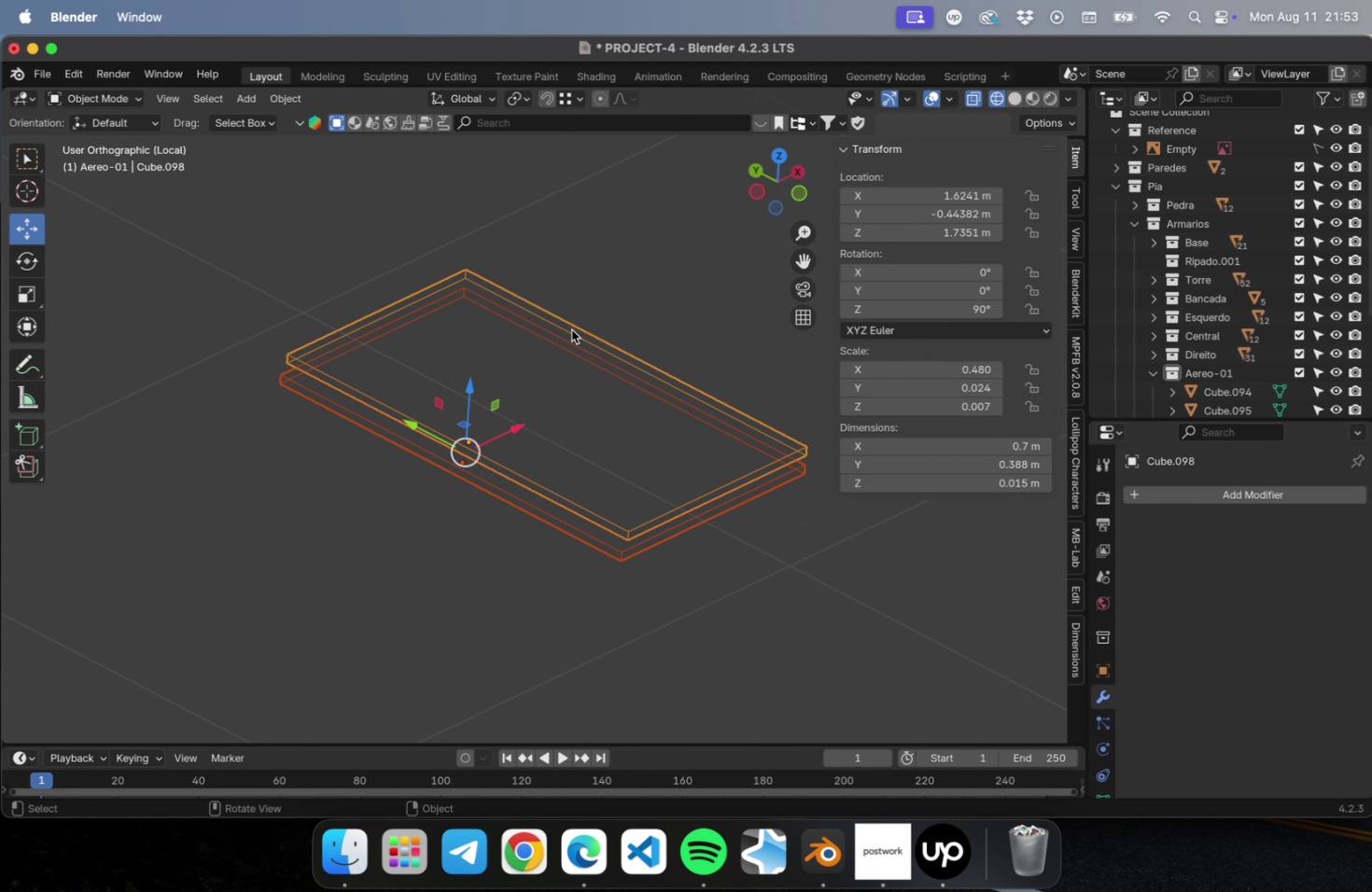 
key(Numpad7)
 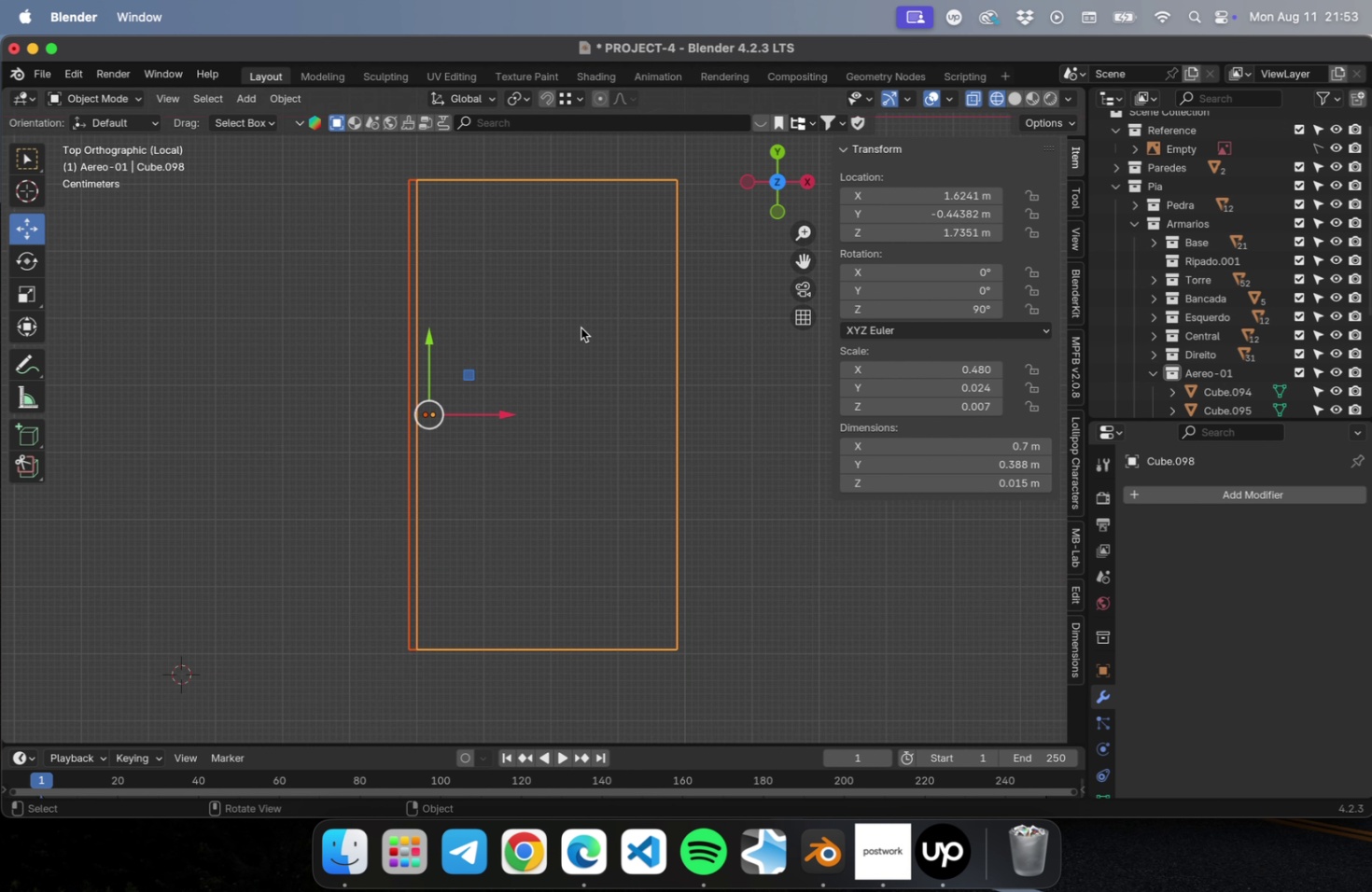 
key(NumLock)
 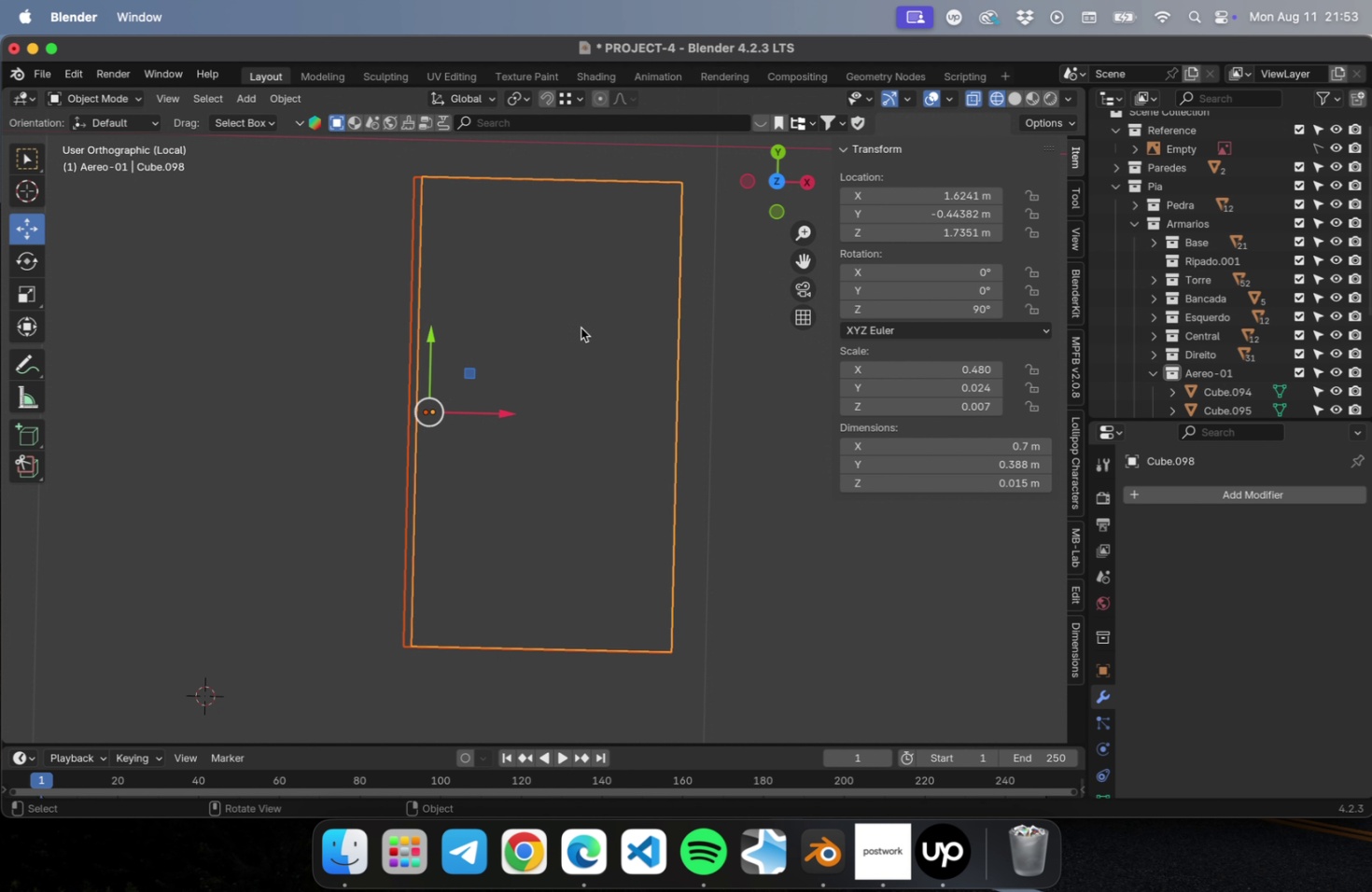 
key(Numpad3)
 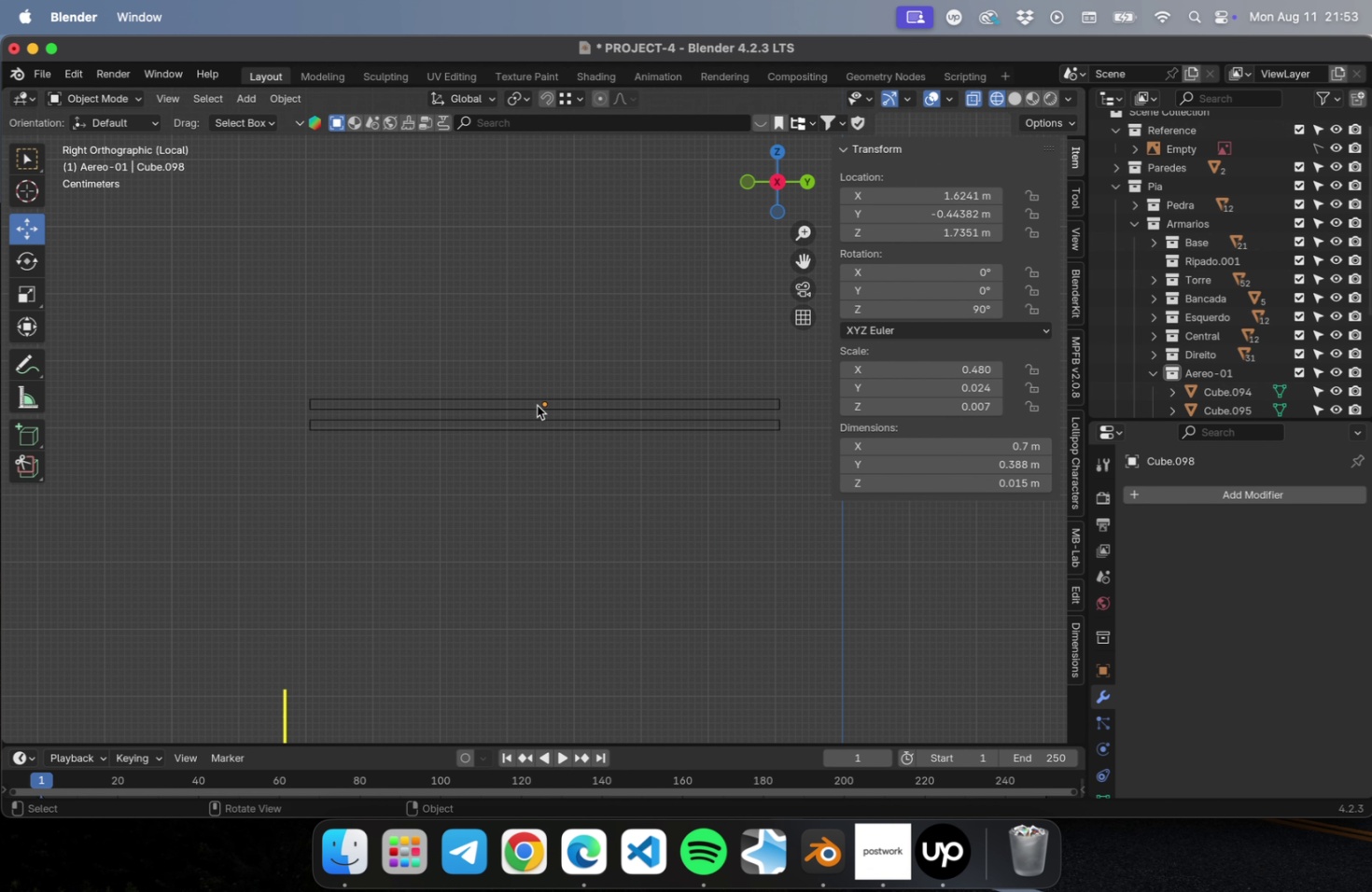 
scroll: coordinate [536, 403], scroll_direction: up, amount: 86.0
 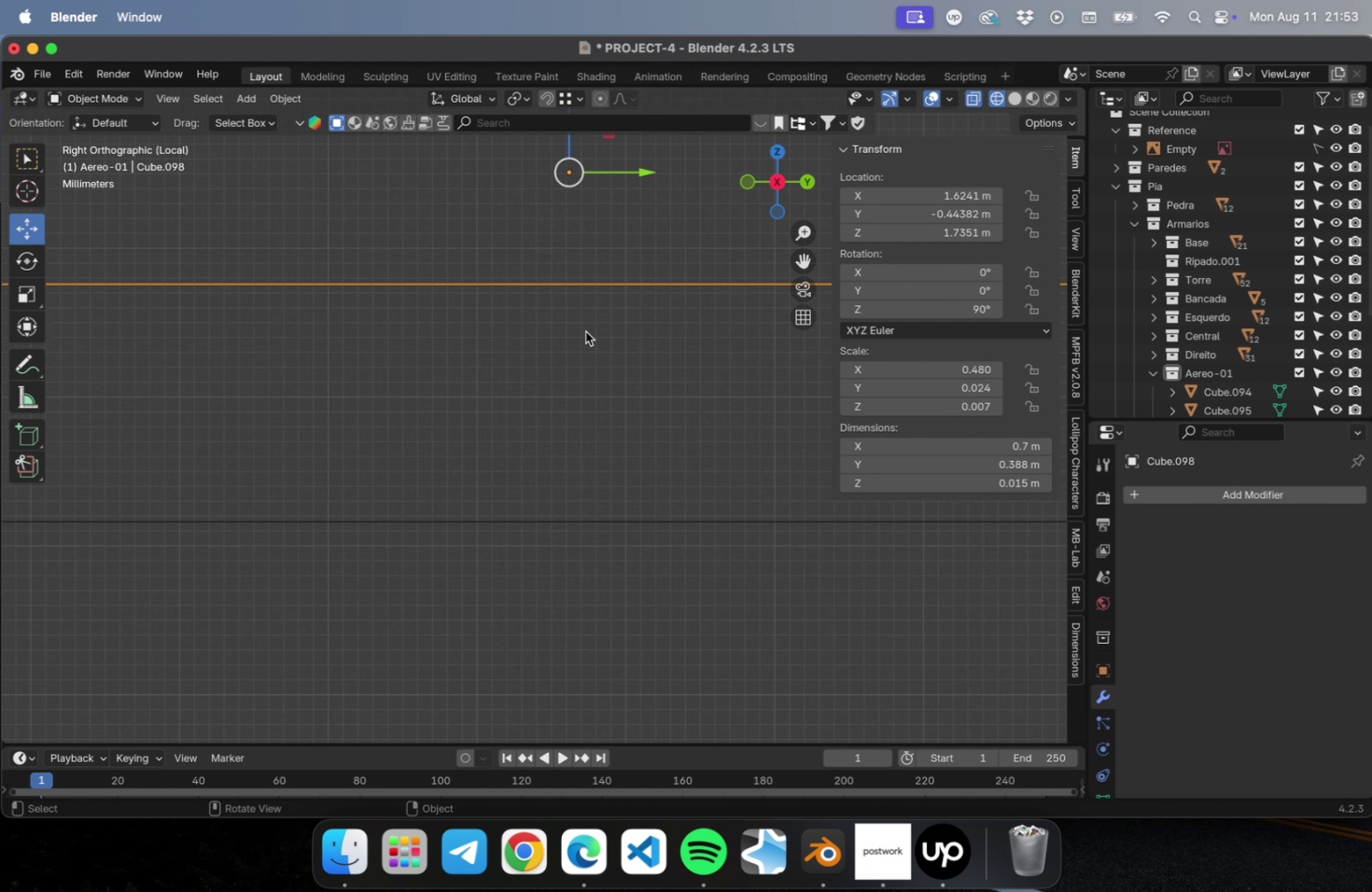 
scroll: coordinate [590, 310], scroll_direction: down, amount: 4.0
 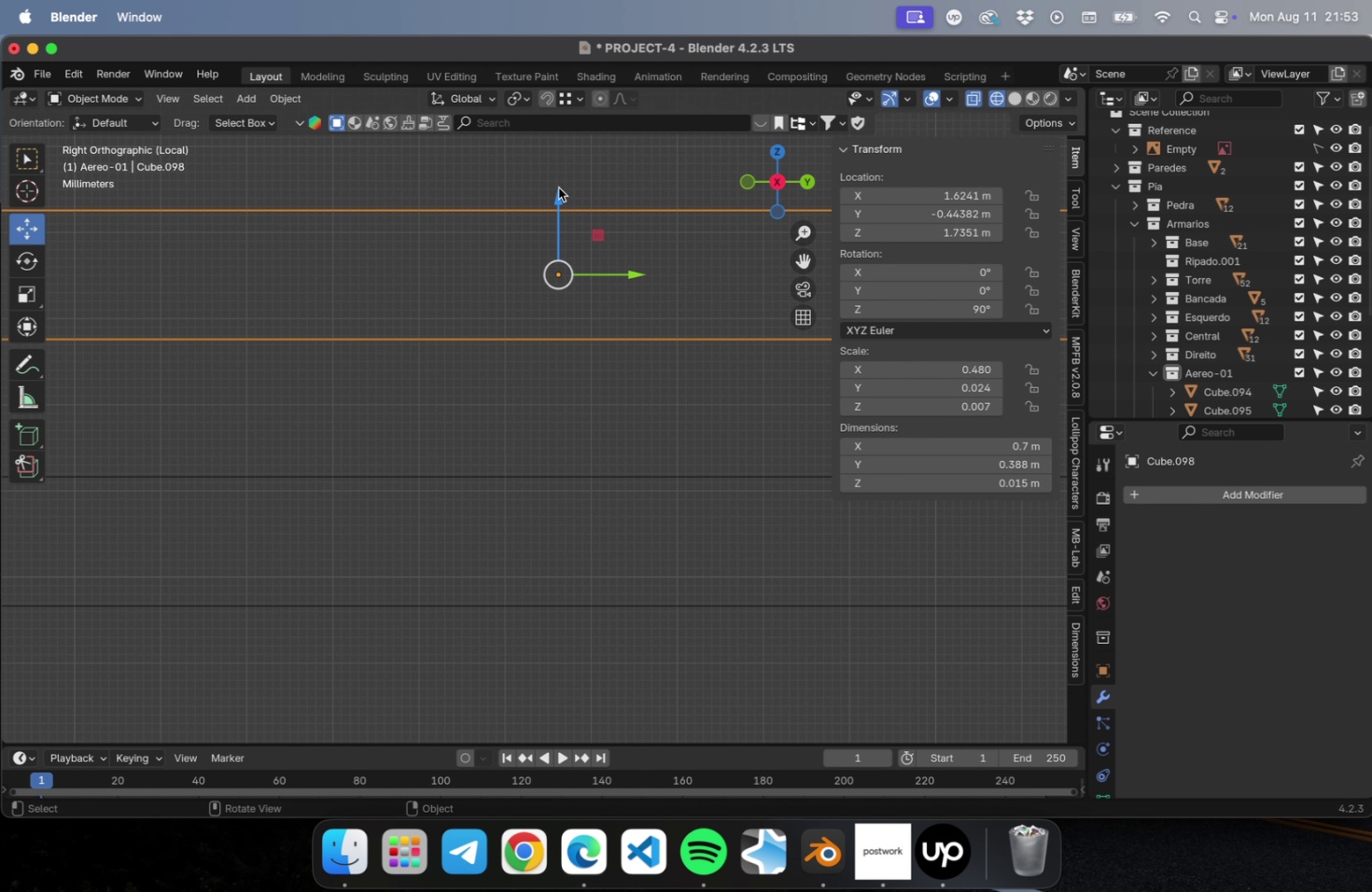 
left_click_drag(start_coordinate=[558, 194], to_coordinate=[573, 341])
 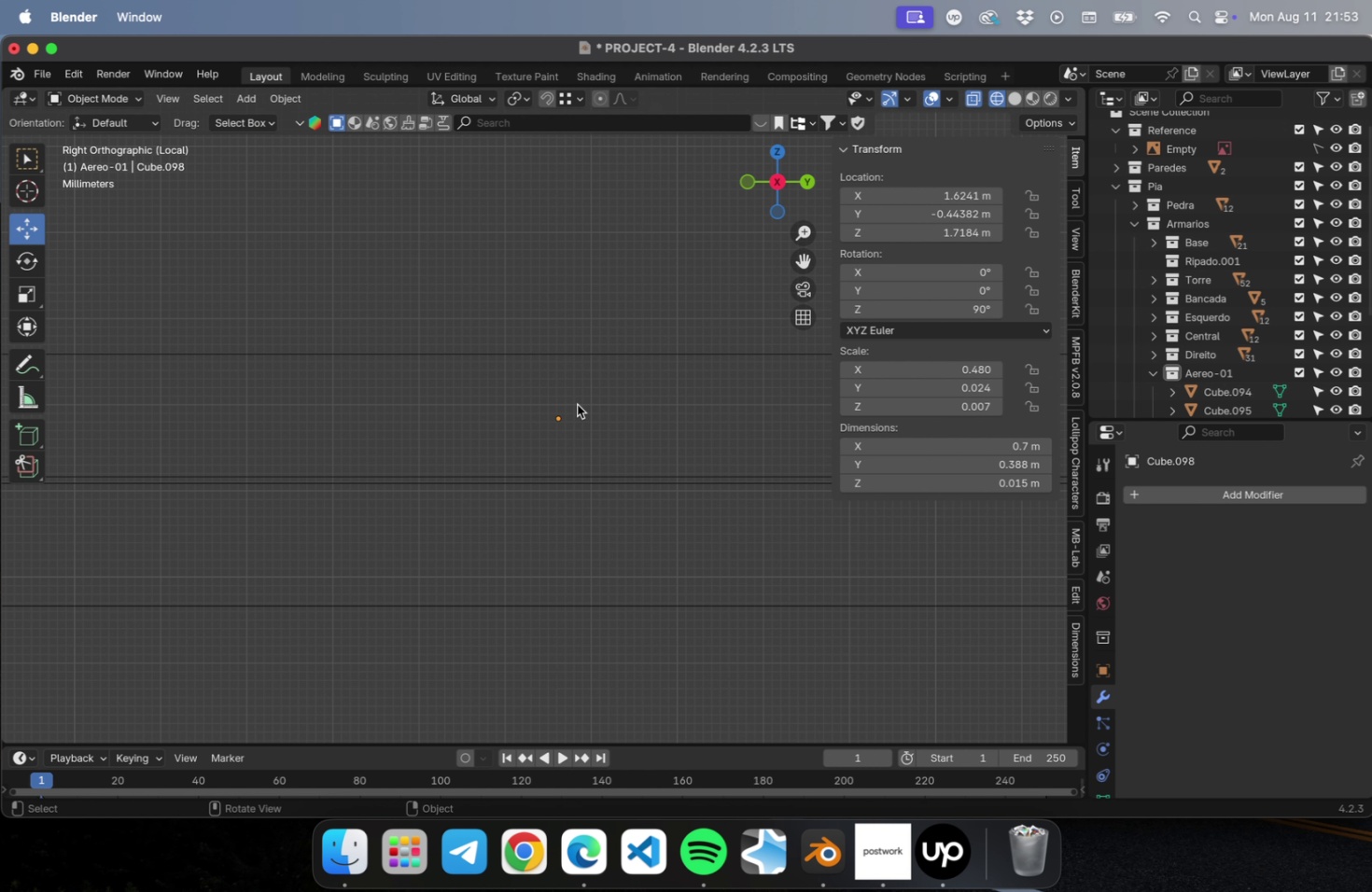 
scroll: coordinate [557, 448], scroll_direction: up, amount: 23.0
 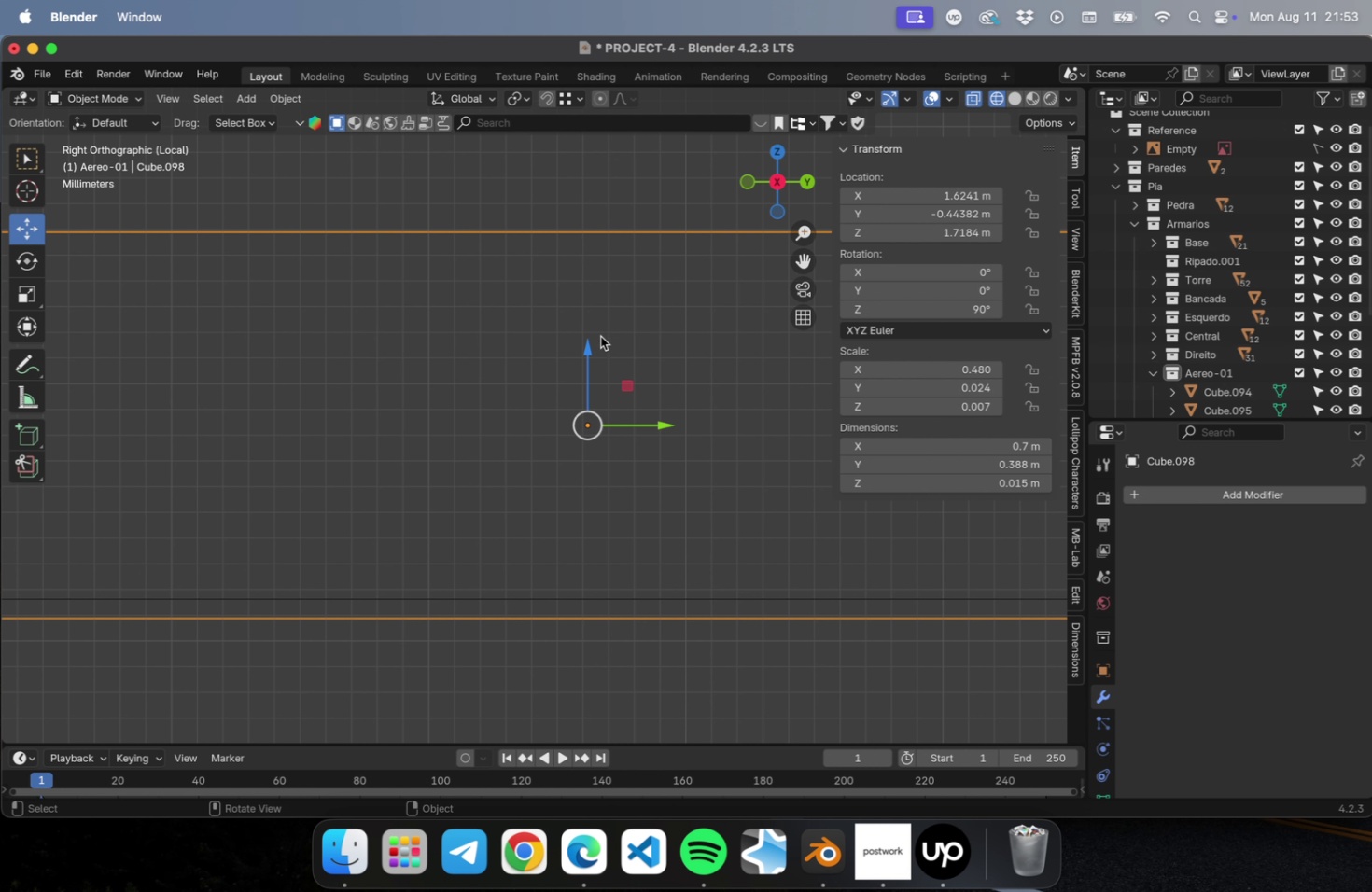 
left_click_drag(start_coordinate=[582, 351], to_coordinate=[592, 330])
 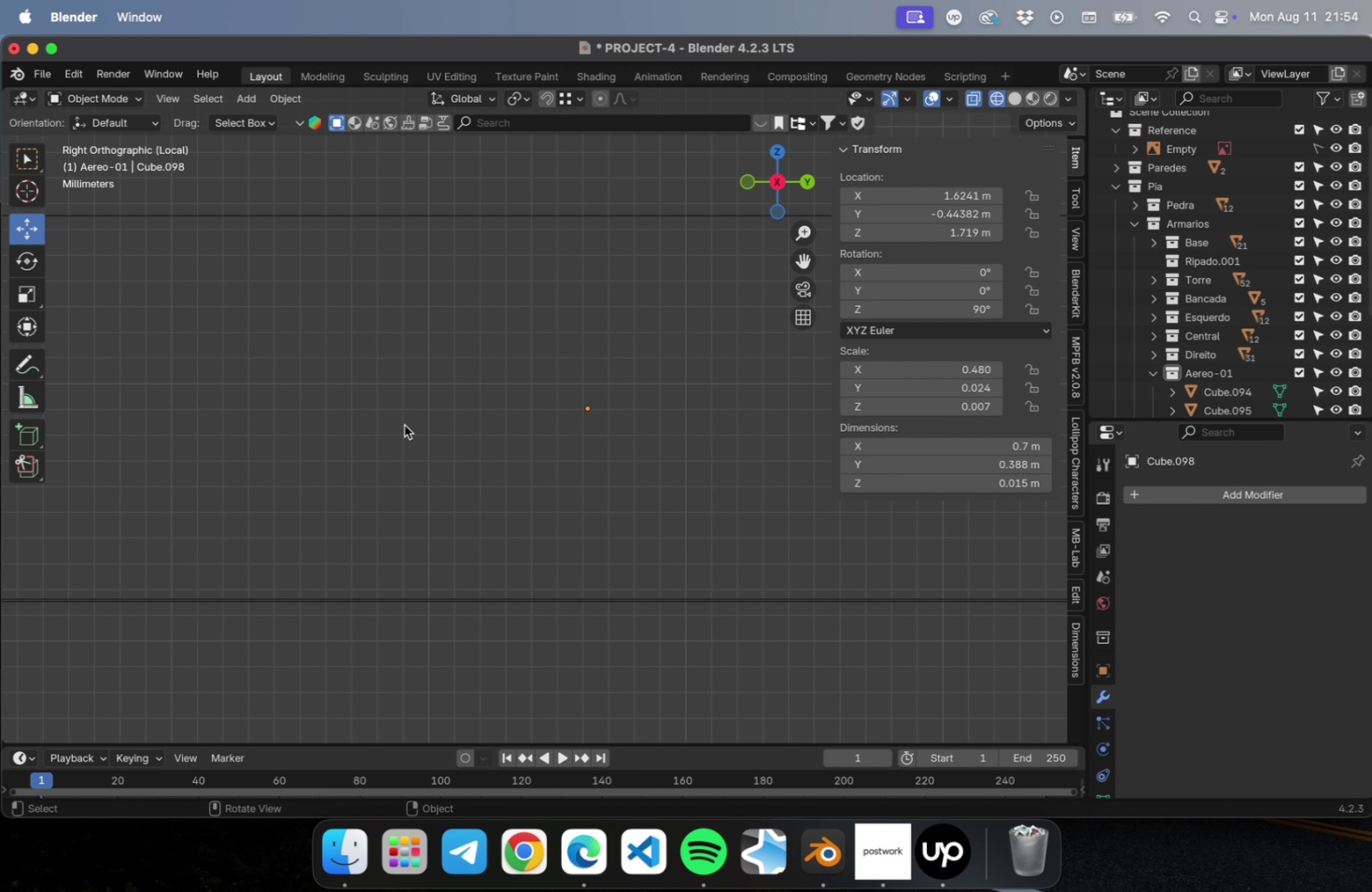 
scroll: coordinate [386, 428], scroll_direction: down, amount: 106.0
 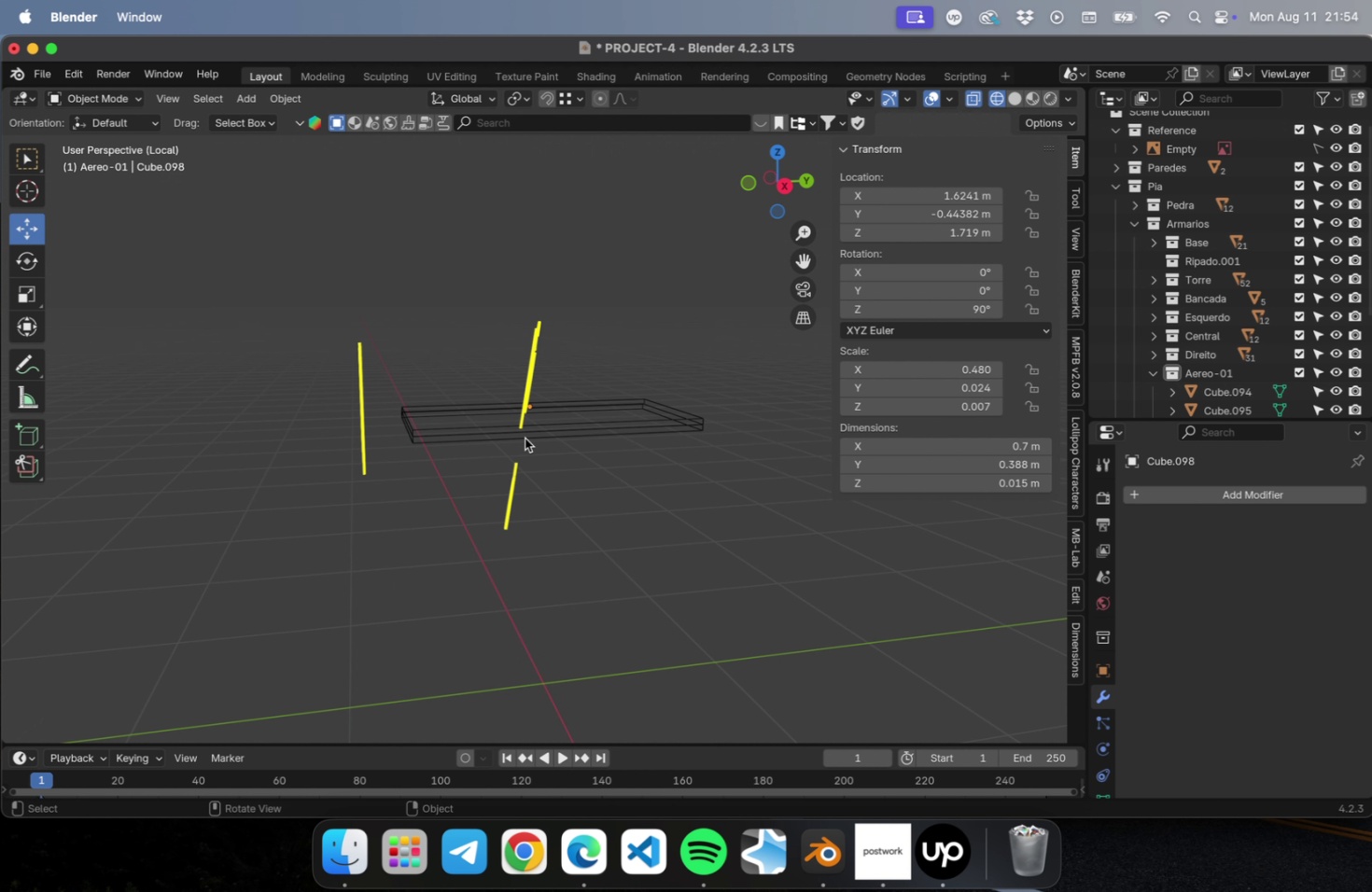 
key(NumLock)
 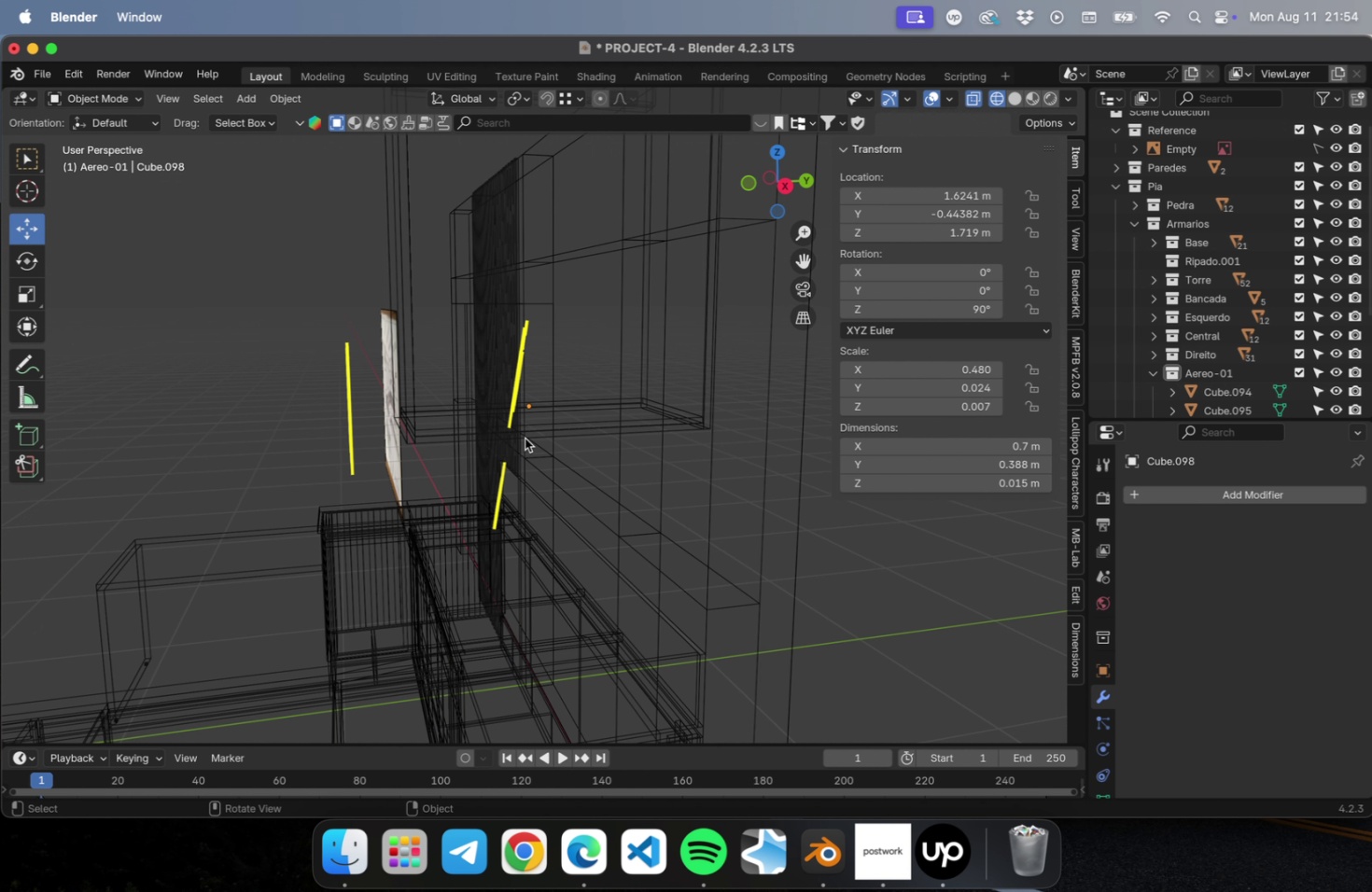 
key(NumpadDivide)
 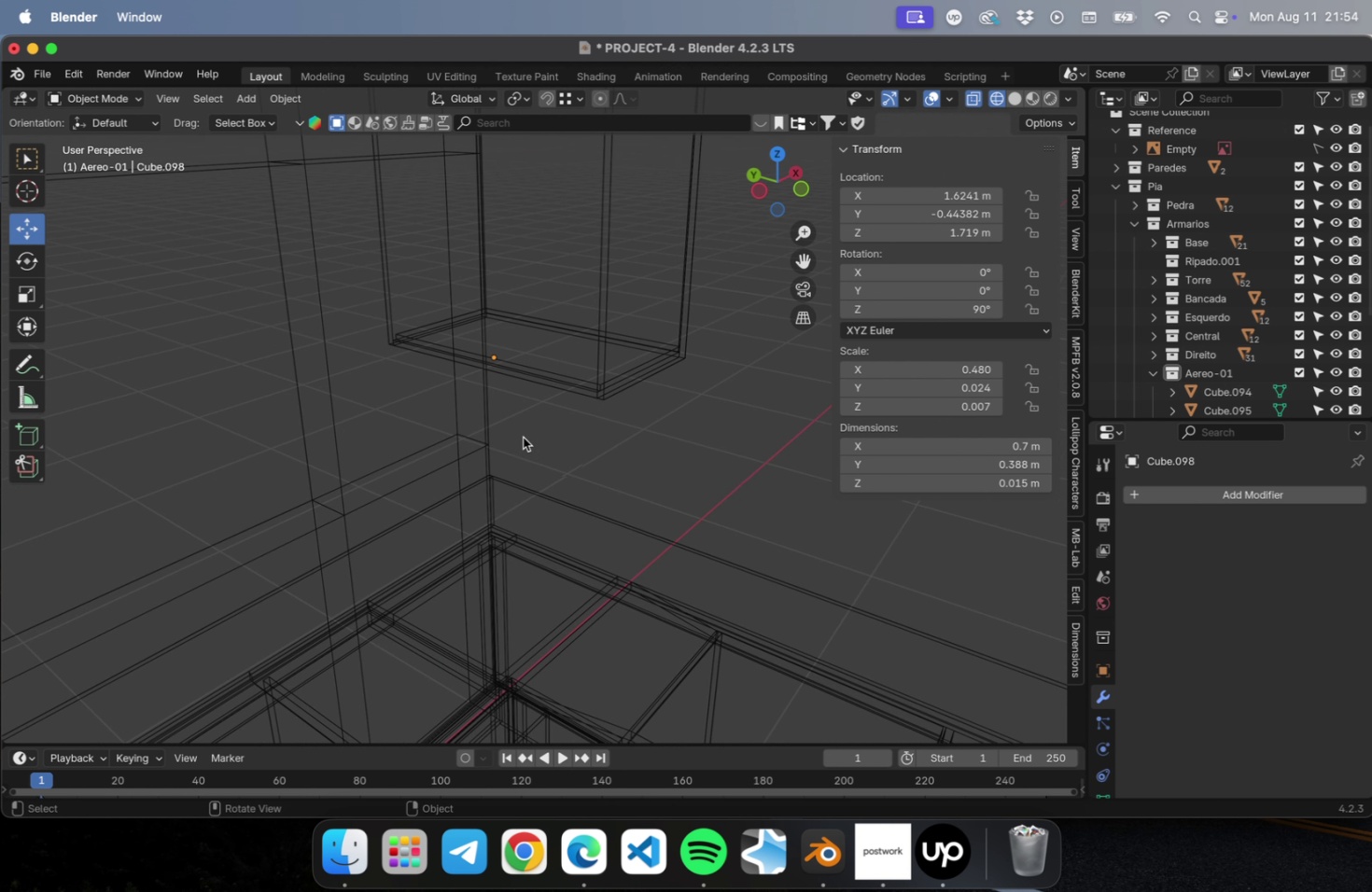 
scroll: coordinate [482, 436], scroll_direction: down, amount: 14.0
 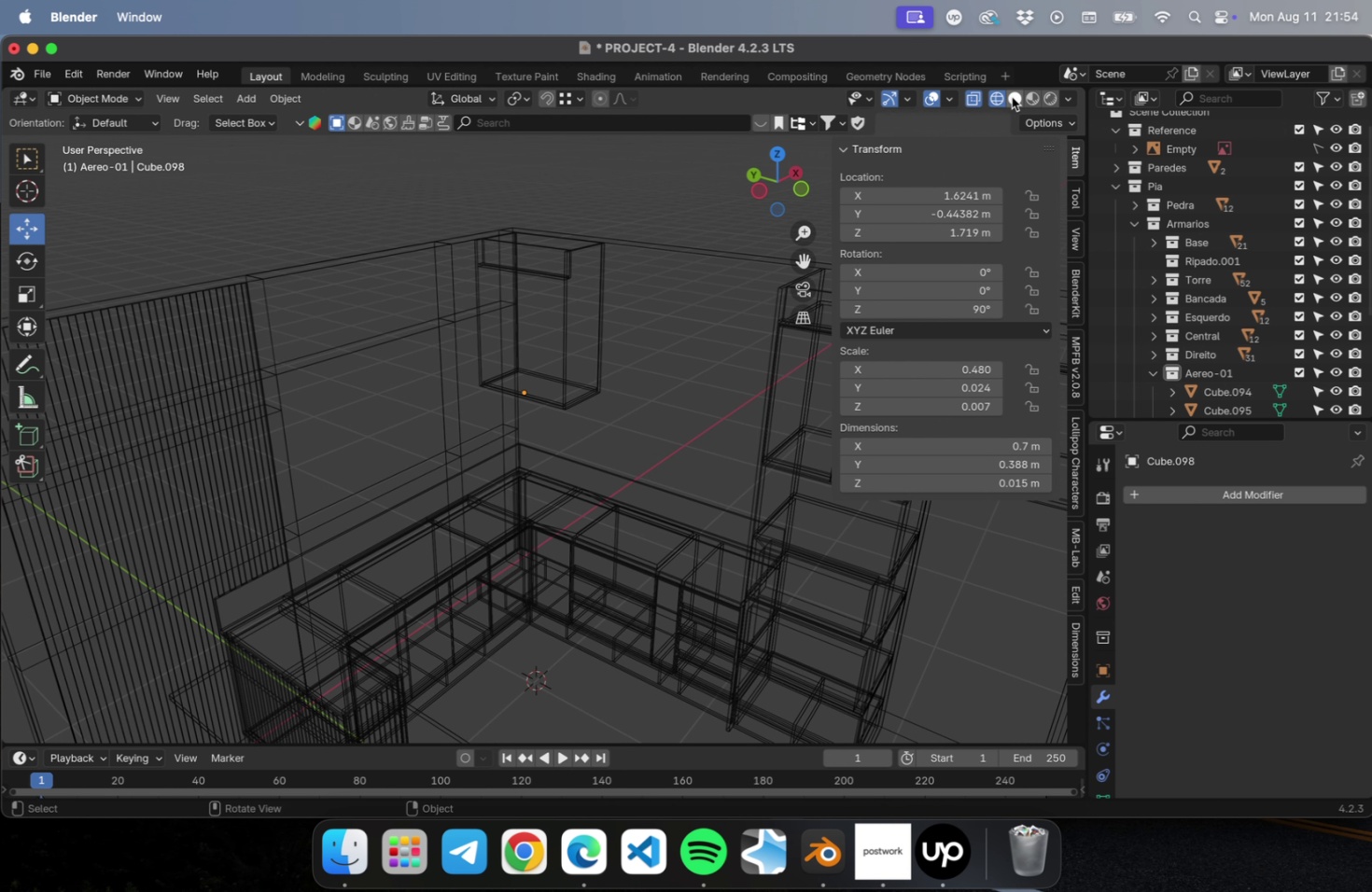 
scroll: coordinate [695, 345], scroll_direction: up, amount: 10.0
 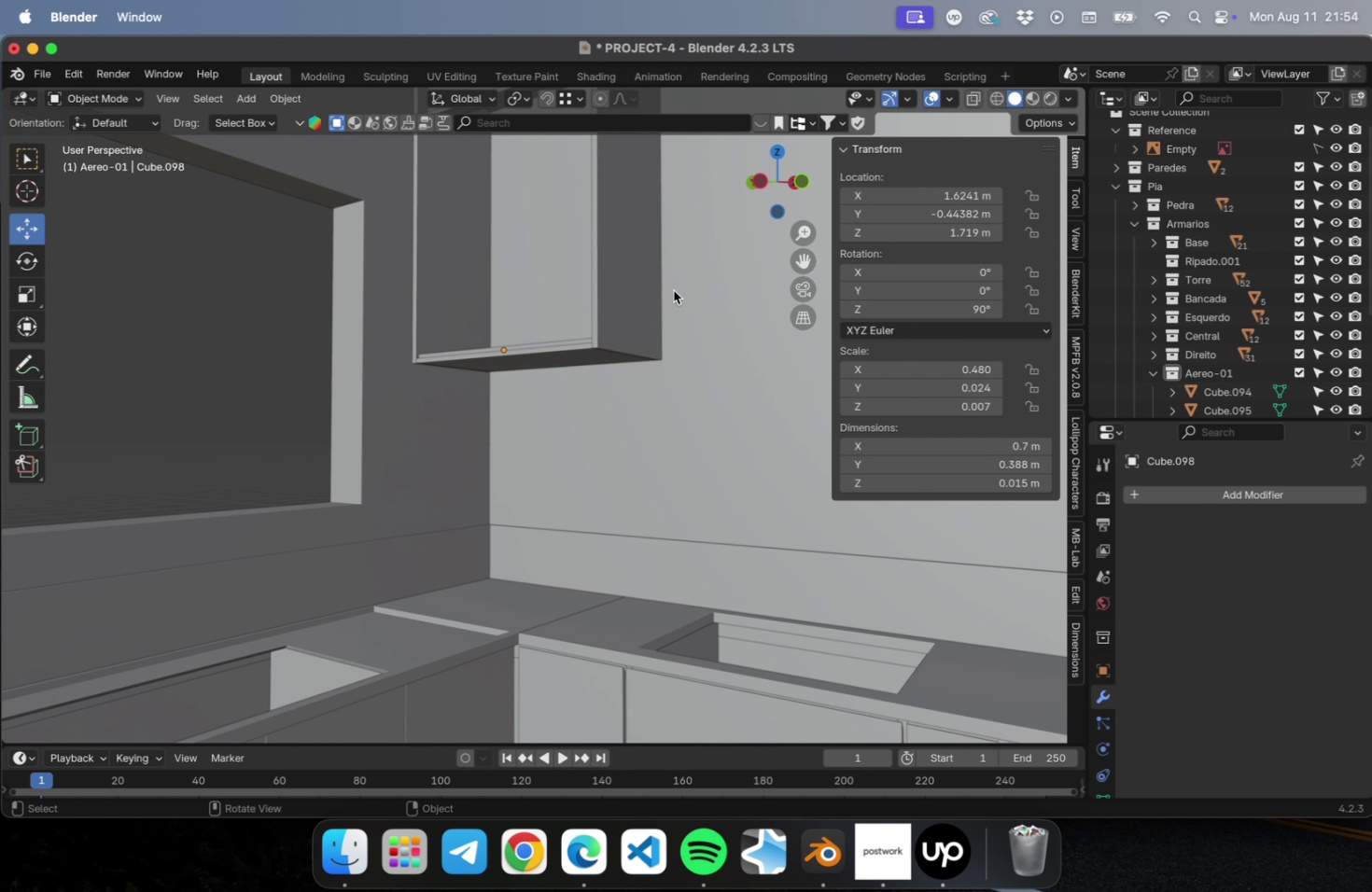 
scroll: coordinate [674, 305], scroll_direction: down, amount: 11.0
 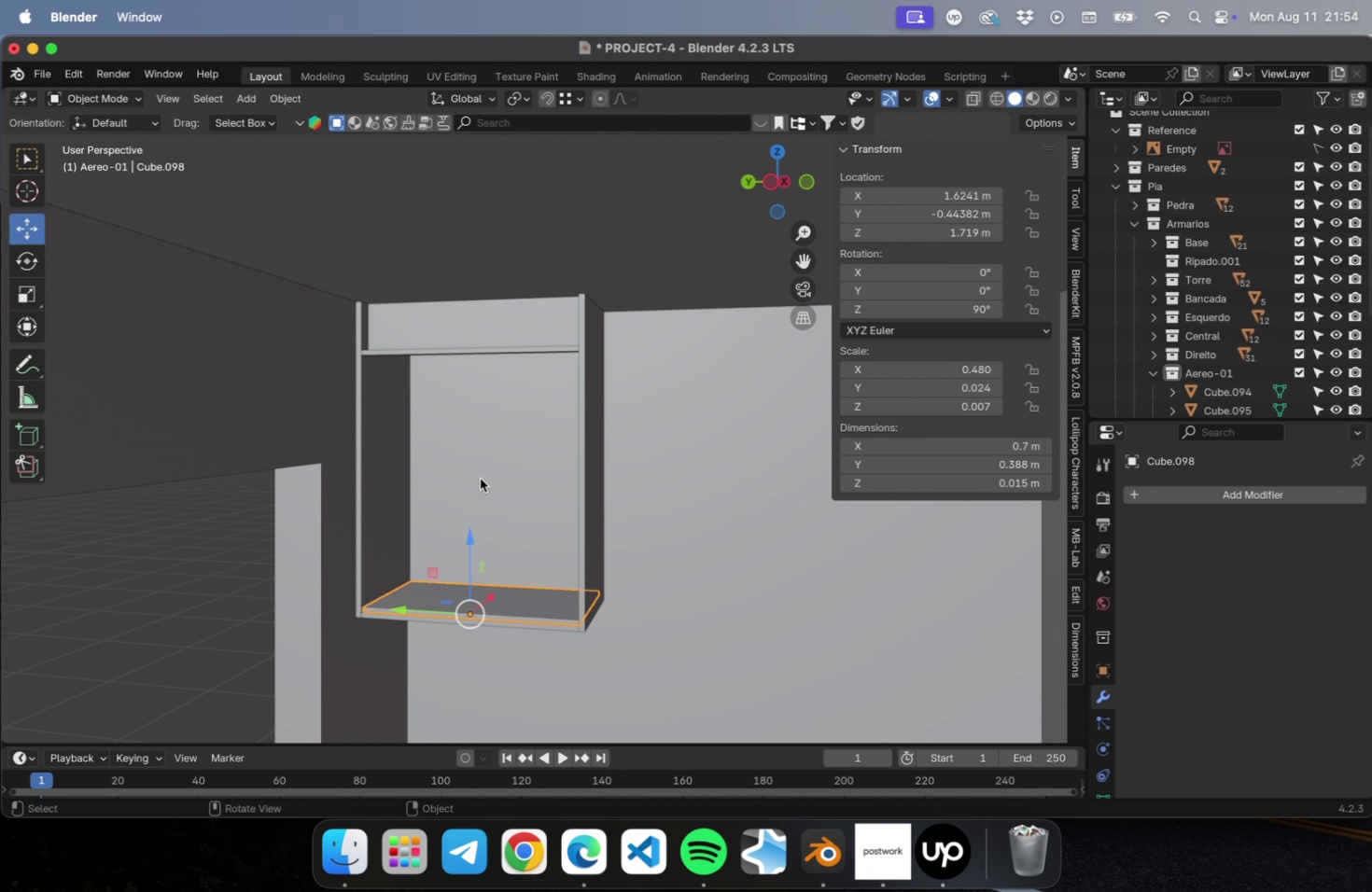 
wait(34.48)
 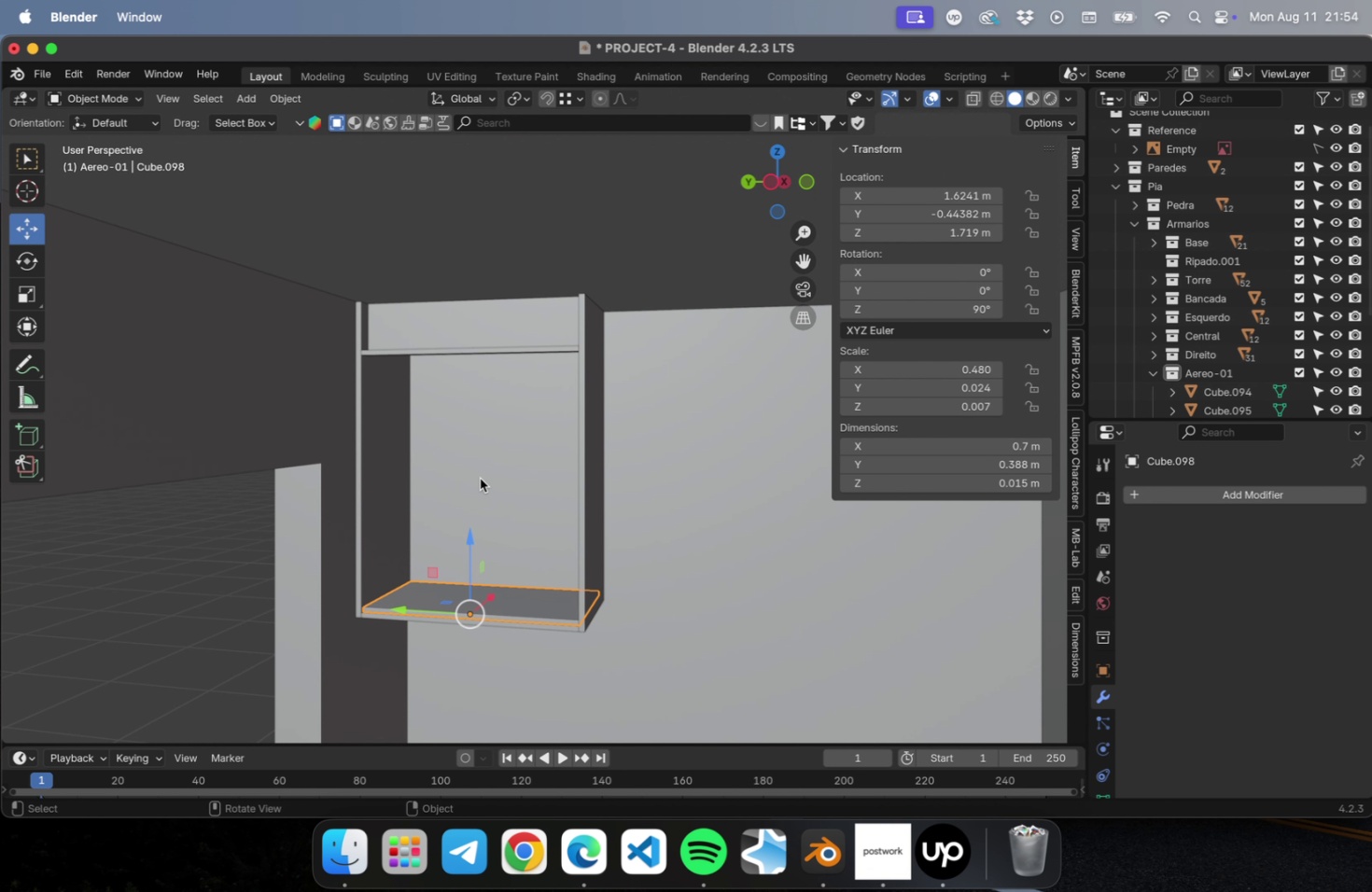 
scroll: coordinate [578, 397], scroll_direction: up, amount: 23.0
 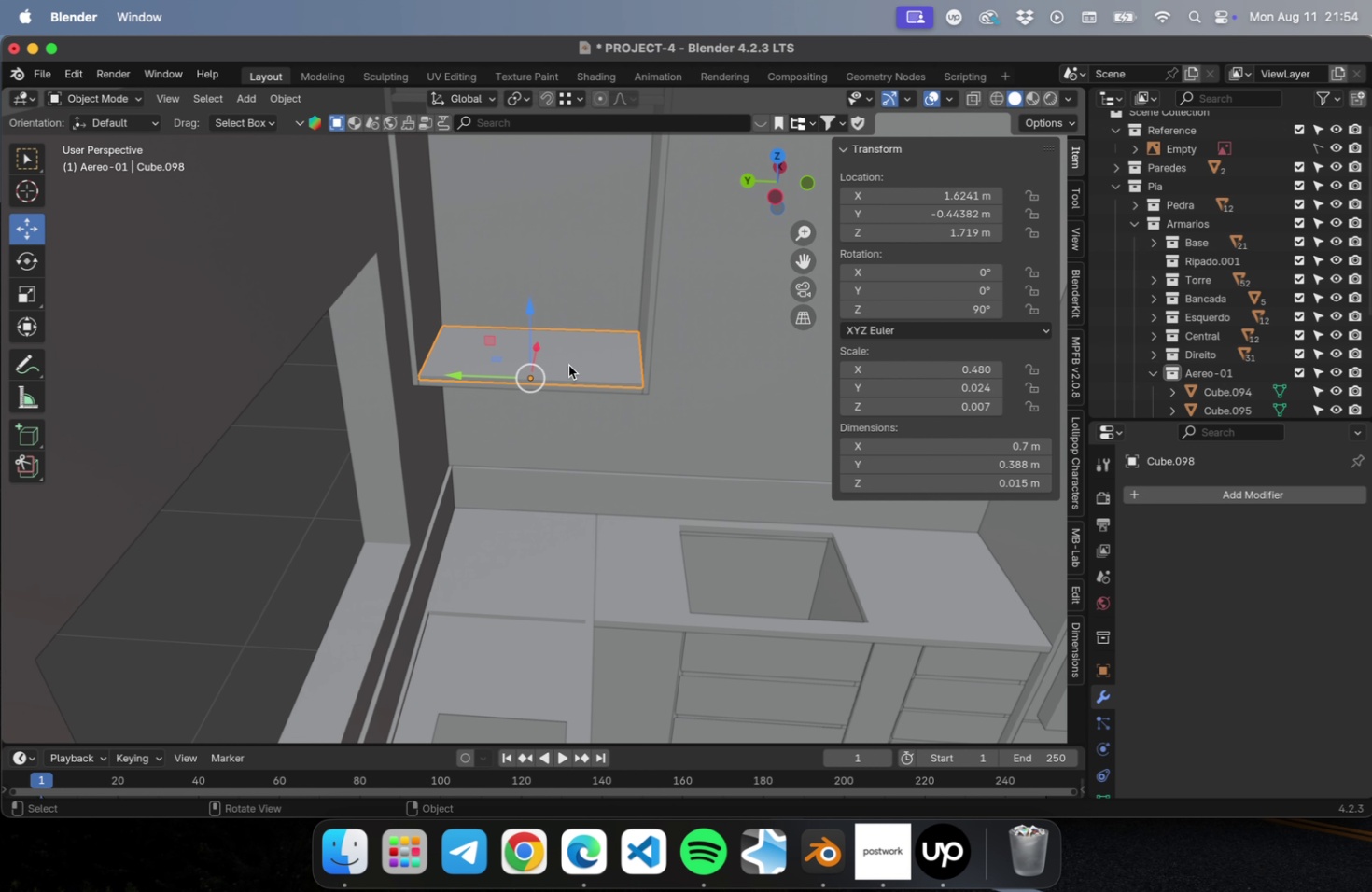 
hold_key(key=ShiftLeft, duration=0.57)
 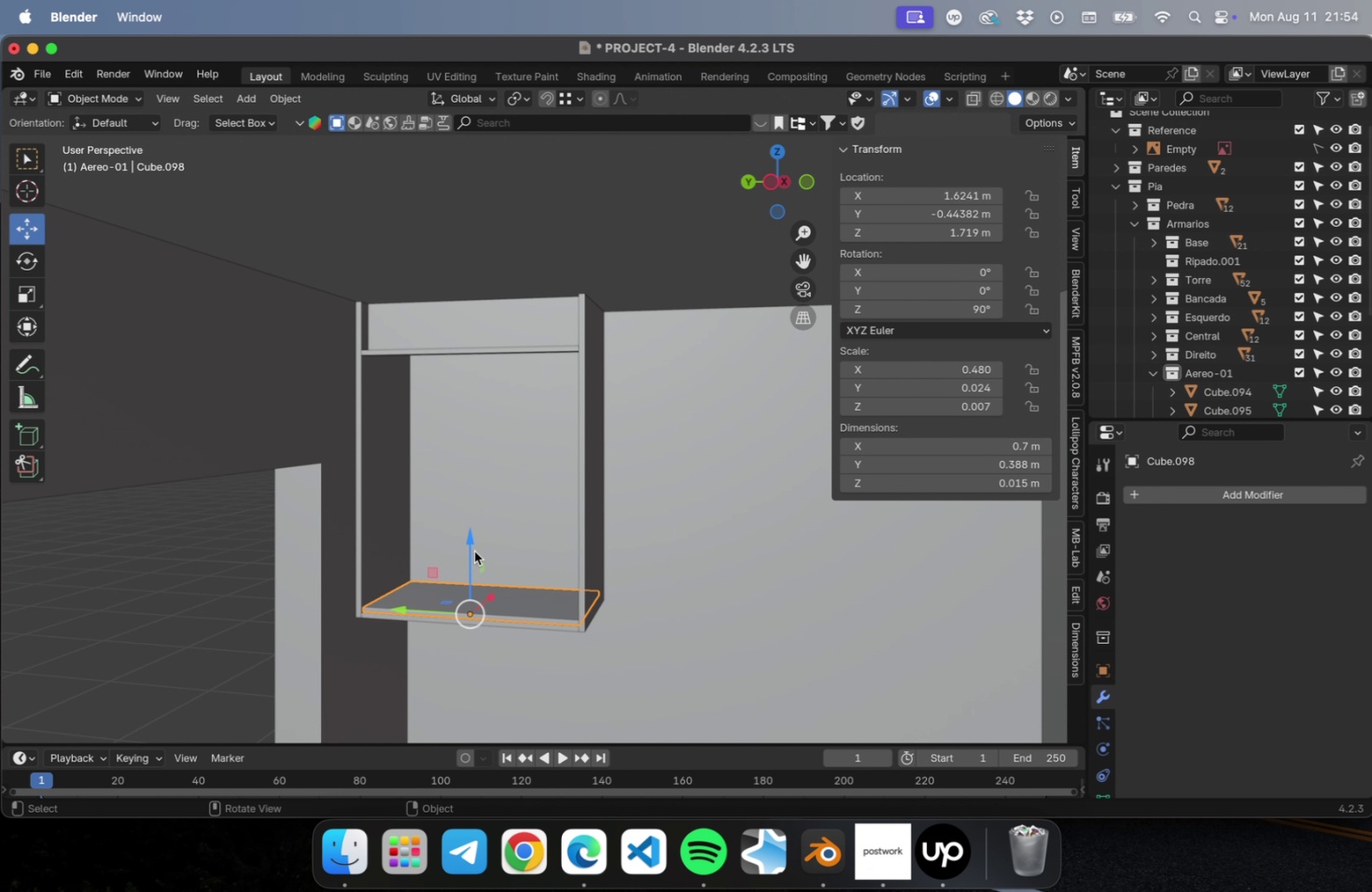 
type(Dz)
 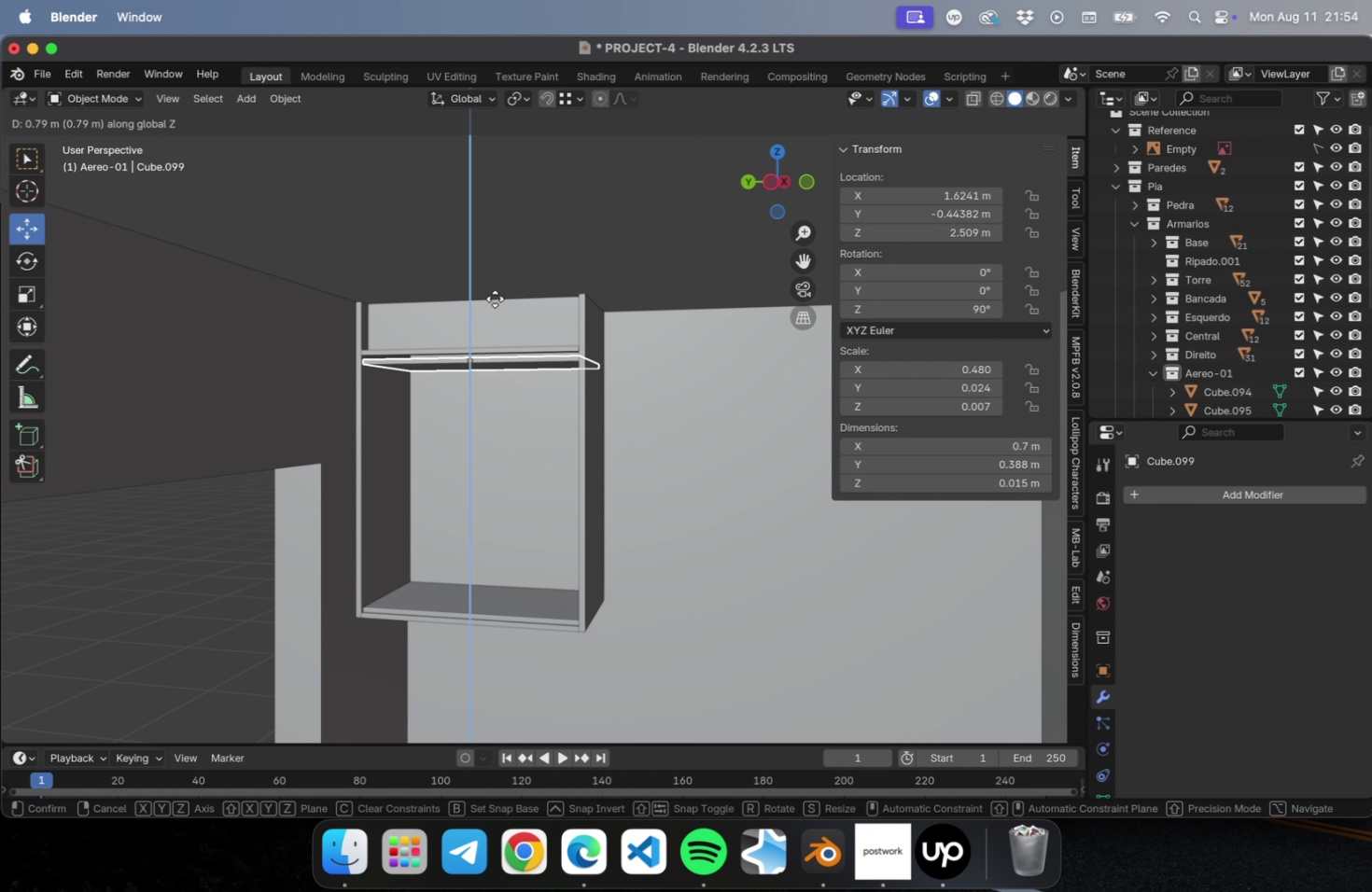 
left_click([494, 295])
 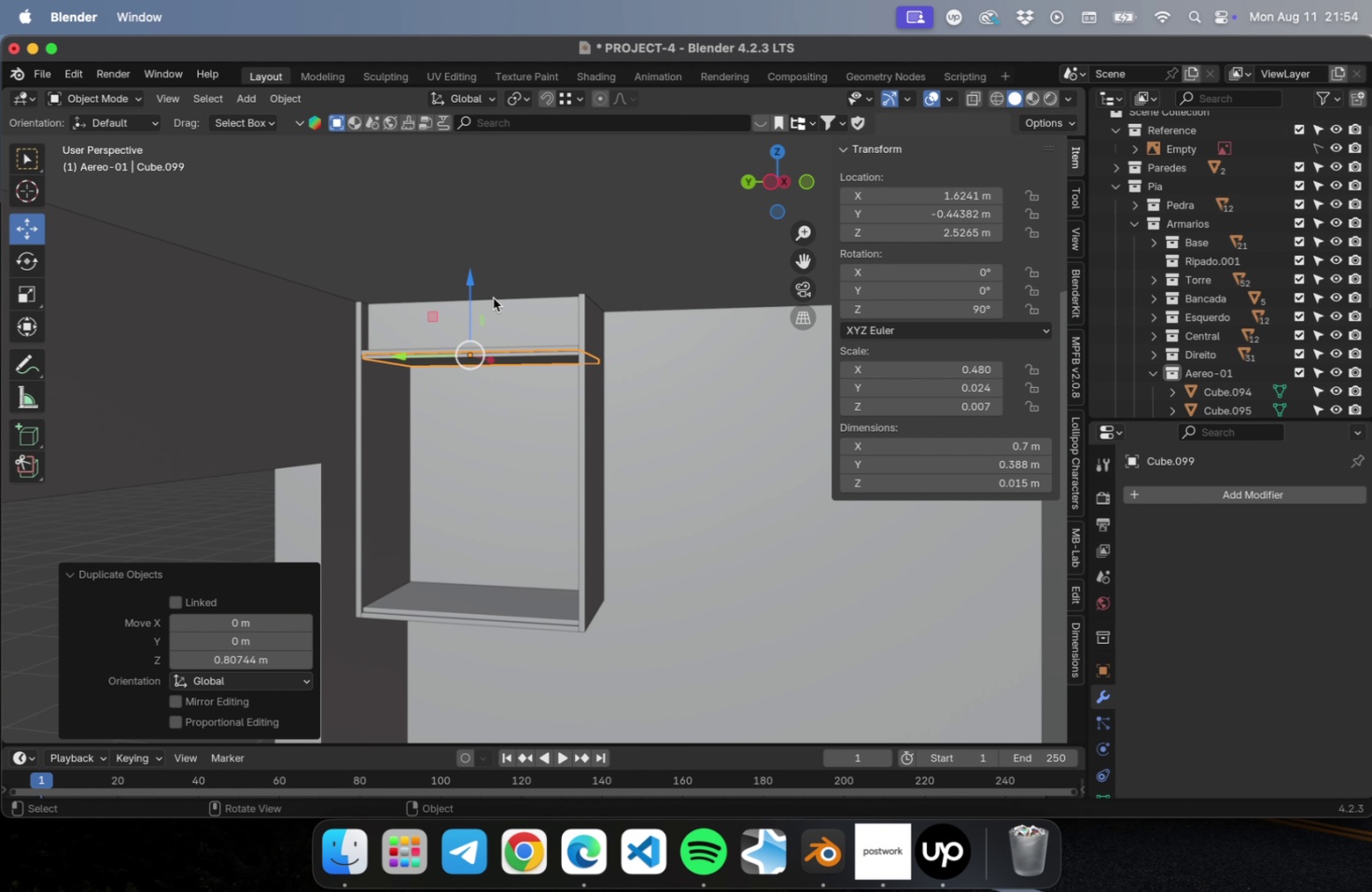 
scroll: coordinate [490, 300], scroll_direction: up, amount: 22.0
 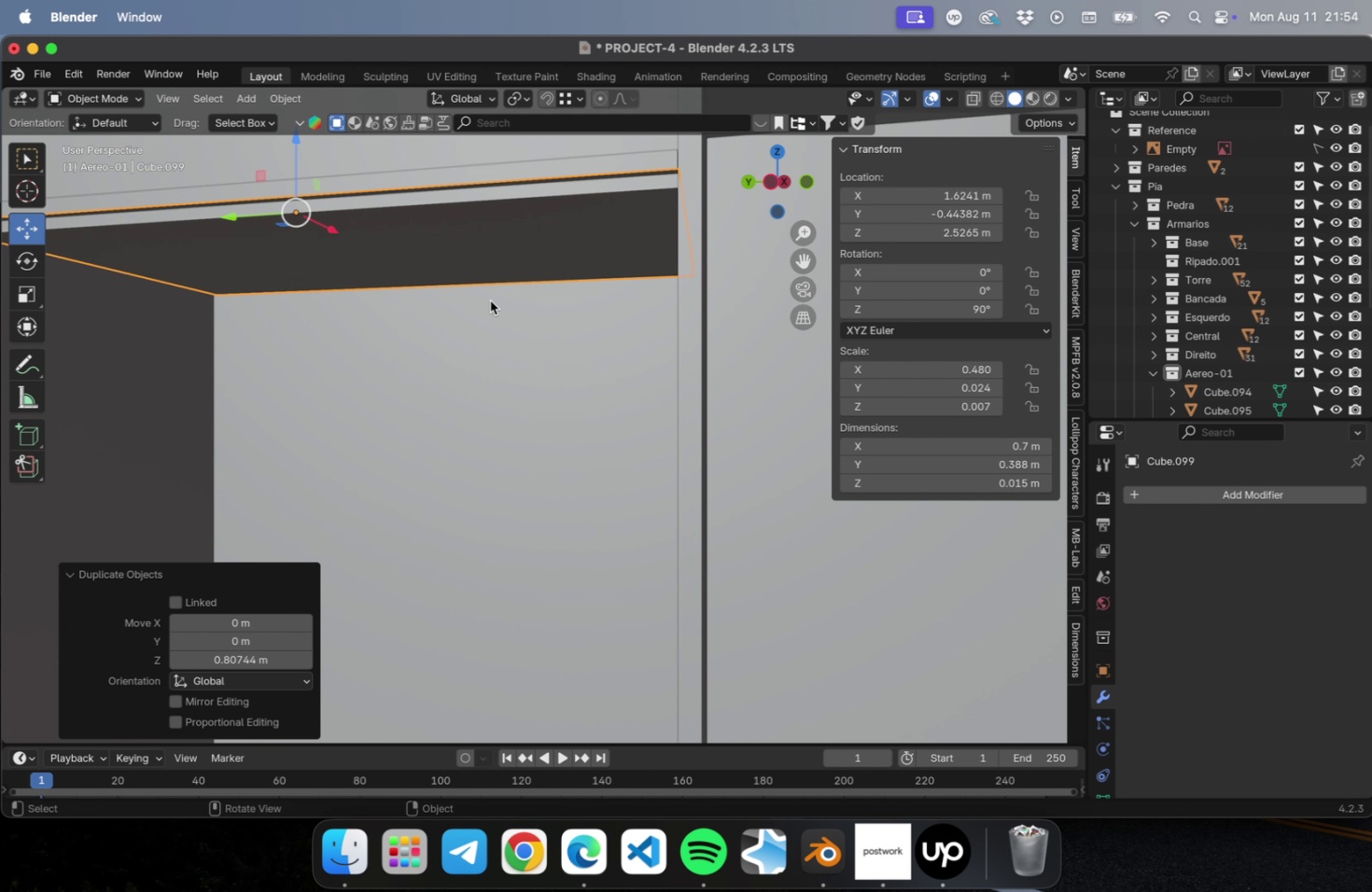 
hold_key(key=ShiftLeft, duration=0.42)
 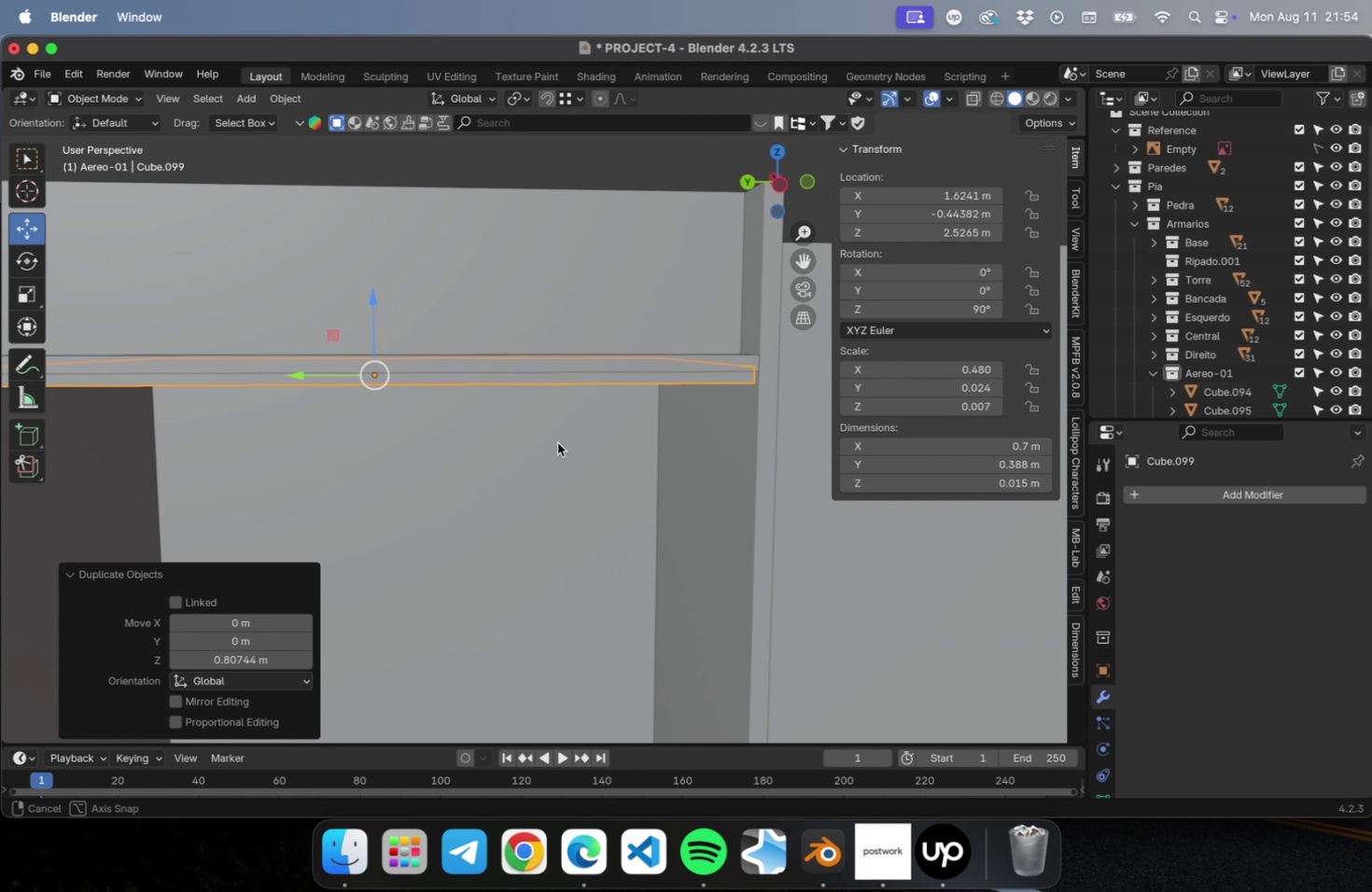 
hold_key(key=ShiftLeft, duration=0.84)
left_click([643, 357])
 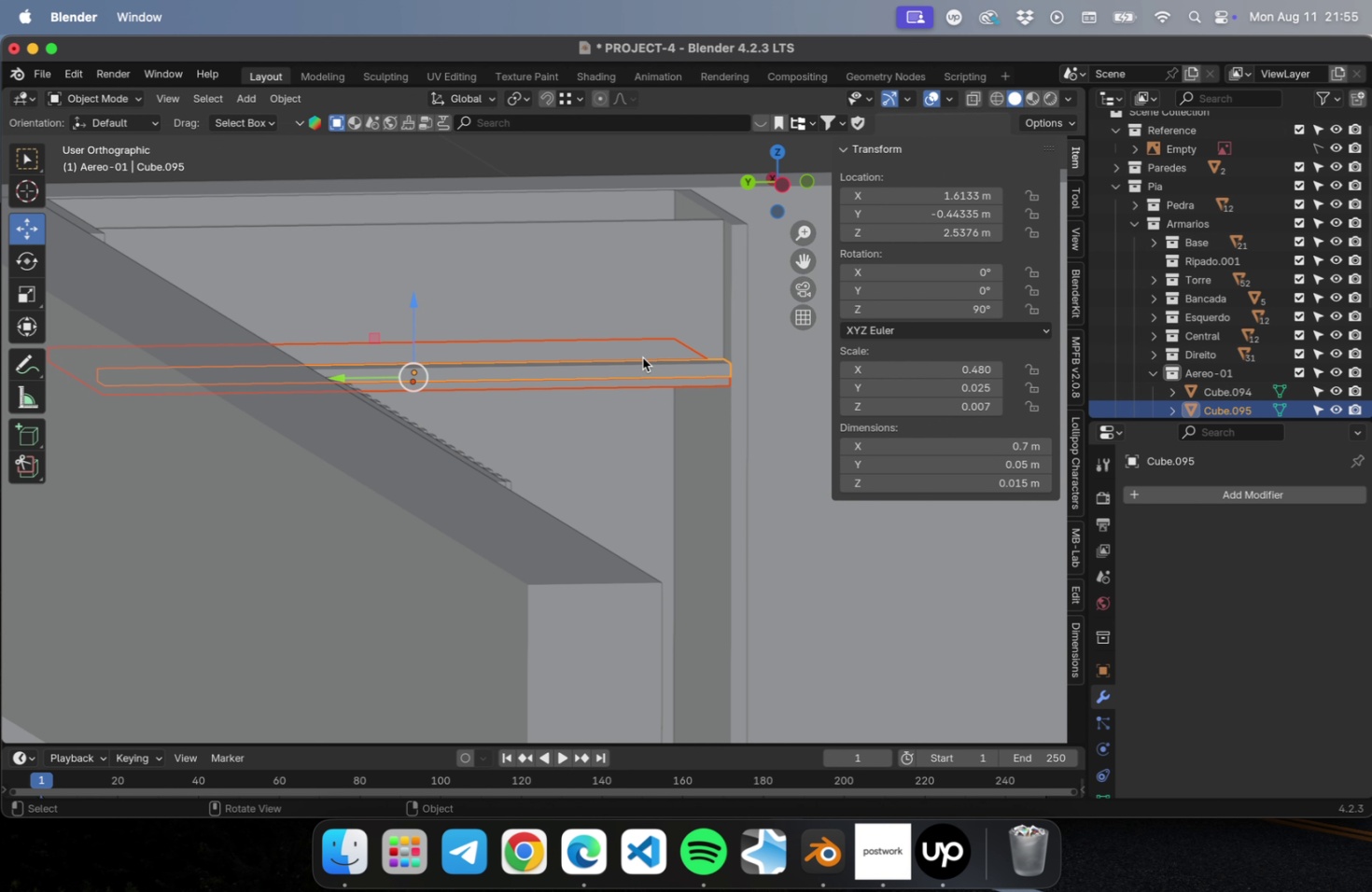 
key(NumLock)
 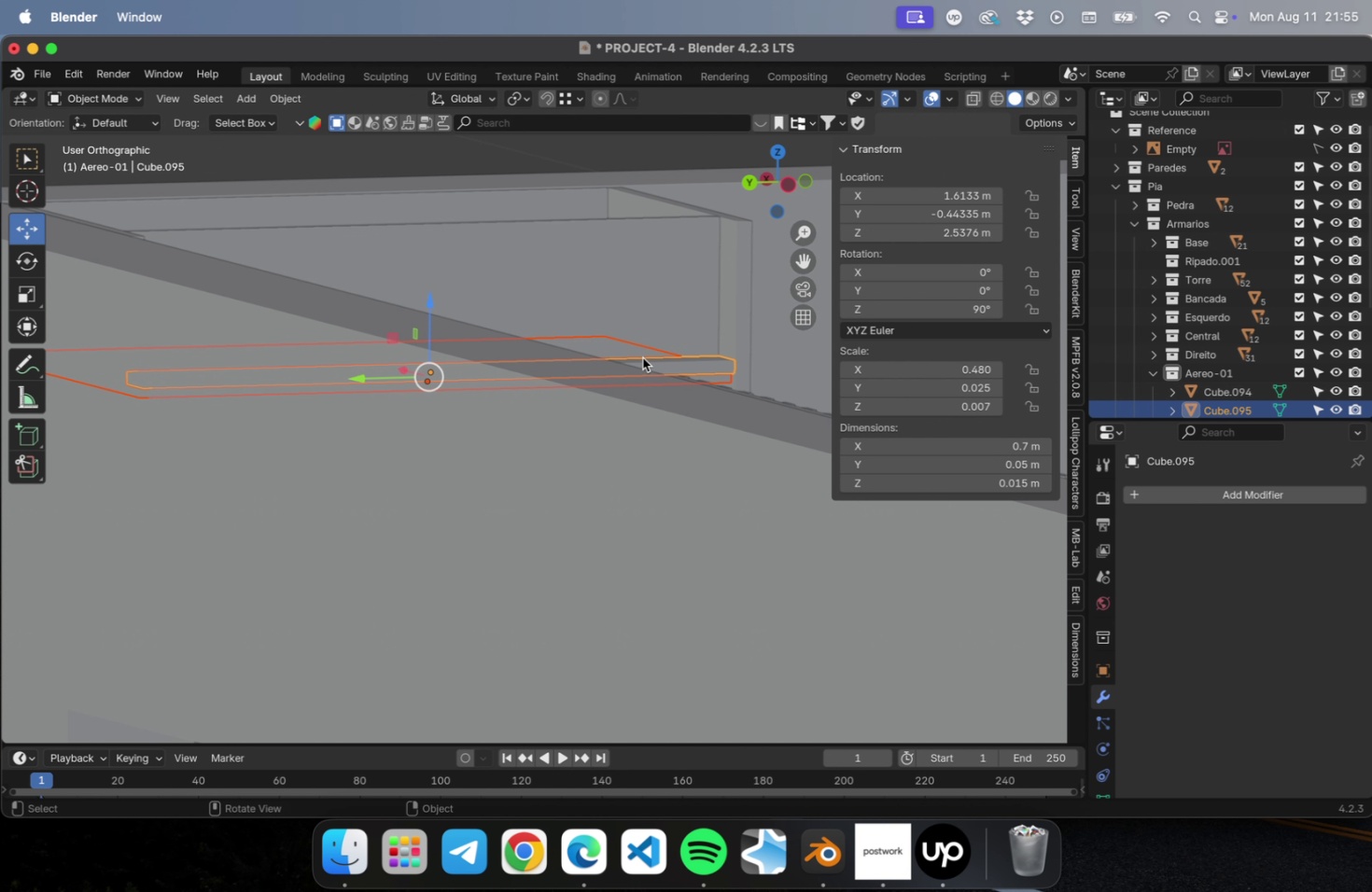 
key(Numpad3)
 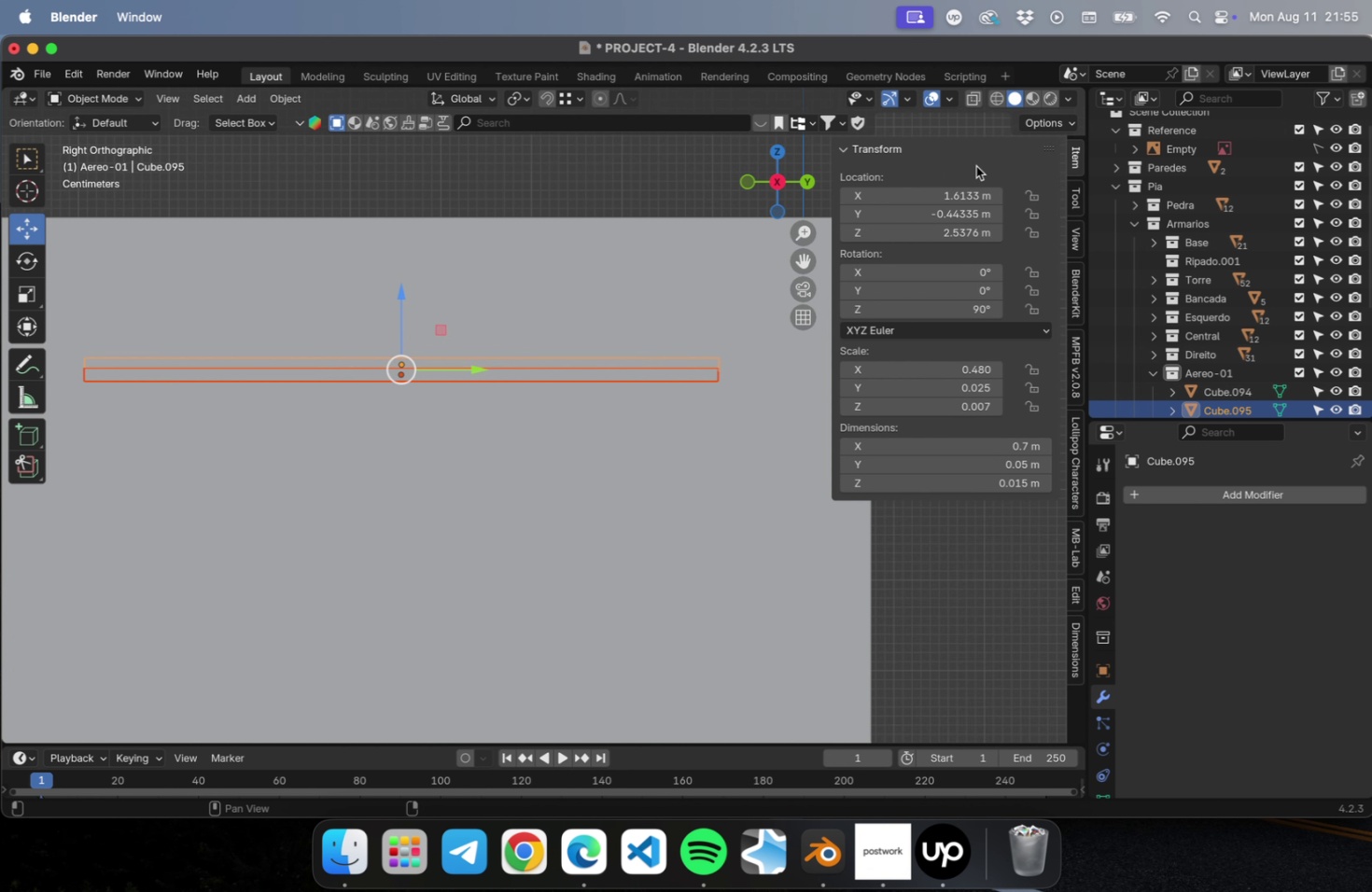 
key(NumLock)
 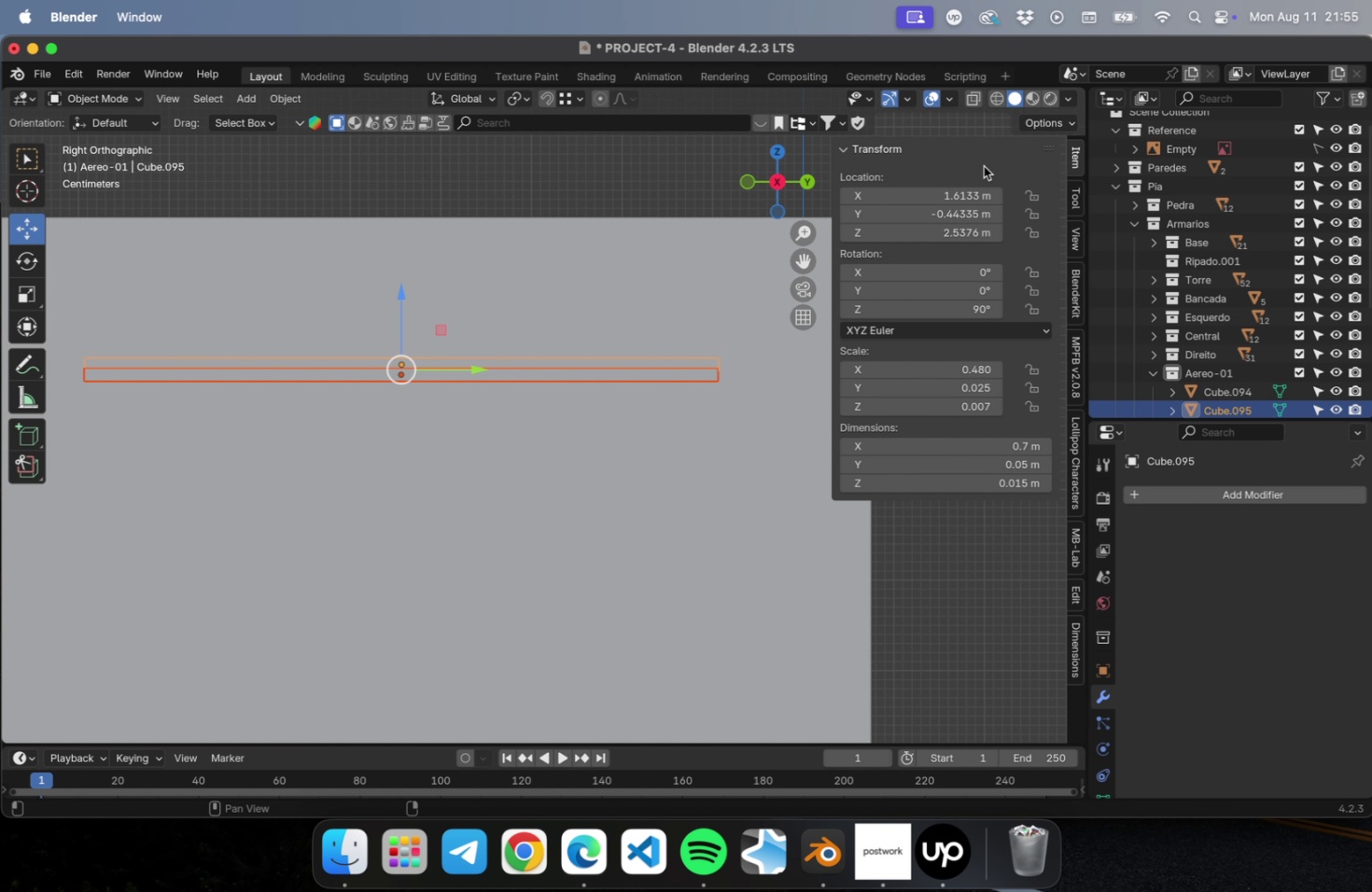 
key(NumpadDivide)
 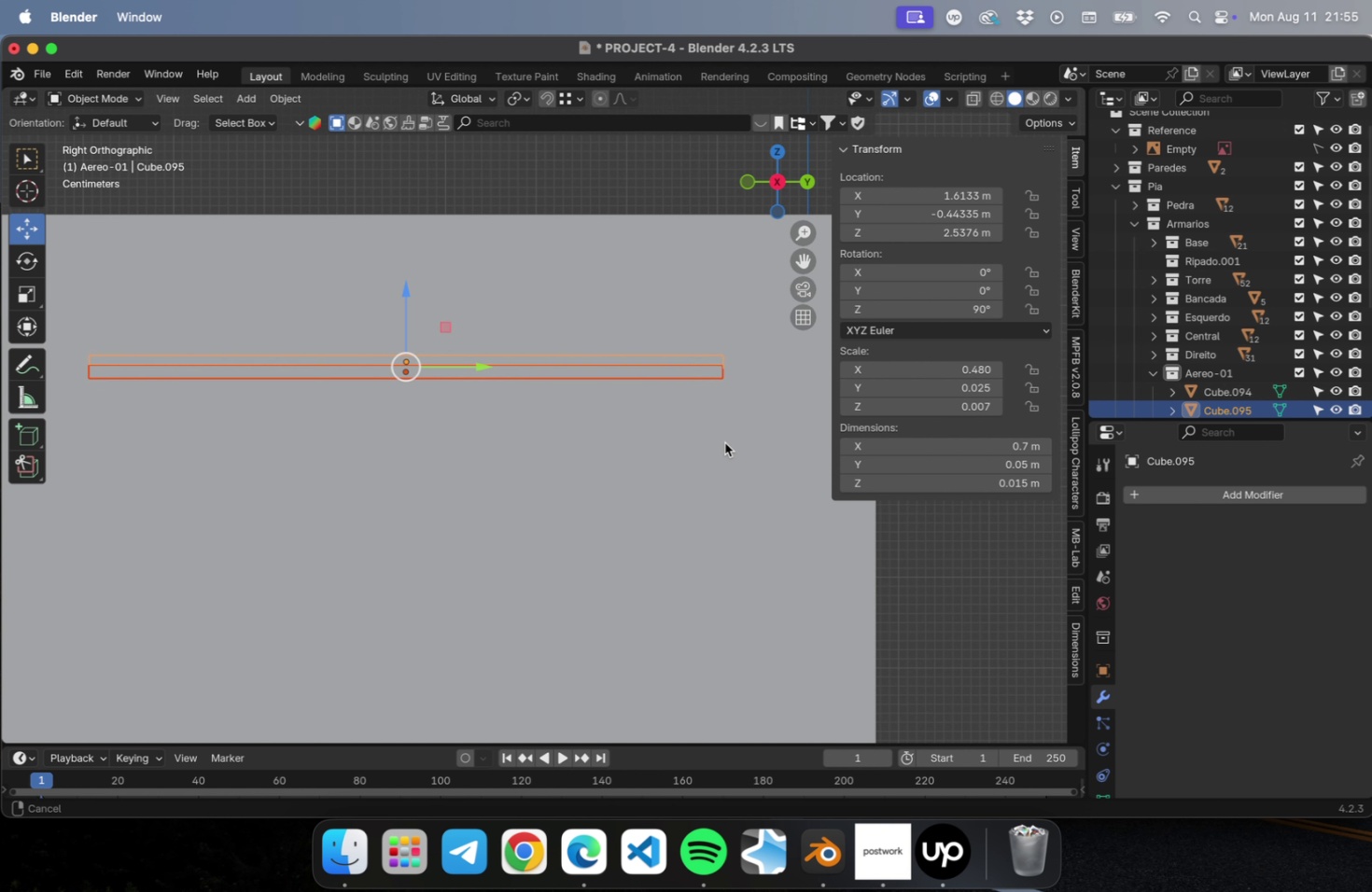 
hold_key(key=ShiftLeft, duration=0.6)
 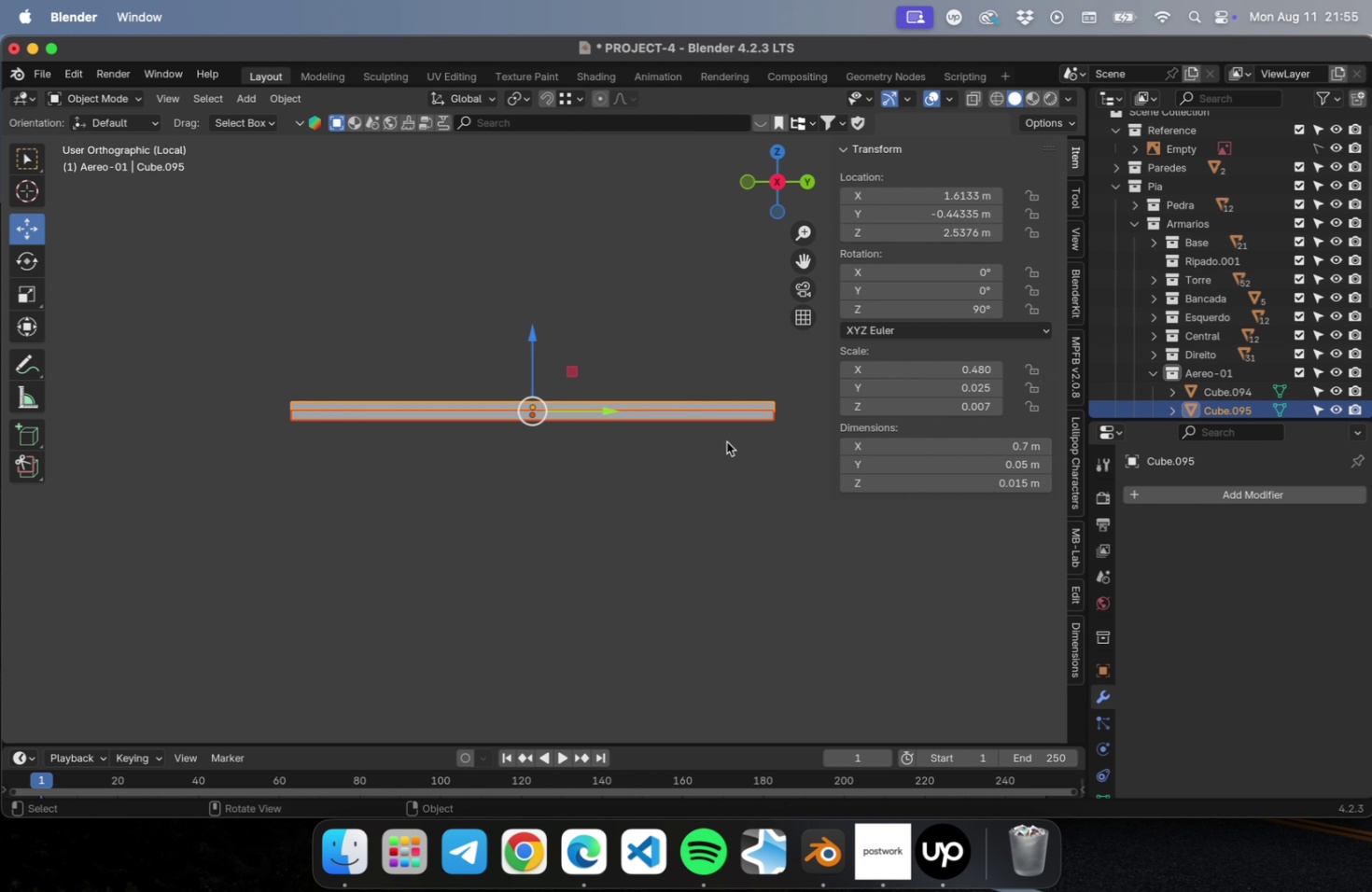 
key(NumLock)
 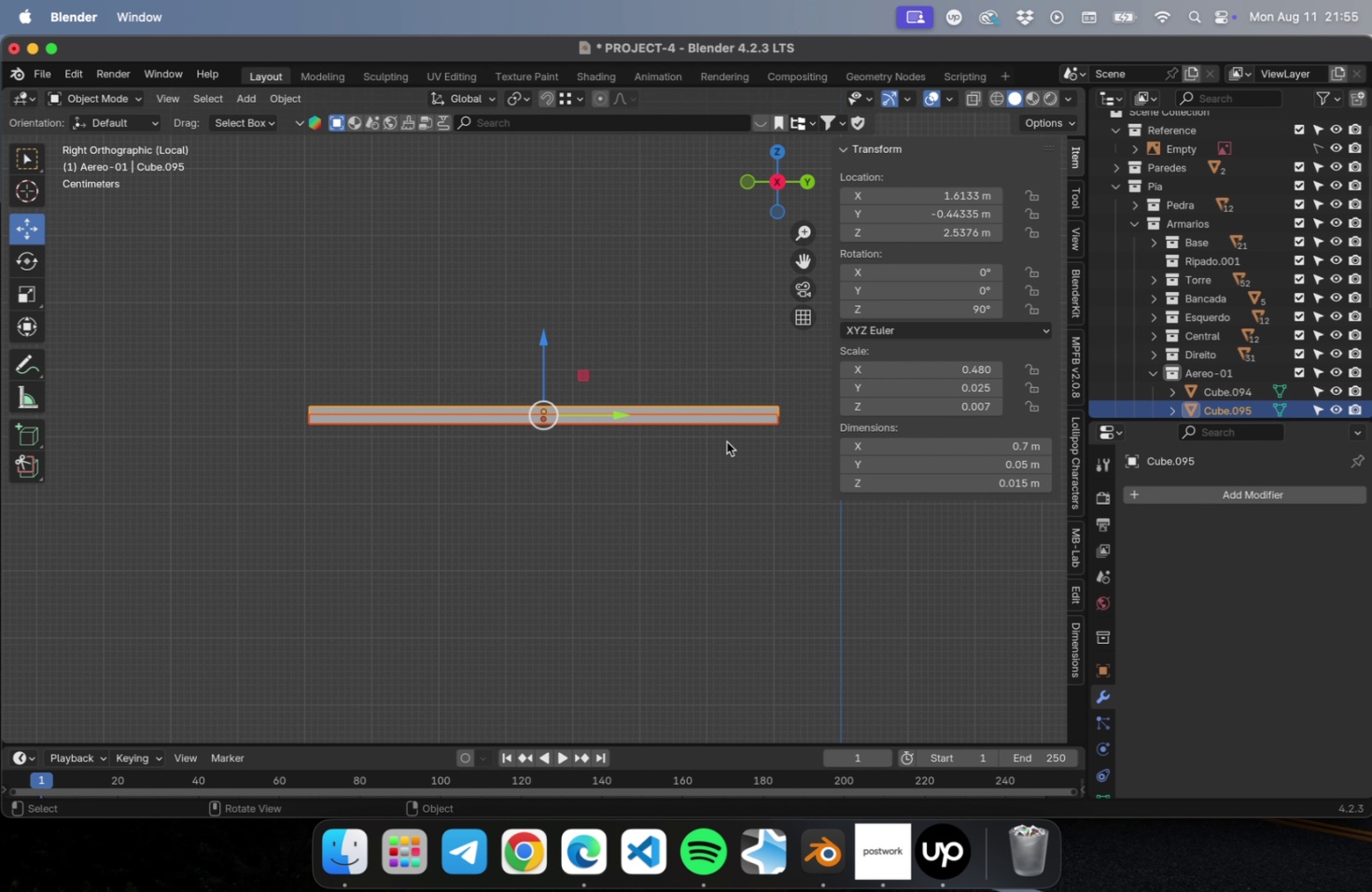 
key(NumpadDivide)
 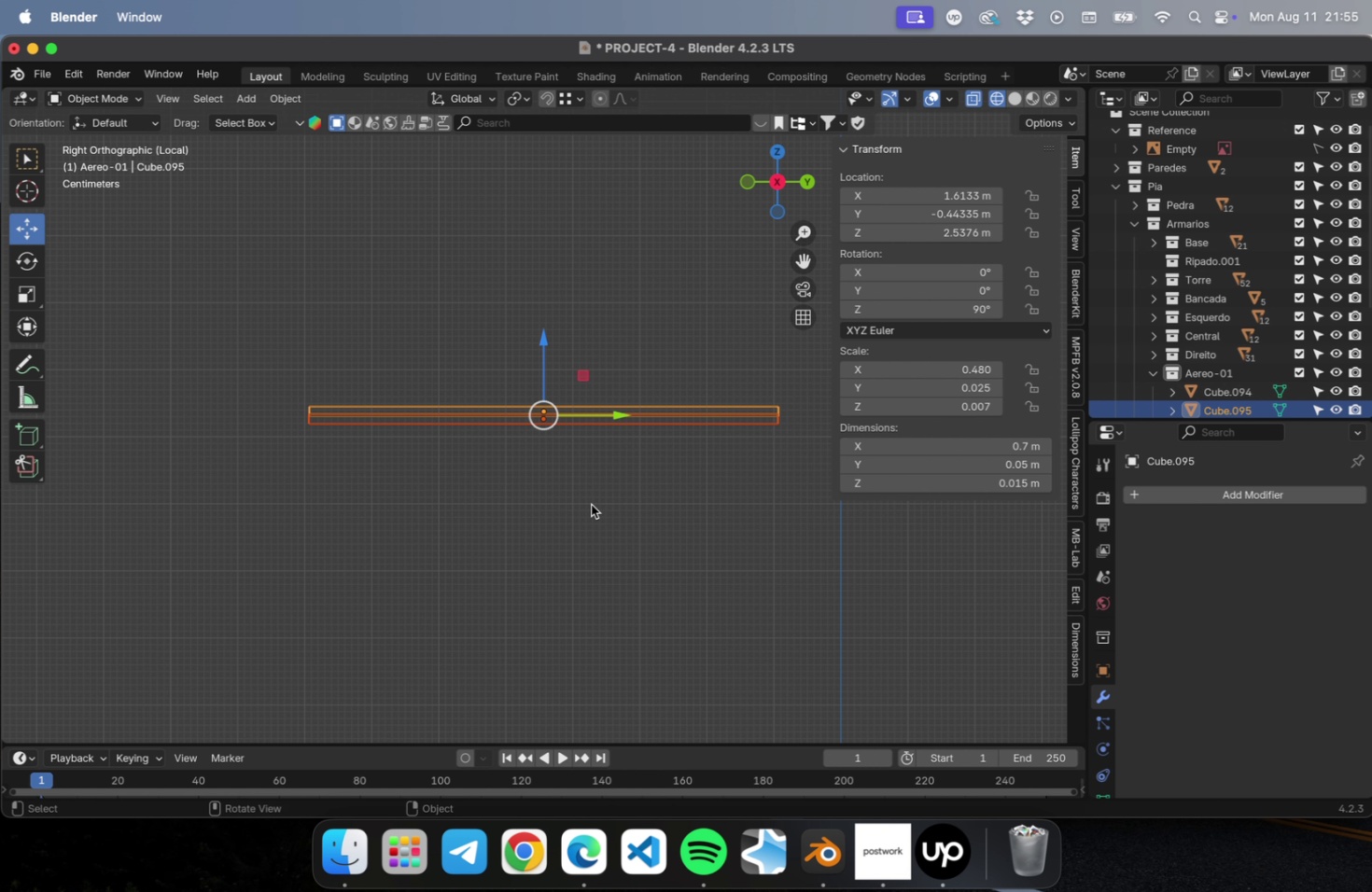 
left_click([482, 421])
 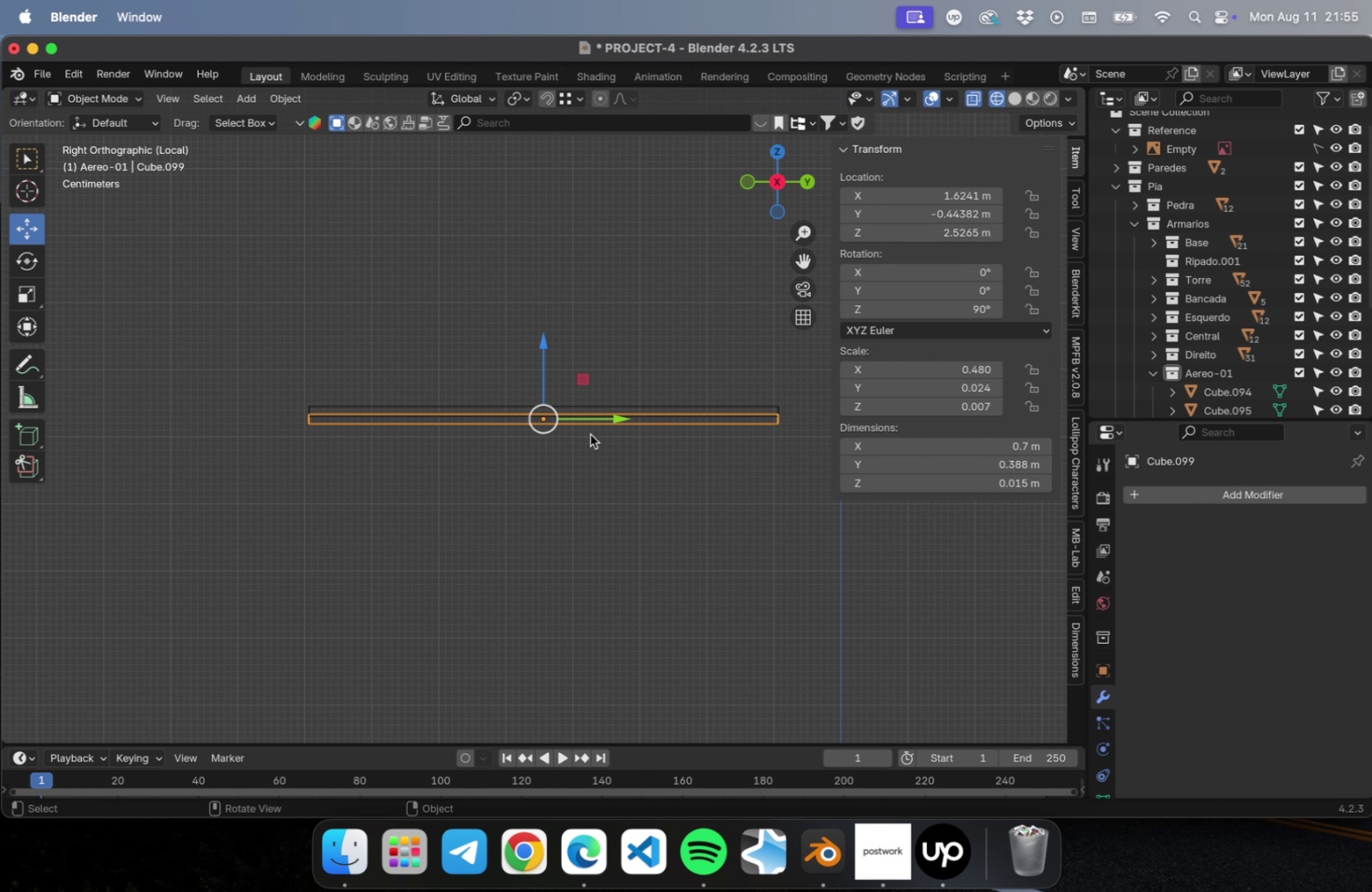 
scroll: coordinate [567, 424], scroll_direction: up, amount: 71.0
 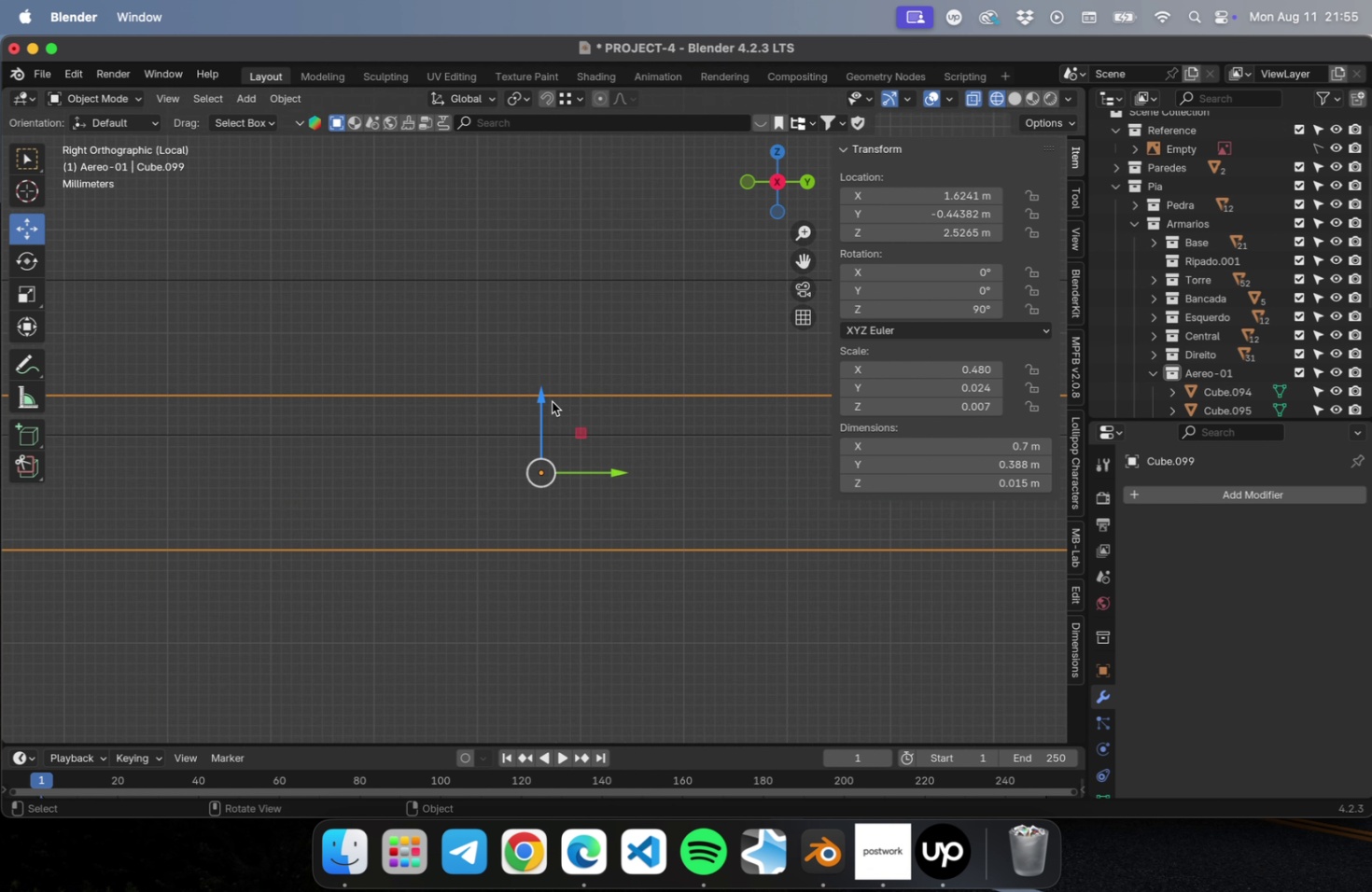 
left_click_drag(start_coordinate=[545, 400], to_coordinate=[540, 444])
 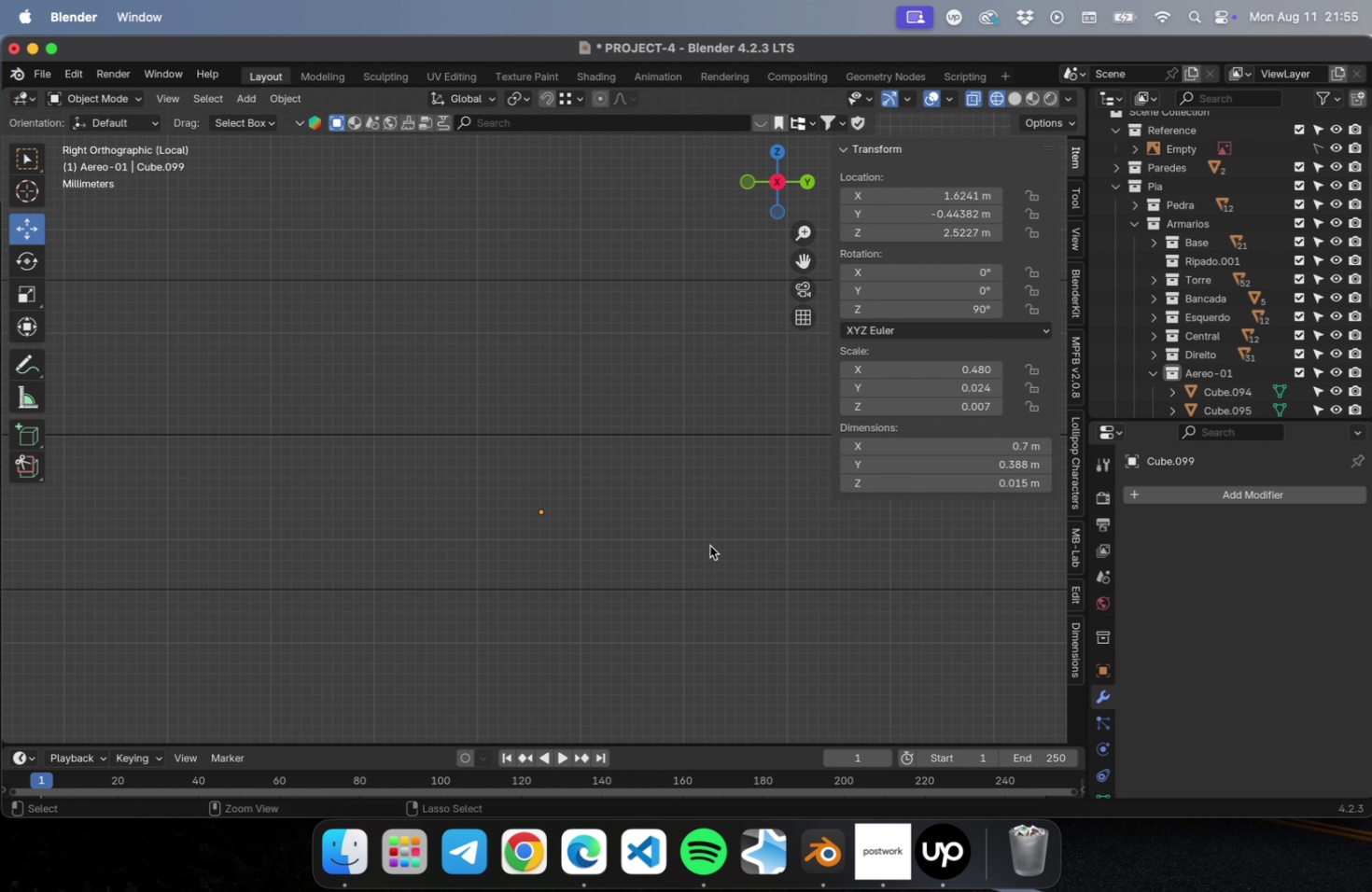 
key(Meta+S)
 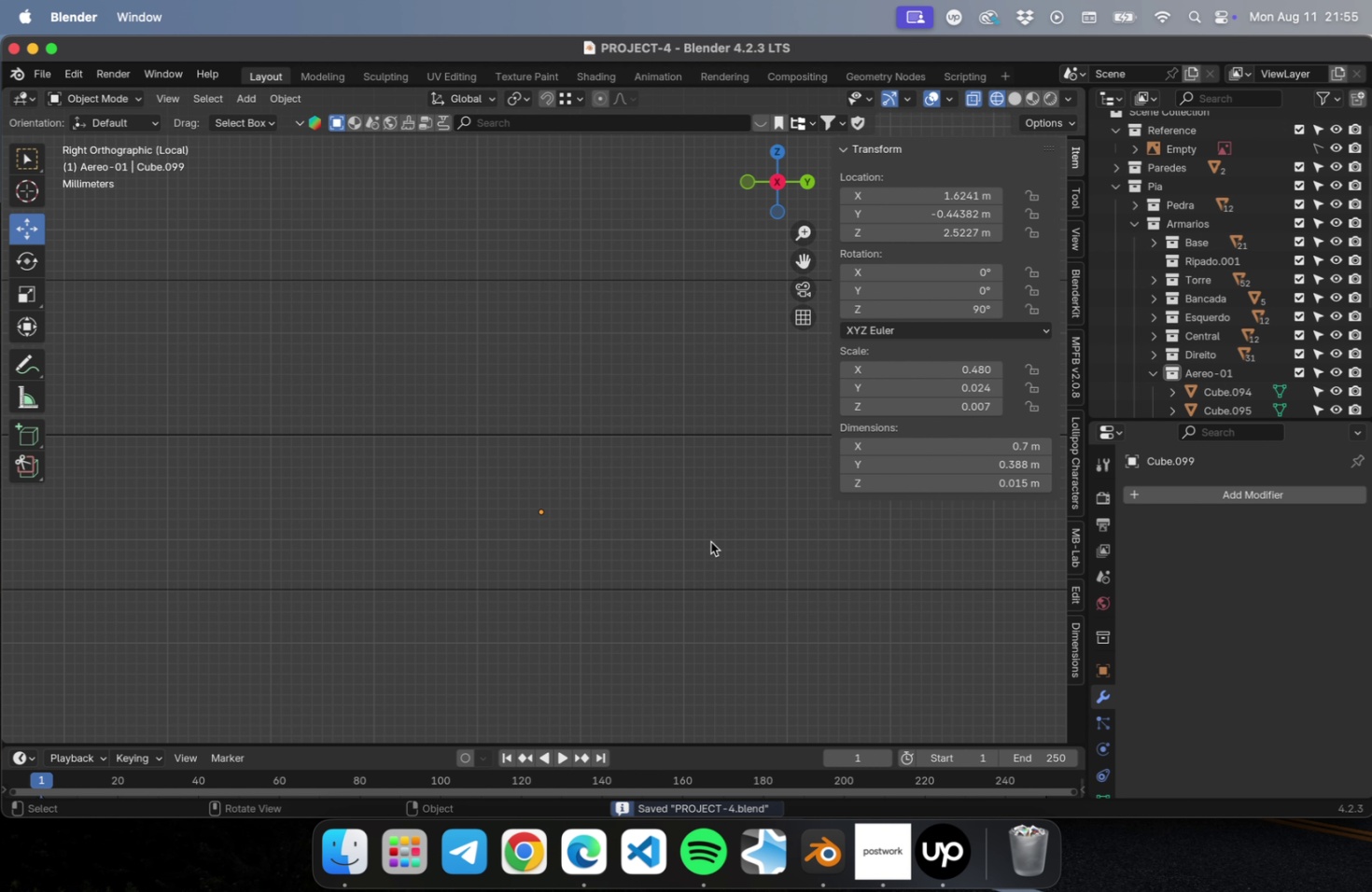 
scroll: coordinate [707, 548], scroll_direction: down, amount: 45.0
 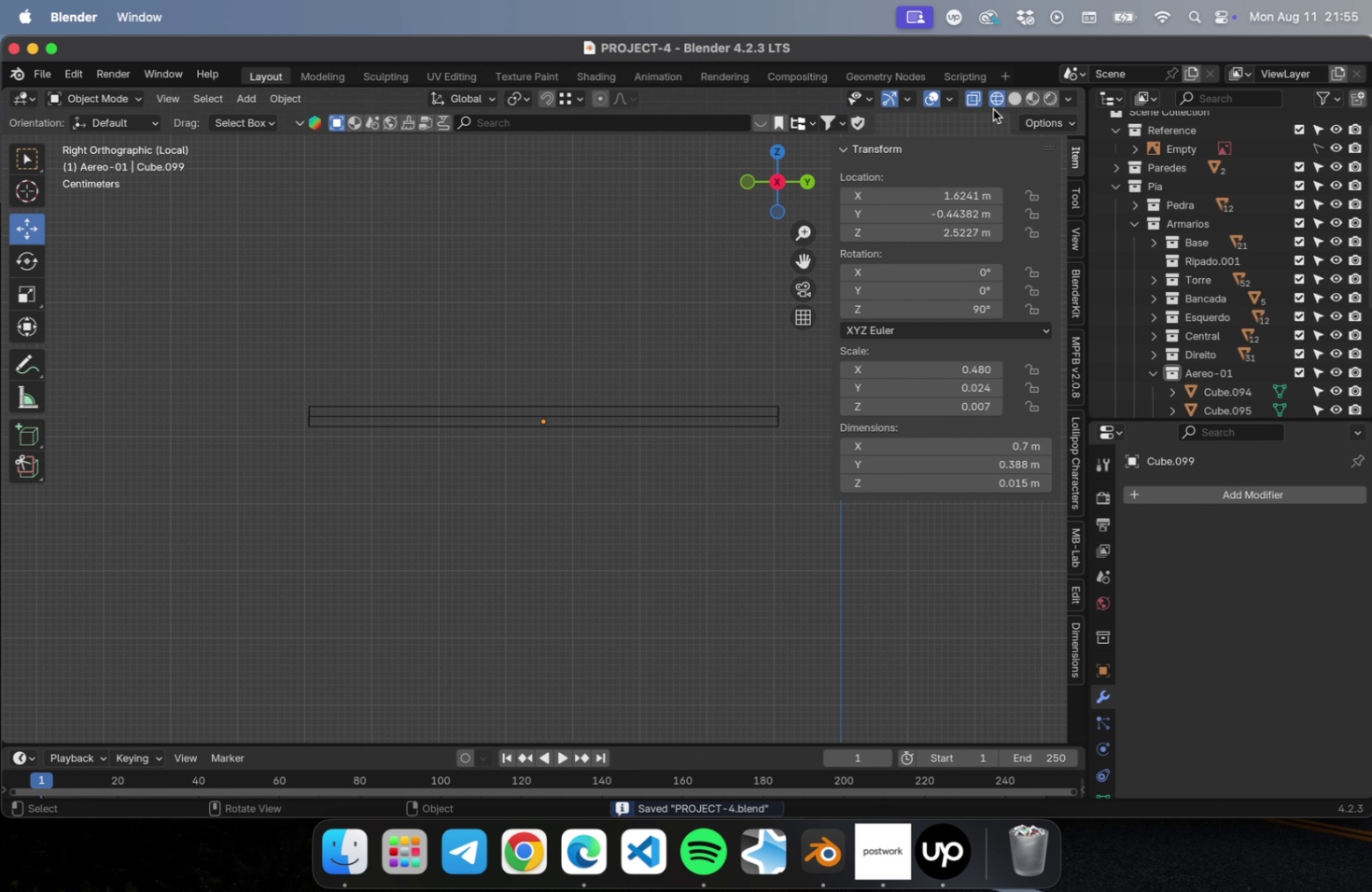 
left_click([1015, 99])
 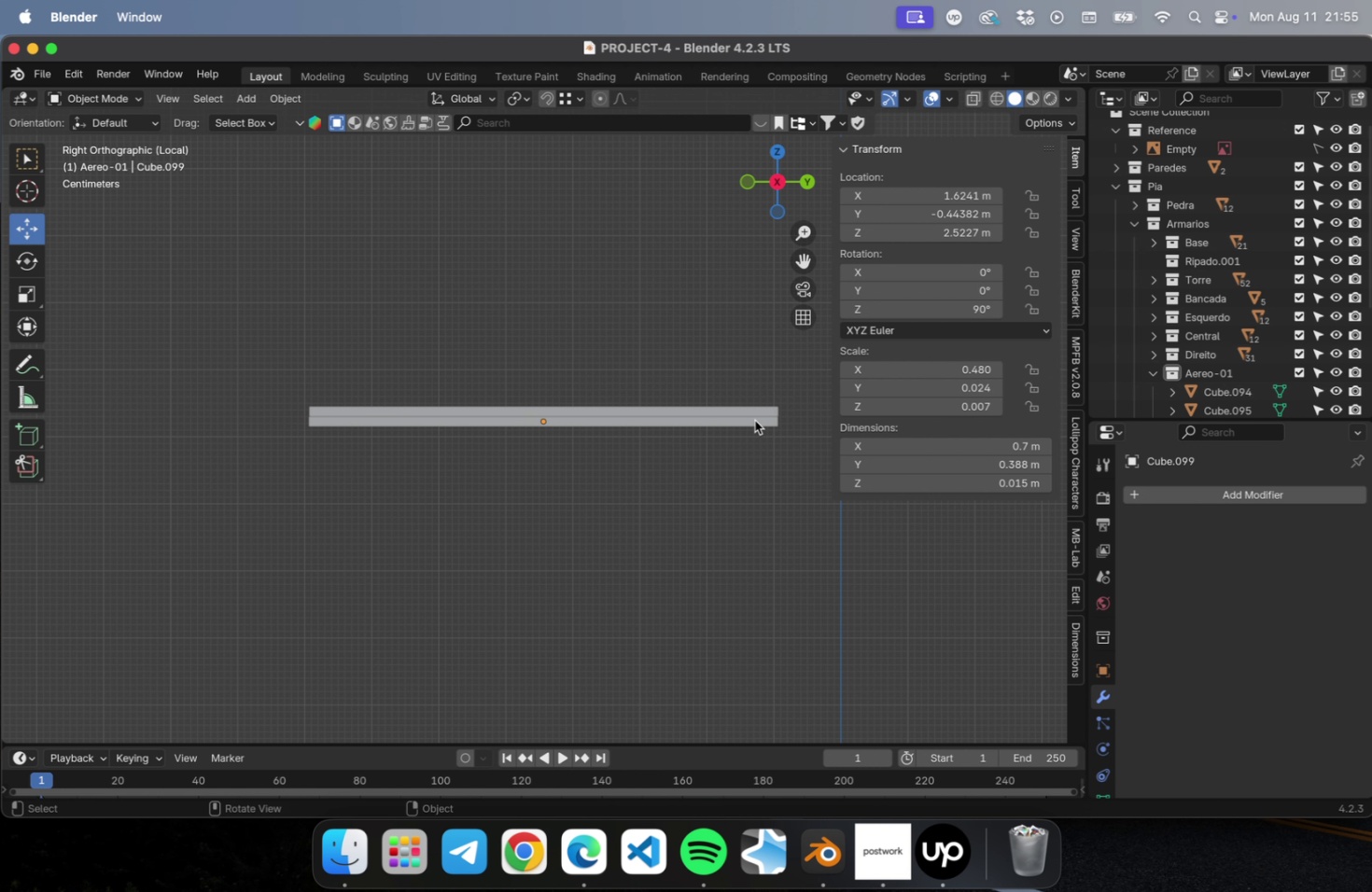 
key(NumLock)
 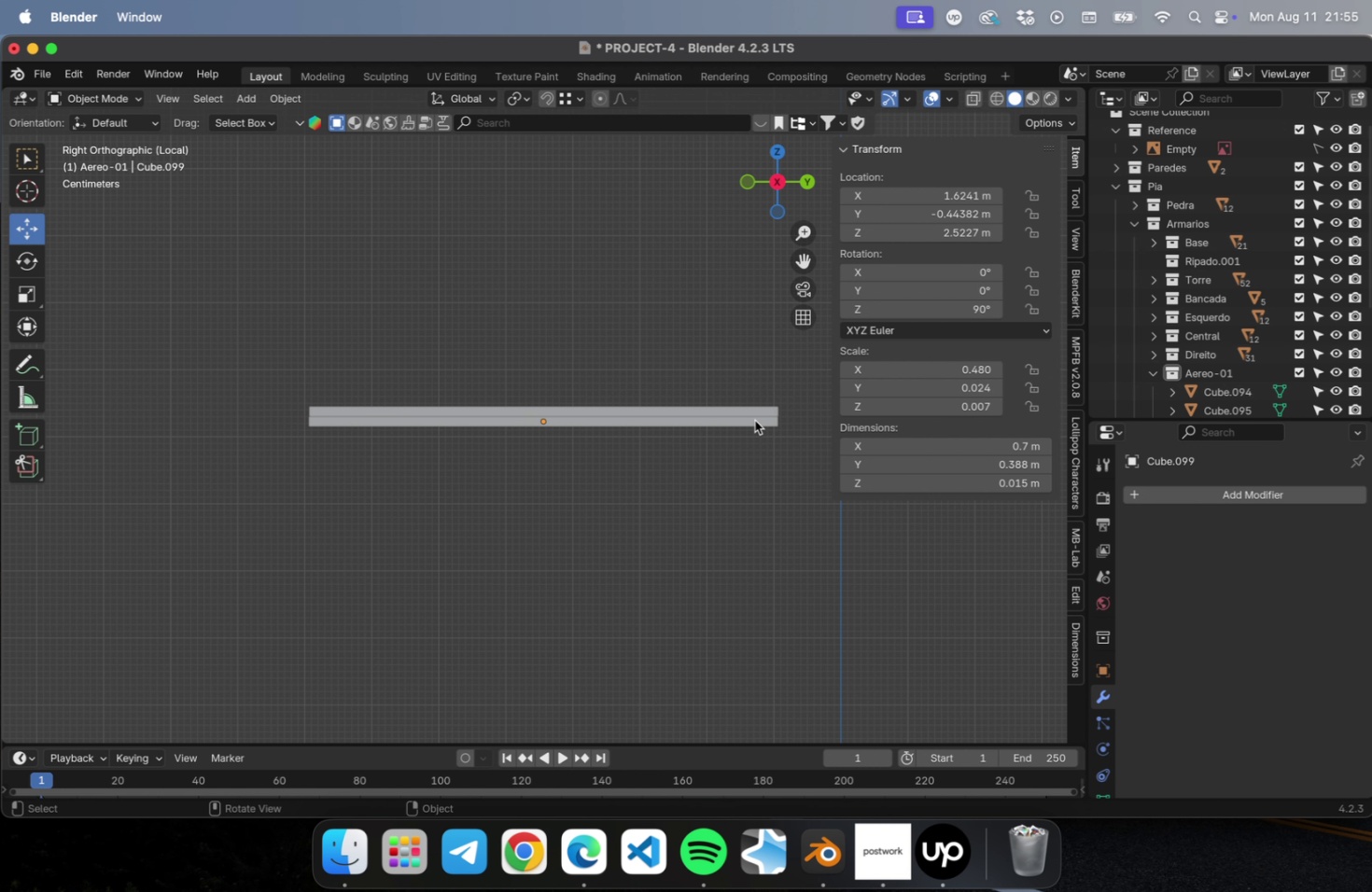 
key(NumpadDivide)
 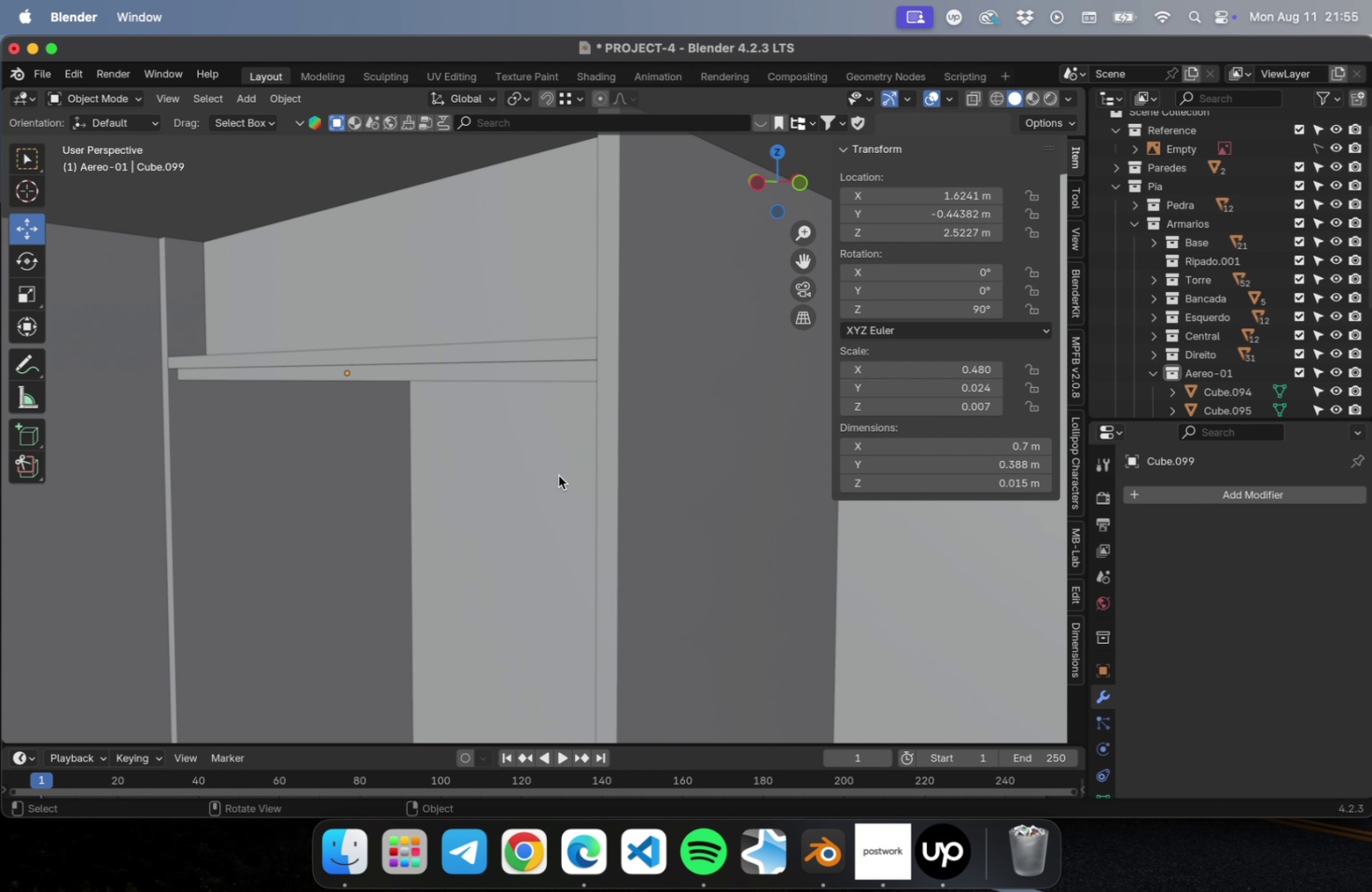 
left_click([427, 374])
 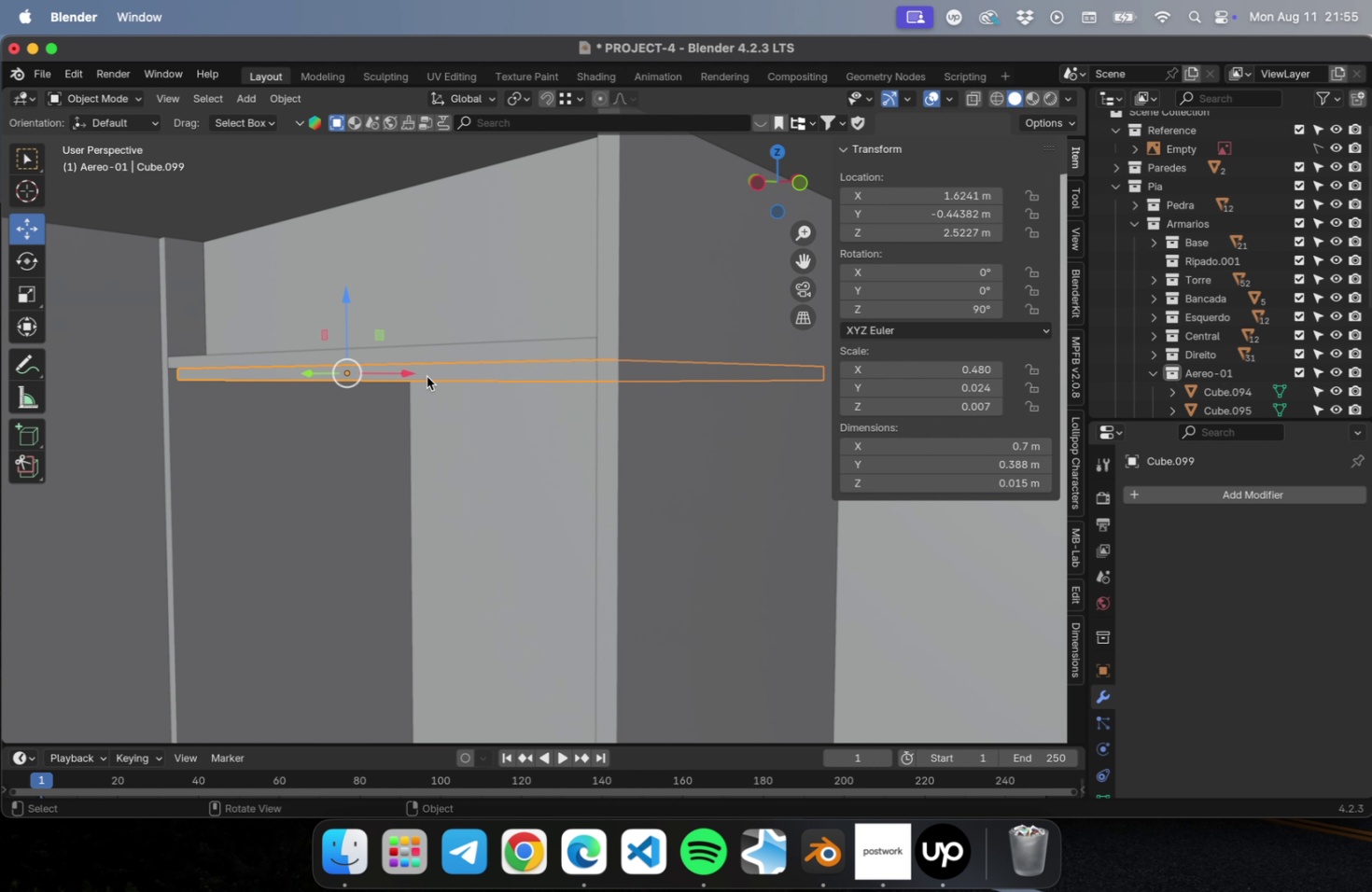 
hold_key(key=ShiftLeft, duration=0.76)
 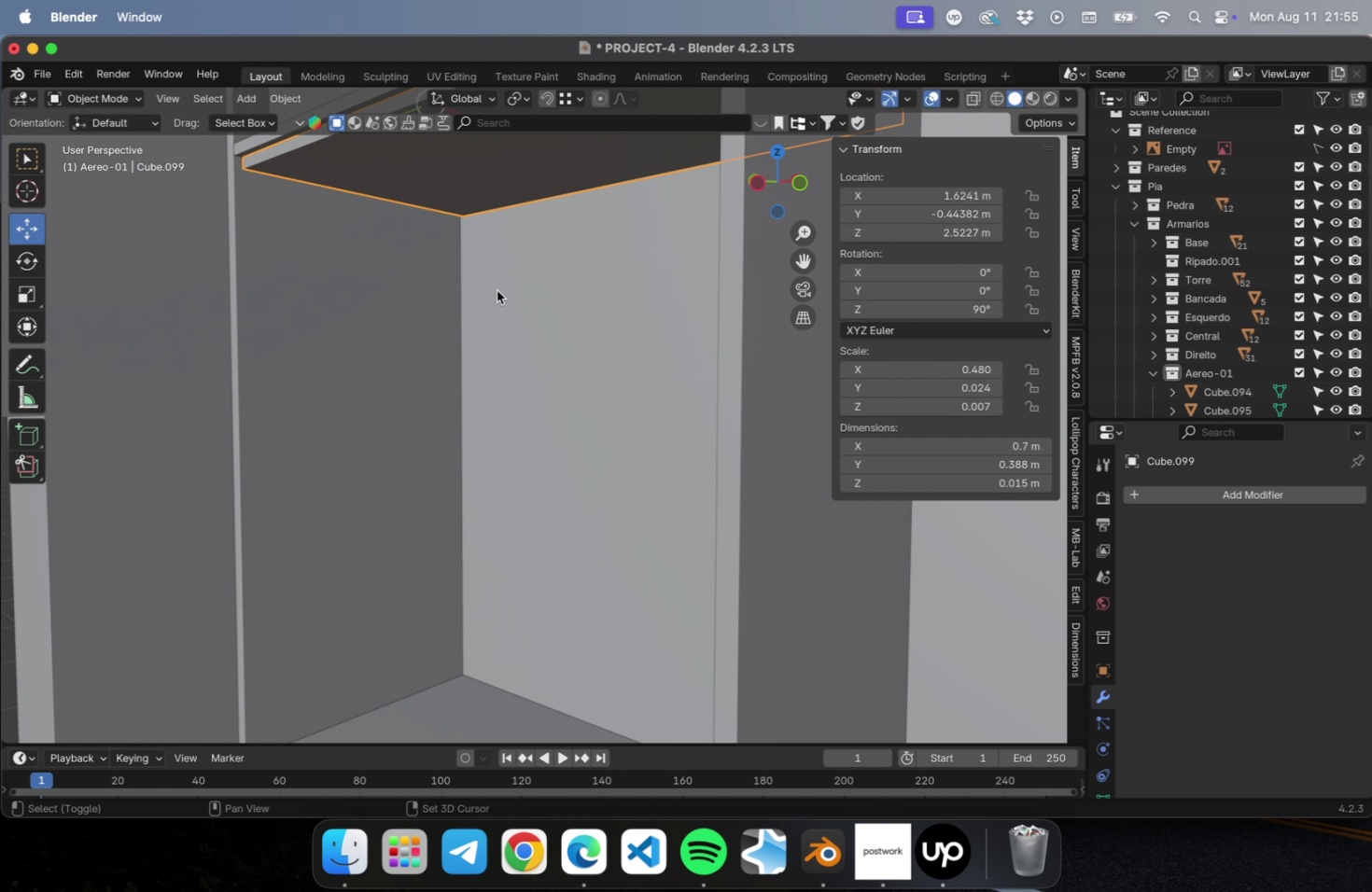 
type(Dz)
 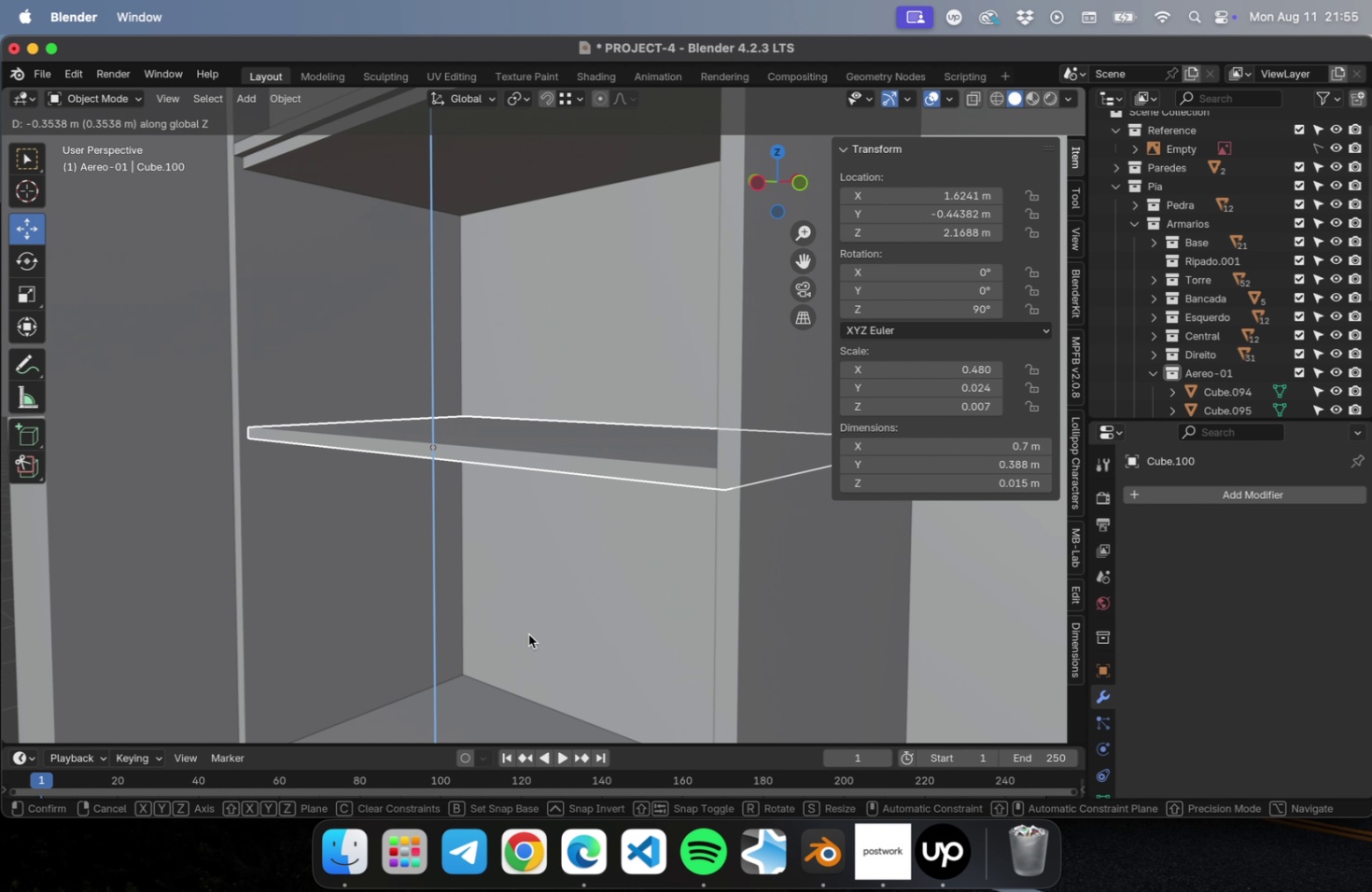 
left_click([528, 634])
 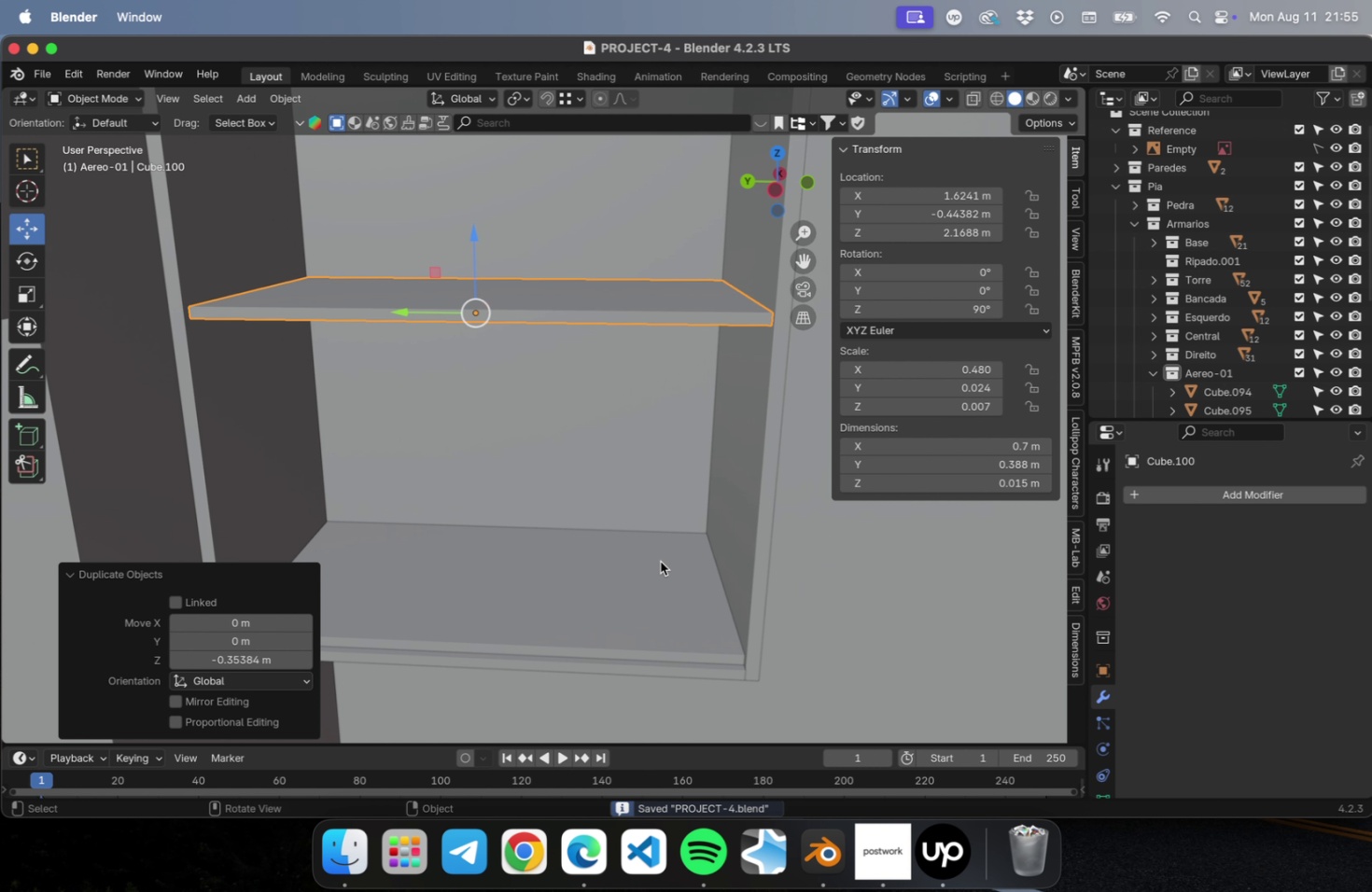 
wait(13.73)
 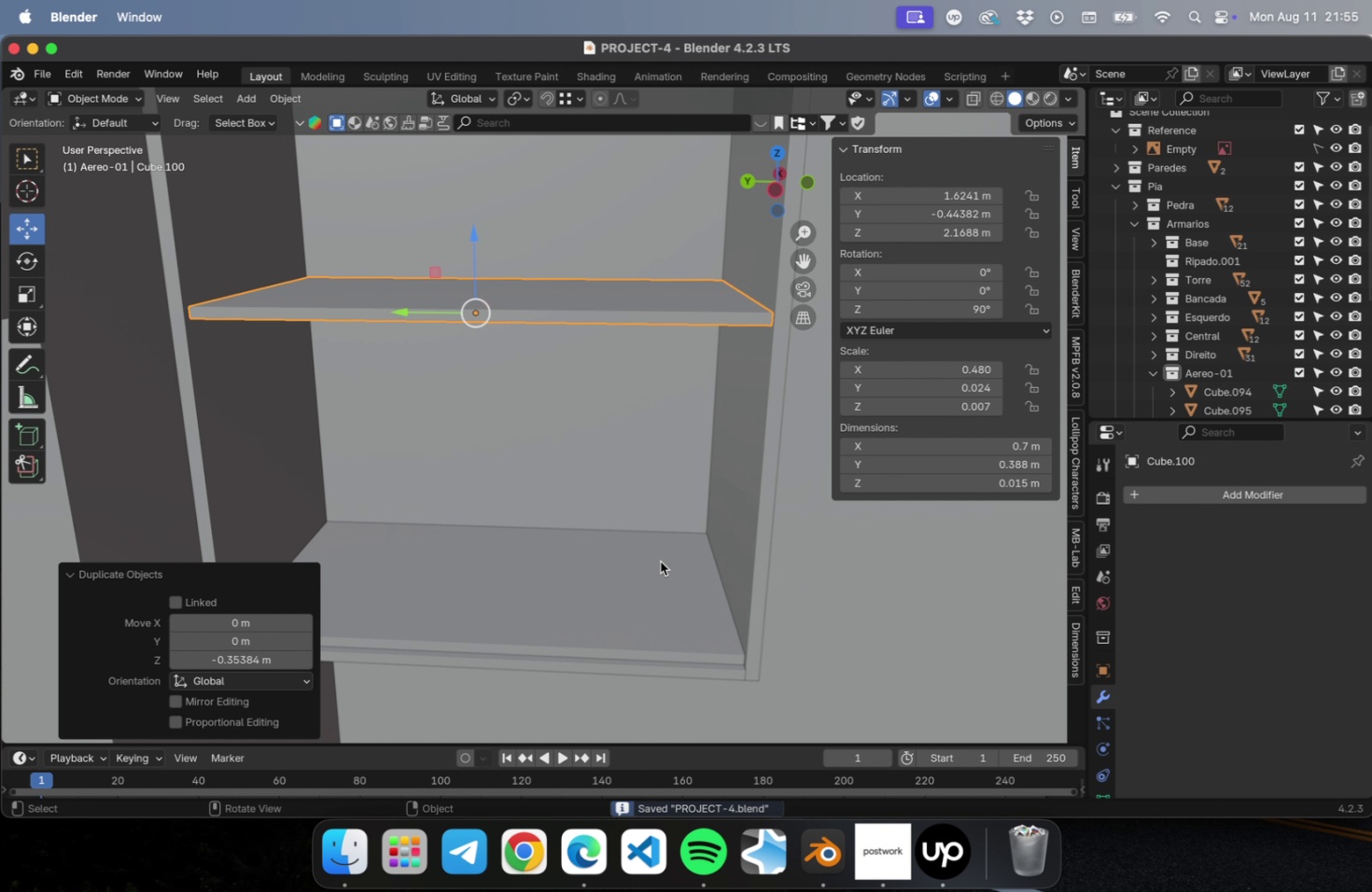 
scroll: coordinate [714, 574], scroll_direction: down, amount: 2.0
 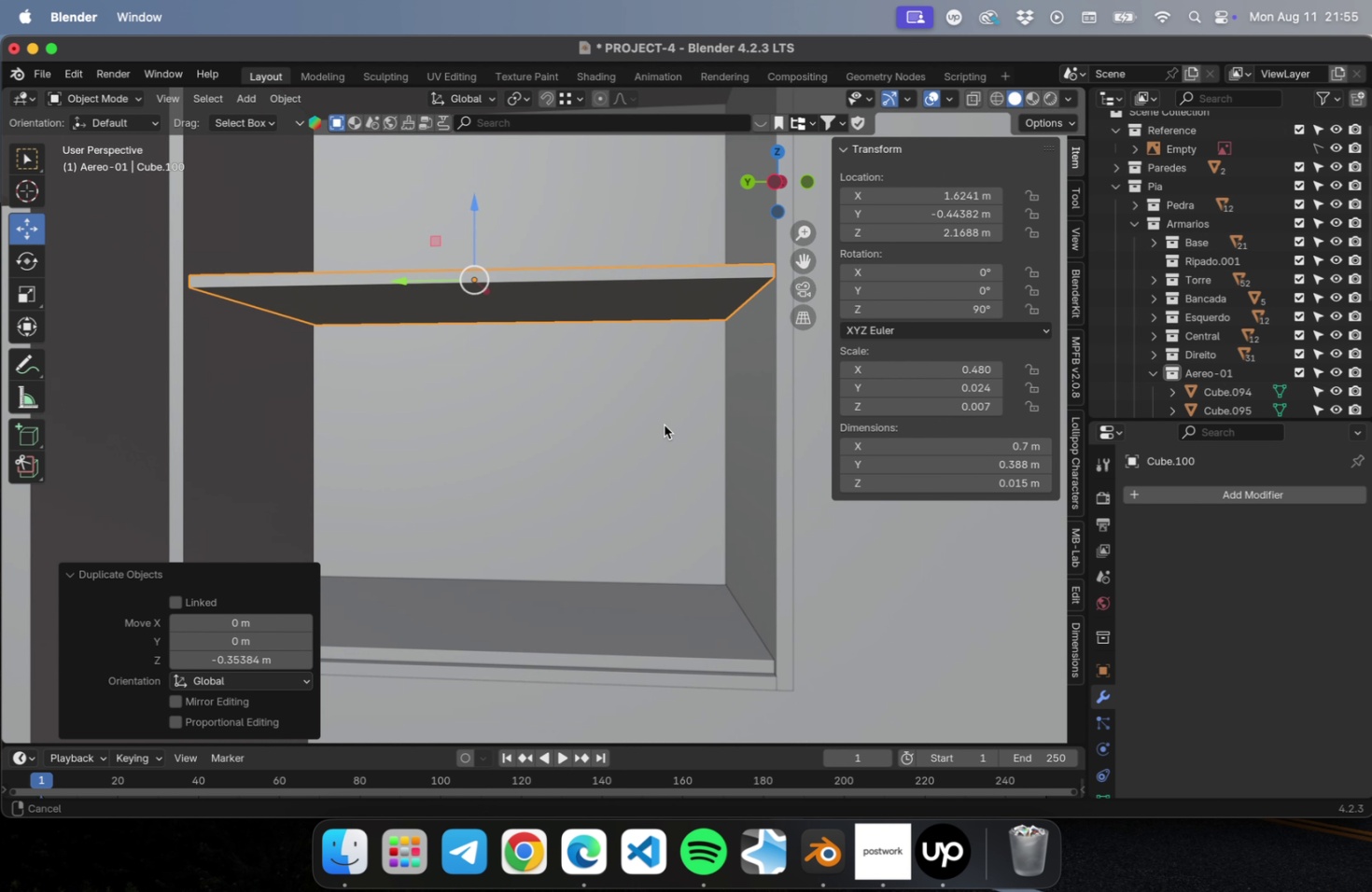 
hold_key(key=ShiftLeft, duration=0.63)
 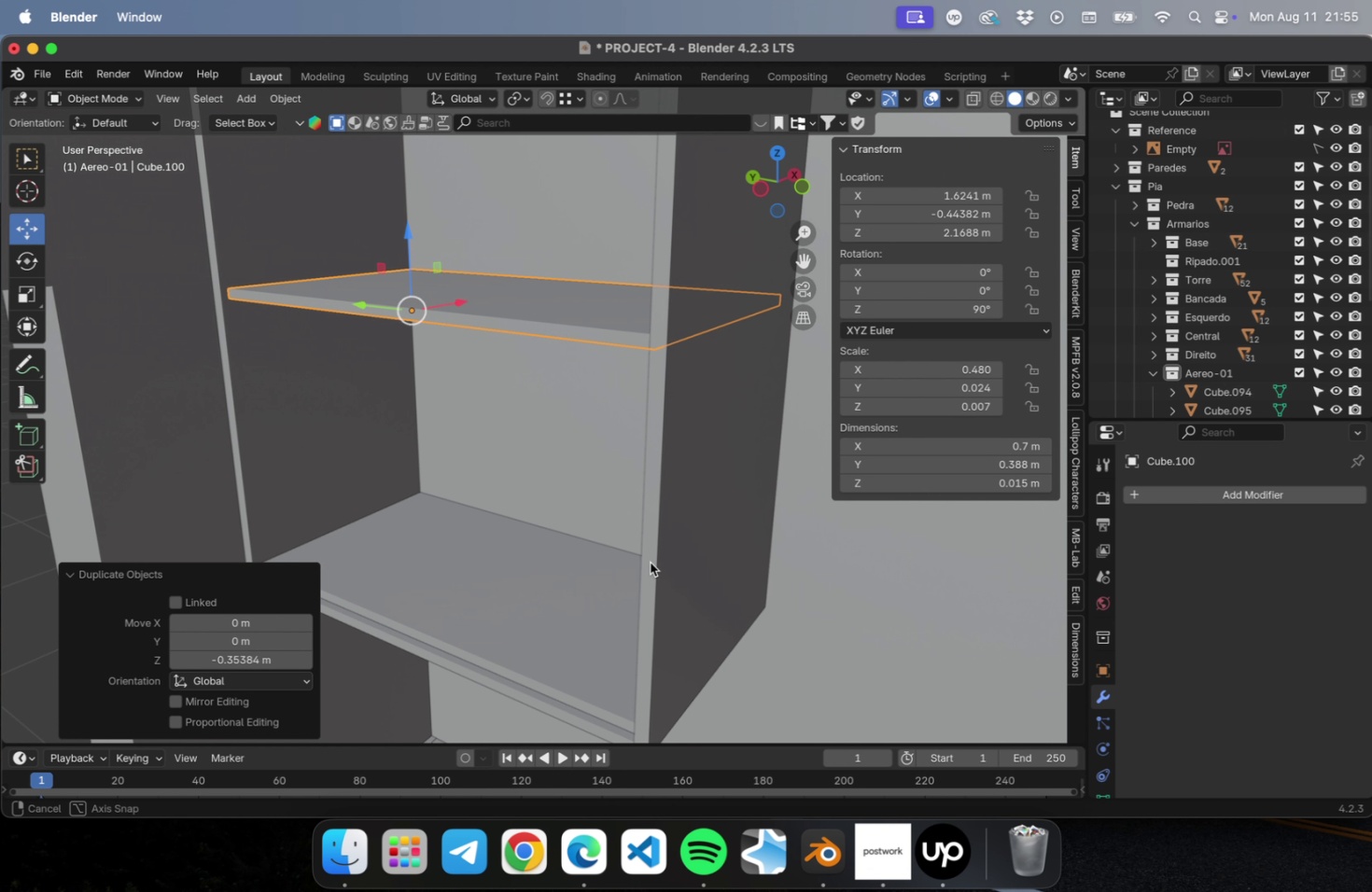 
key(Meta+CommandLeft)
 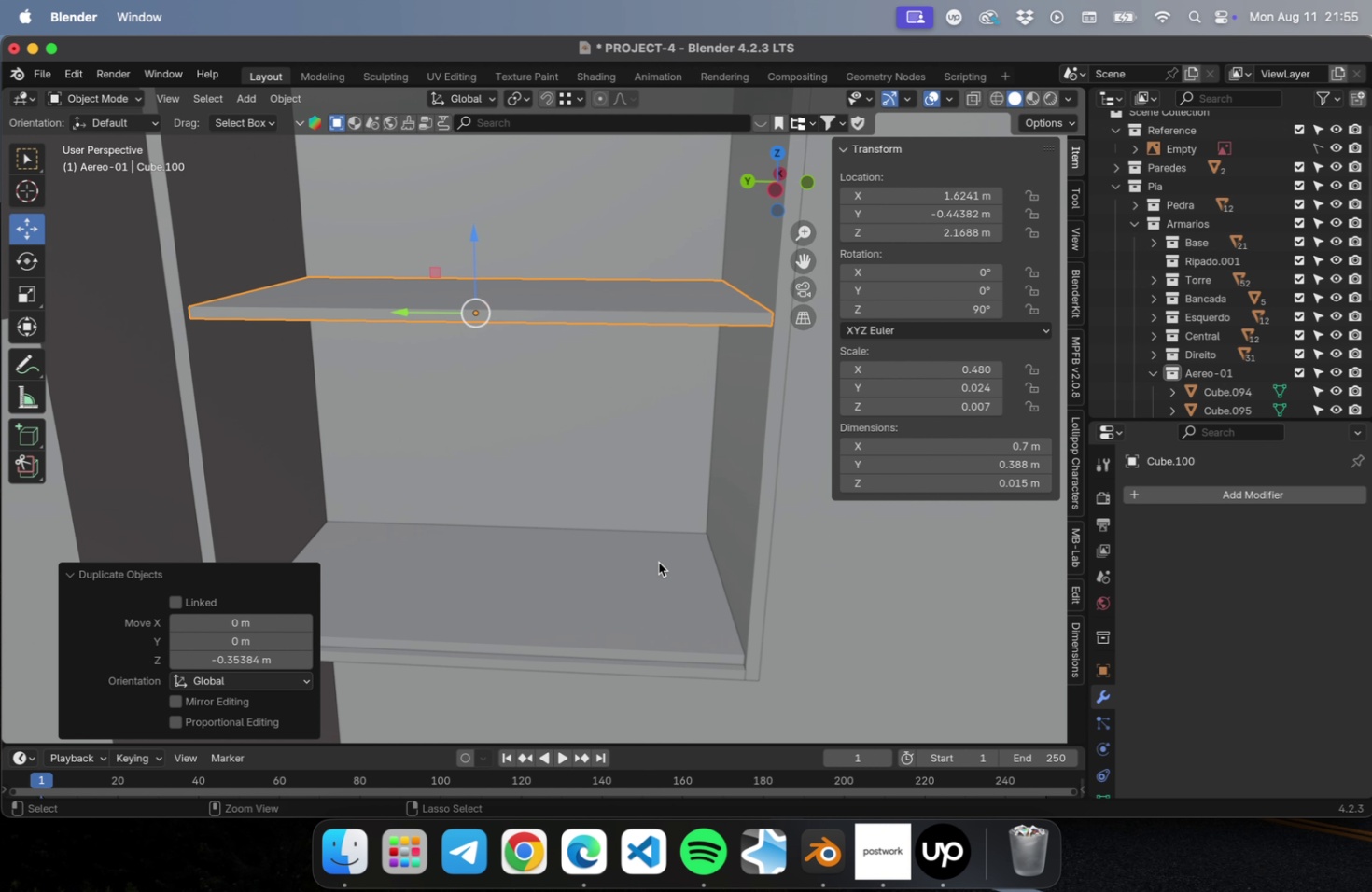 
key(Meta+S)
 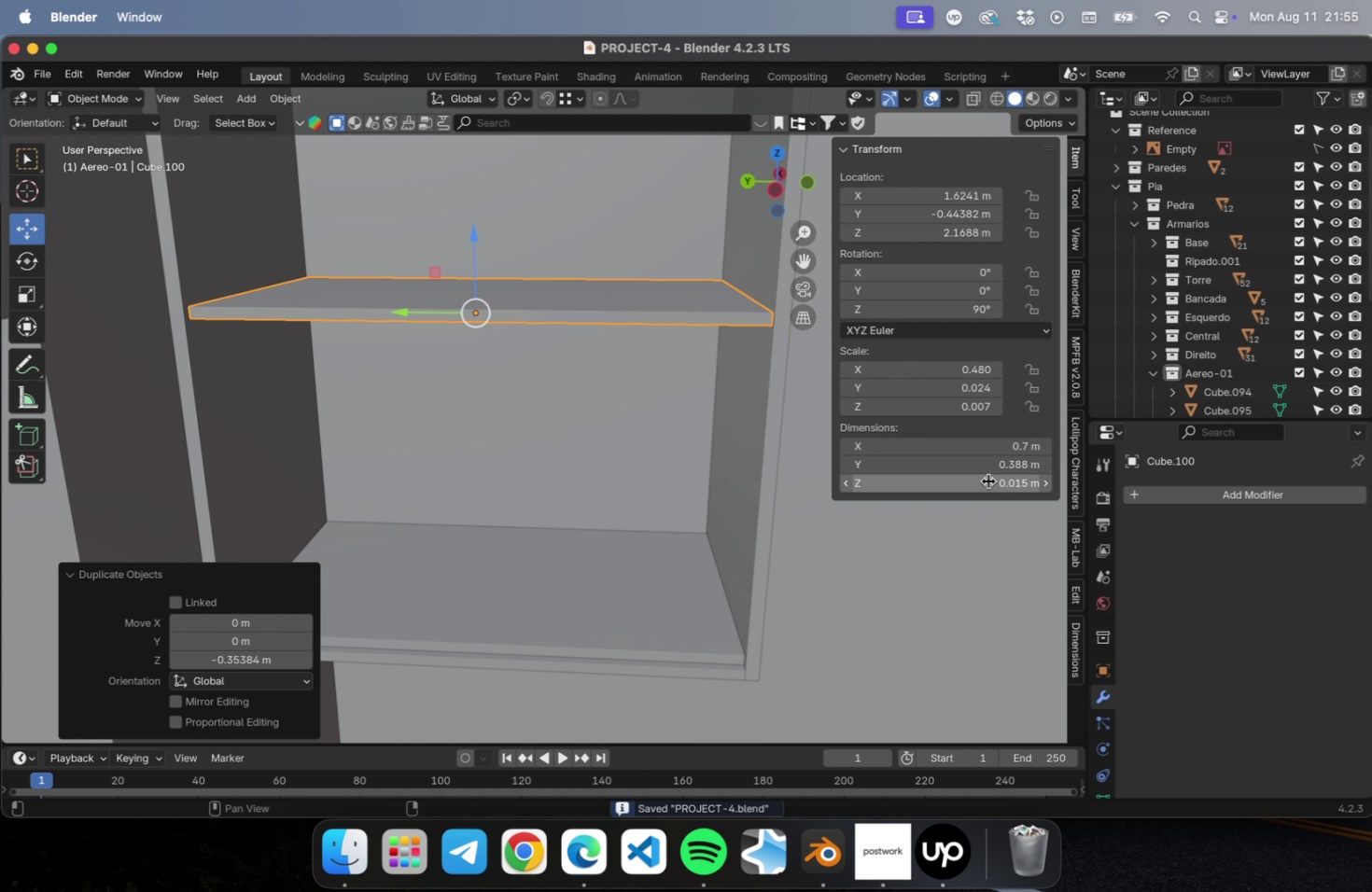 
left_click([986, 483])
 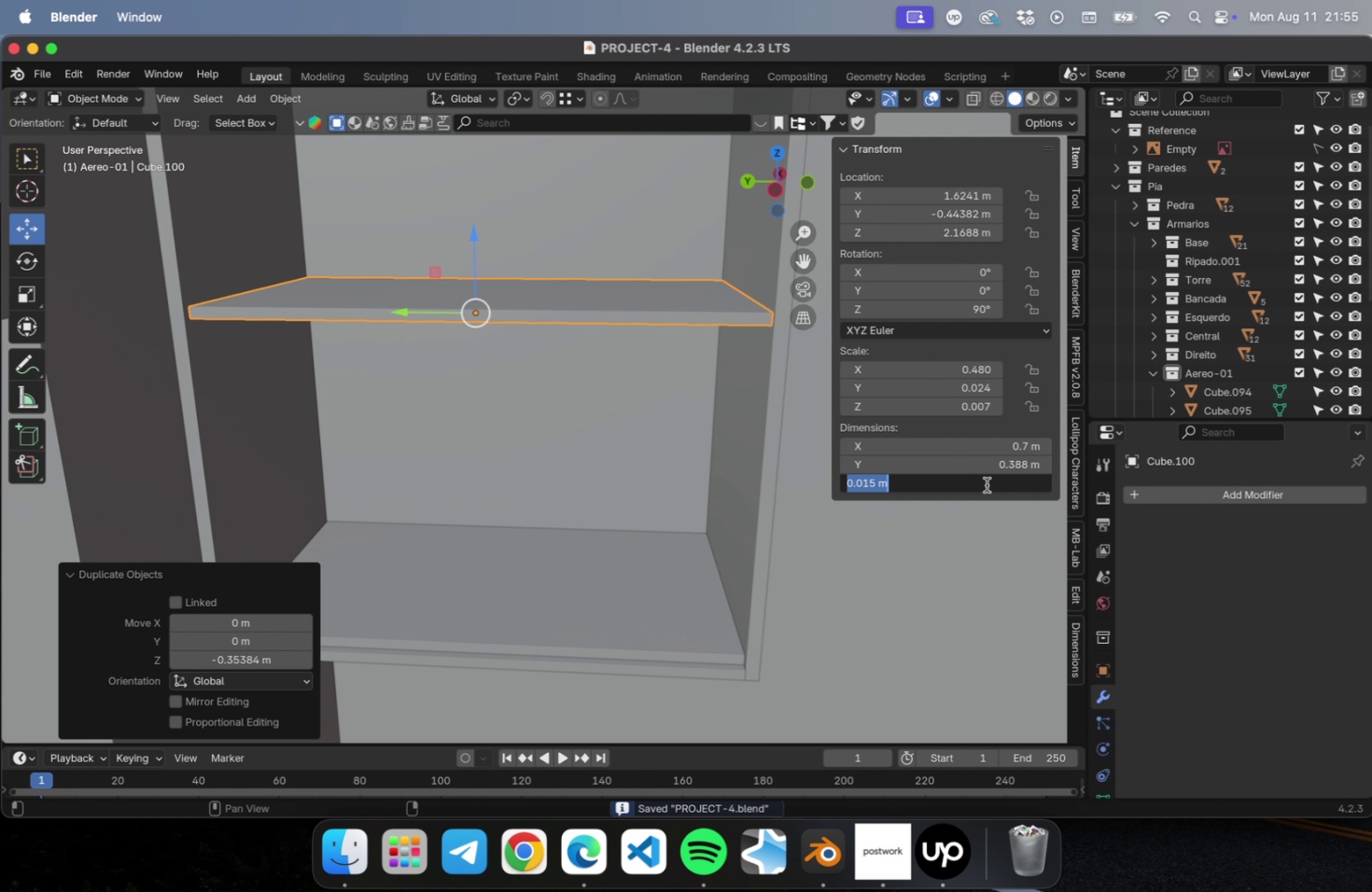 
key(Meta+C)
 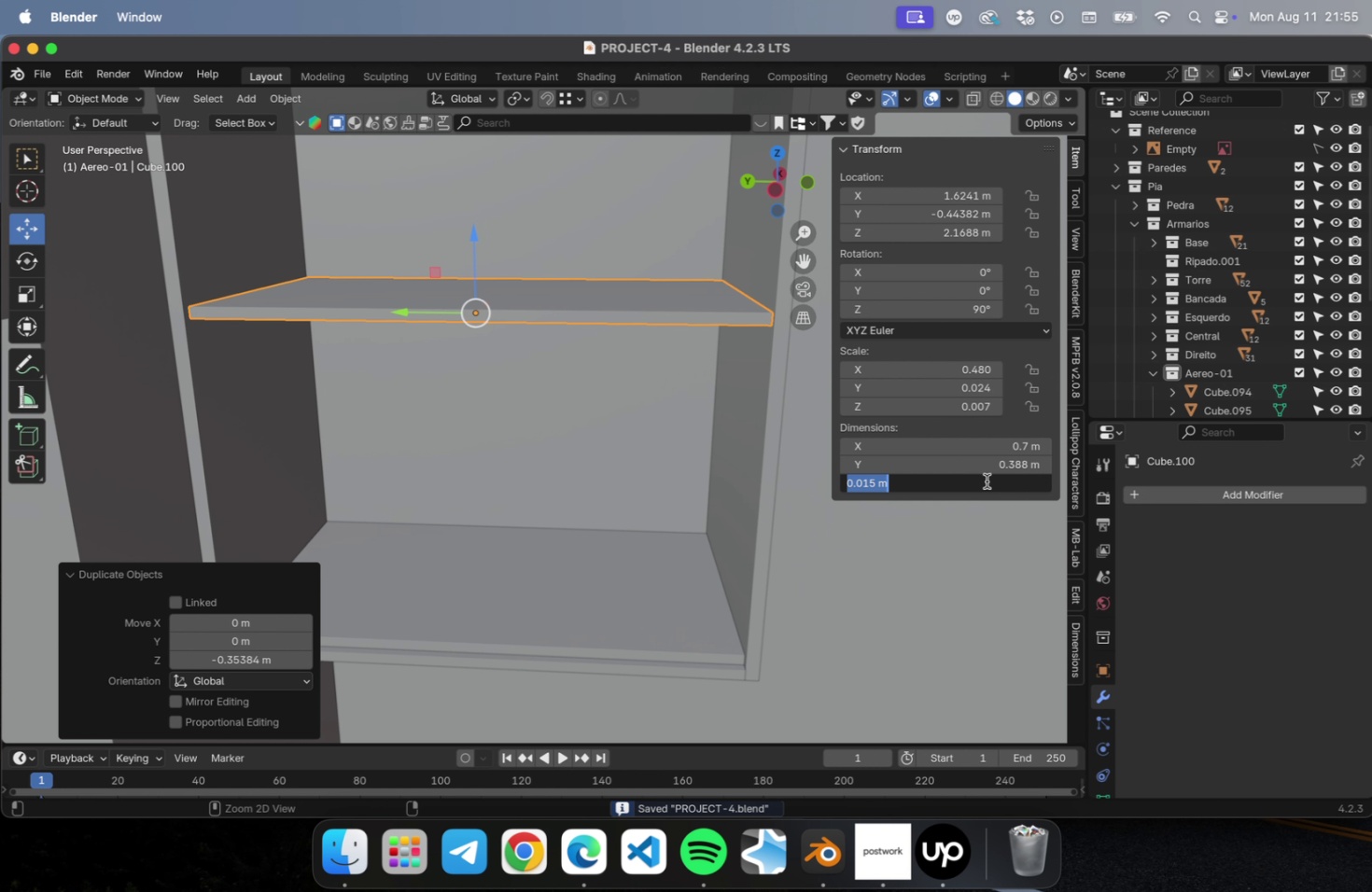 
key(Meta+C)
 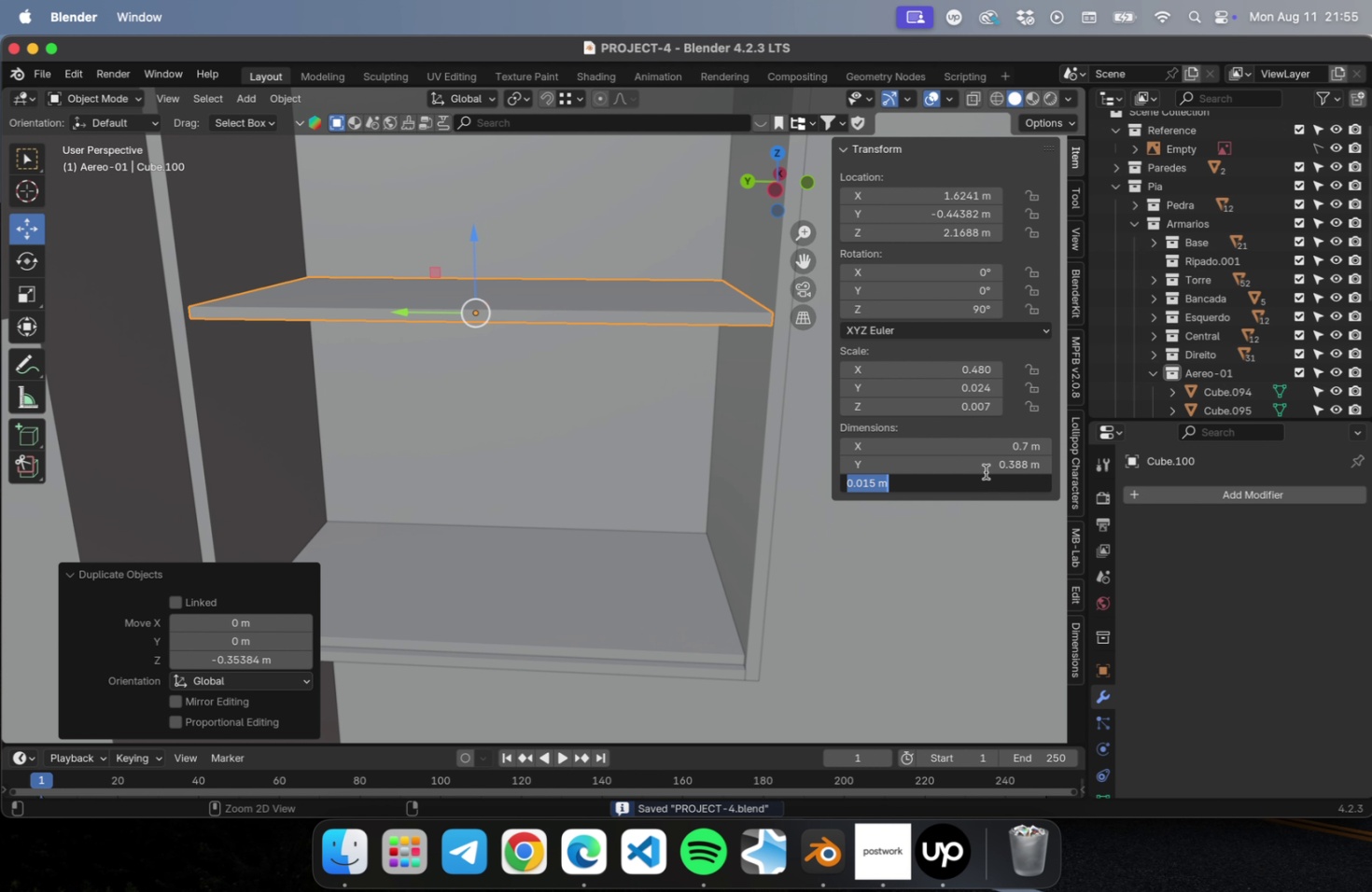 
key(Meta+C)
 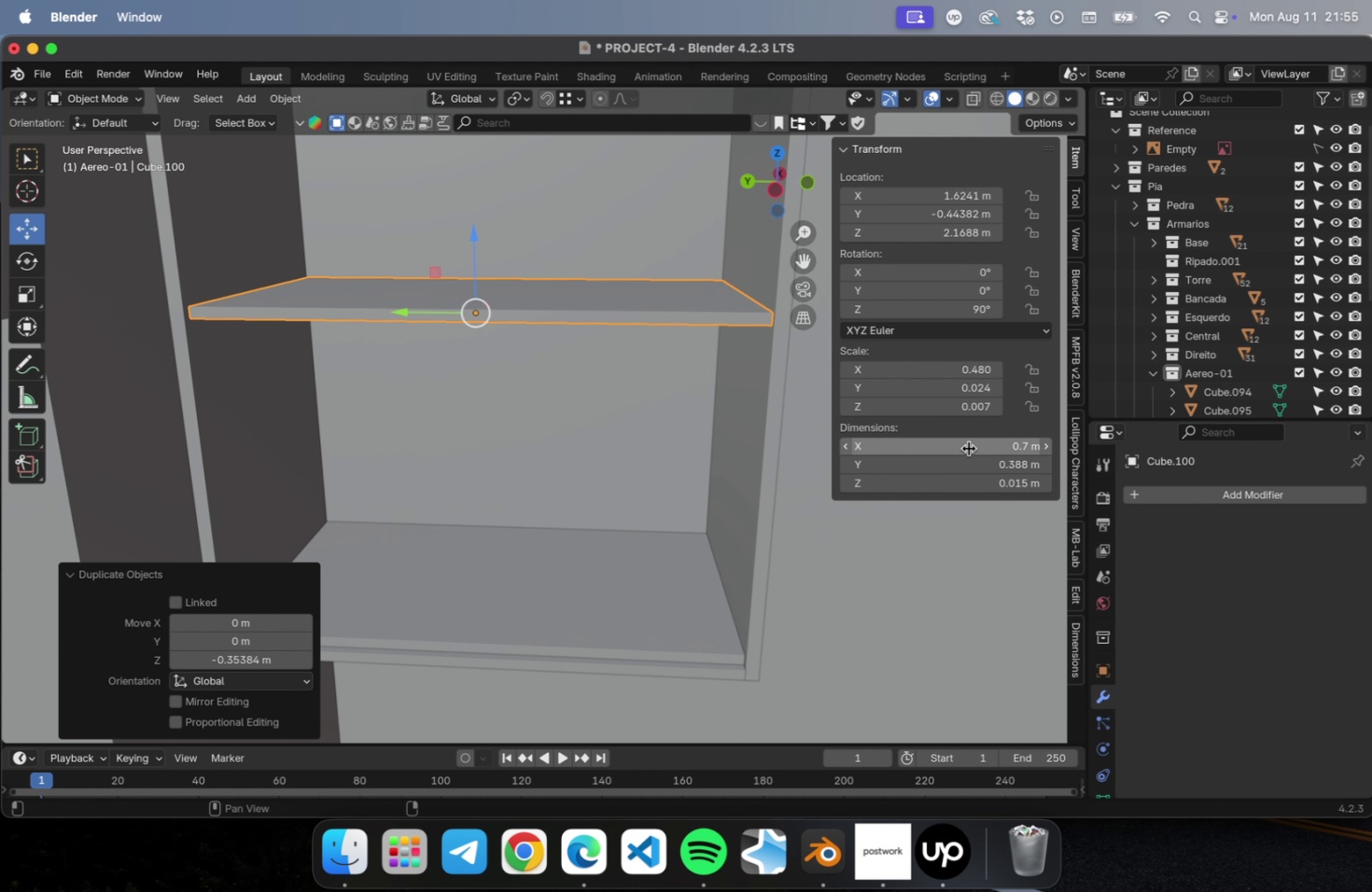 
double_click([968, 448])
 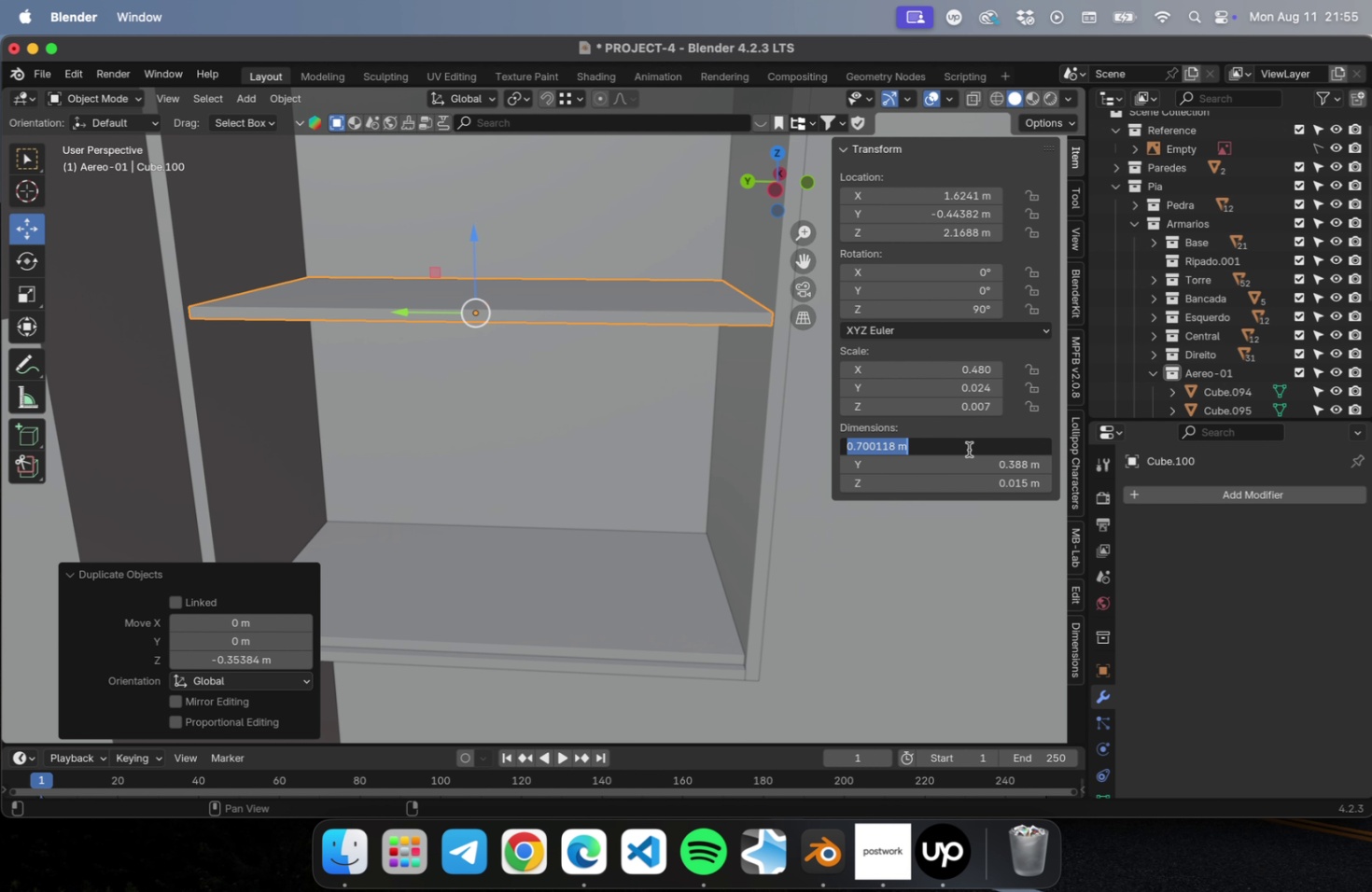 
key(Meta+CommandLeft)
 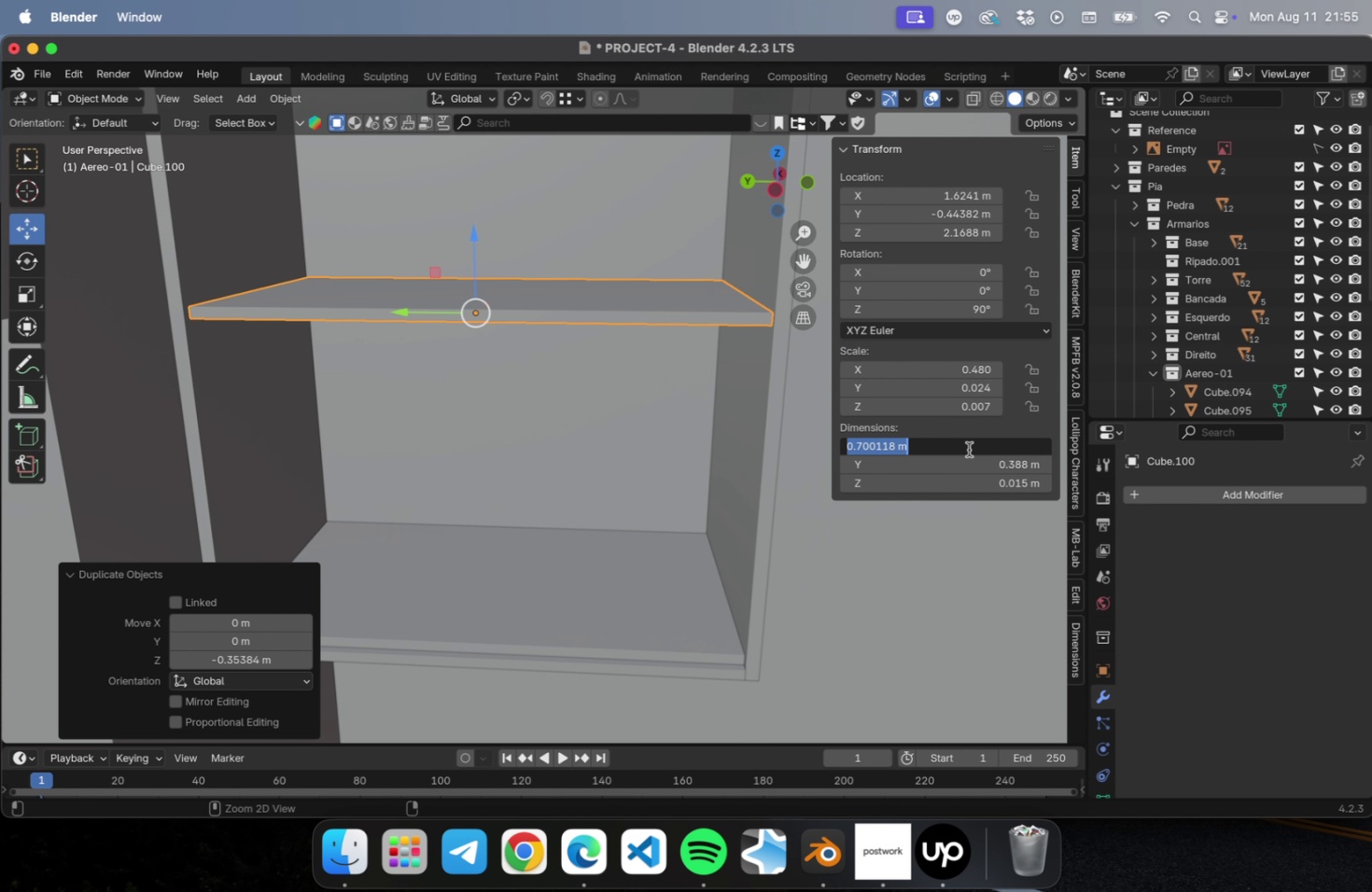 
key(Meta+V)
 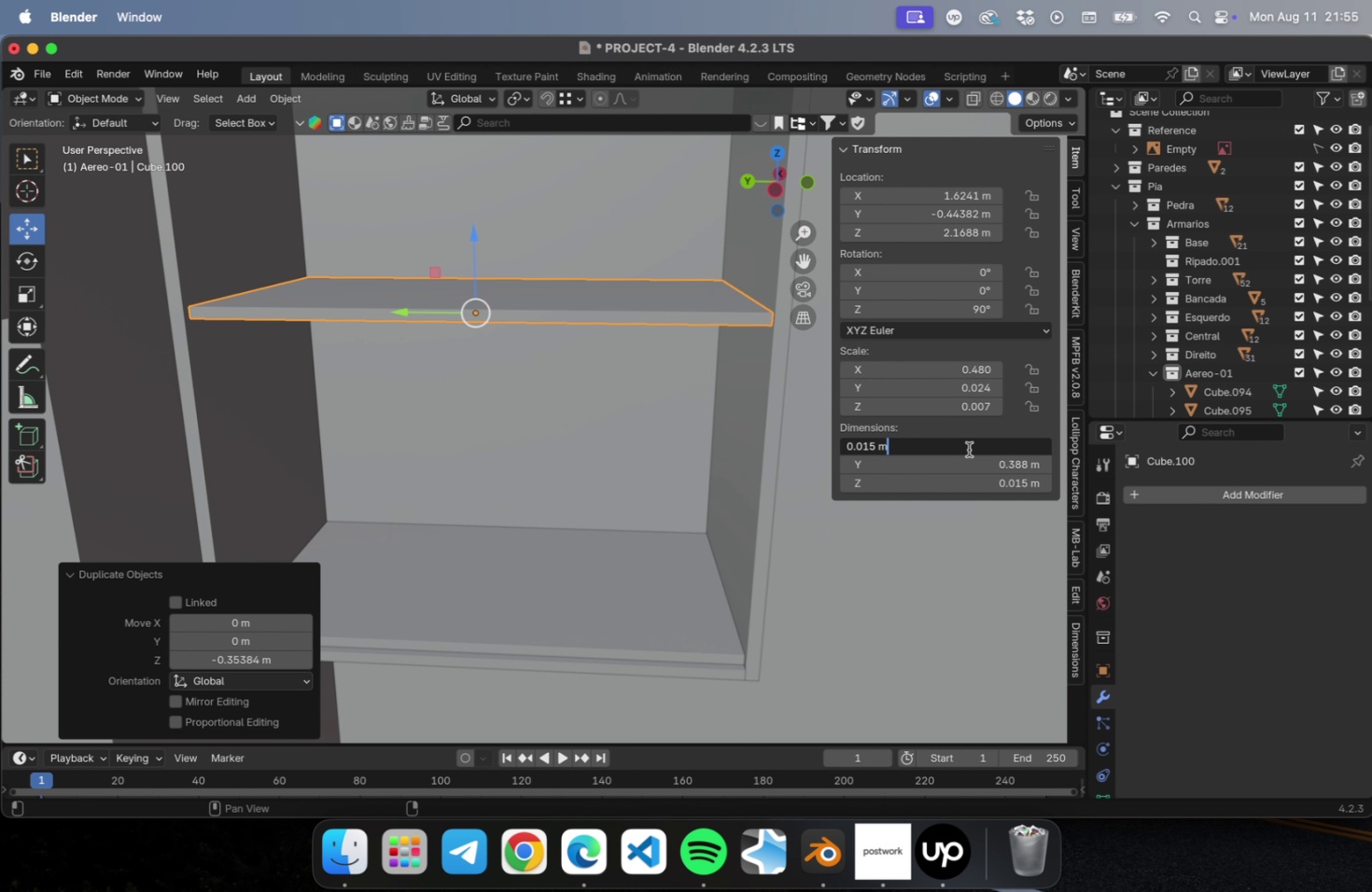 
key(Tab)
 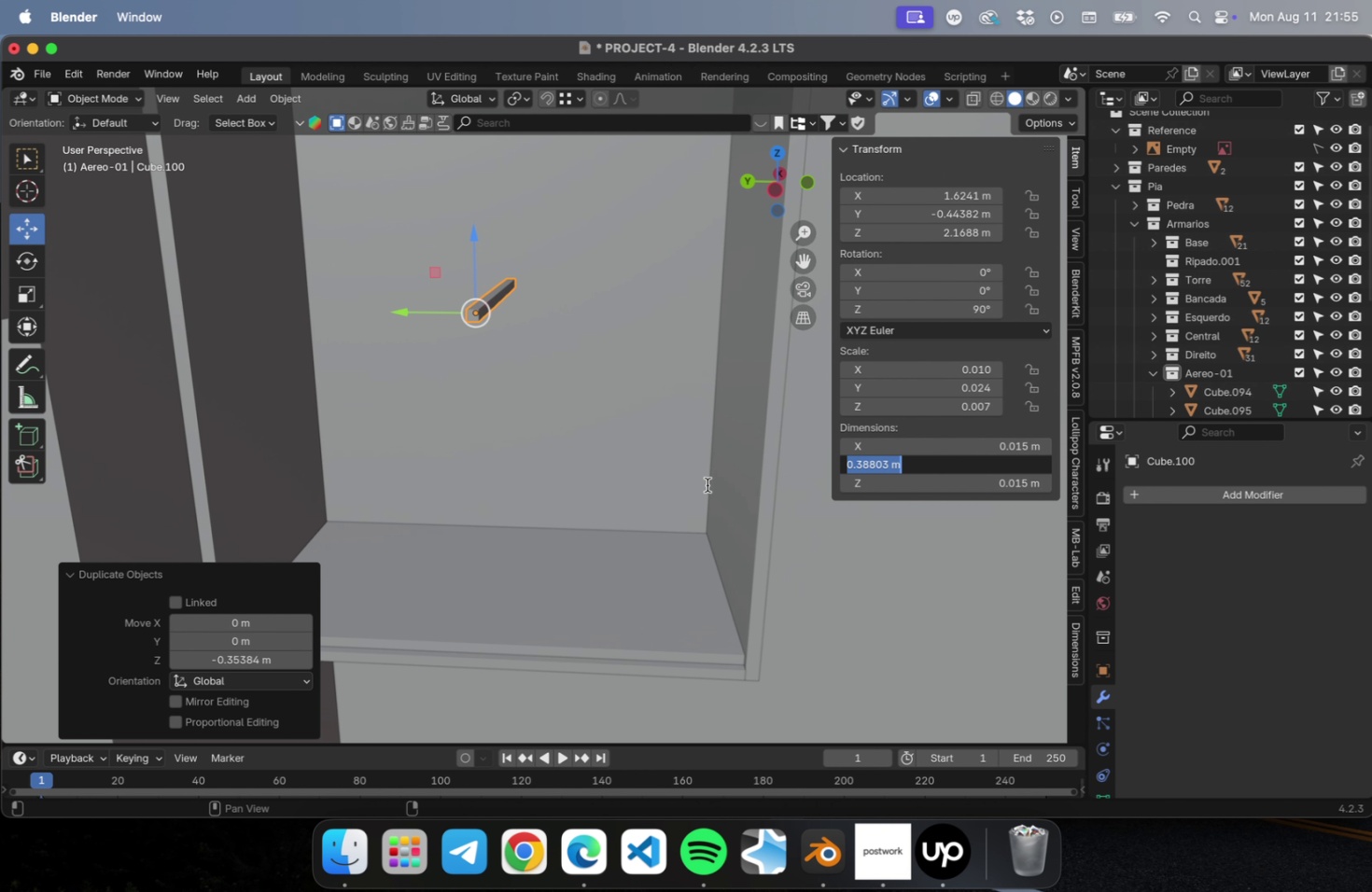 
key(Escape)
 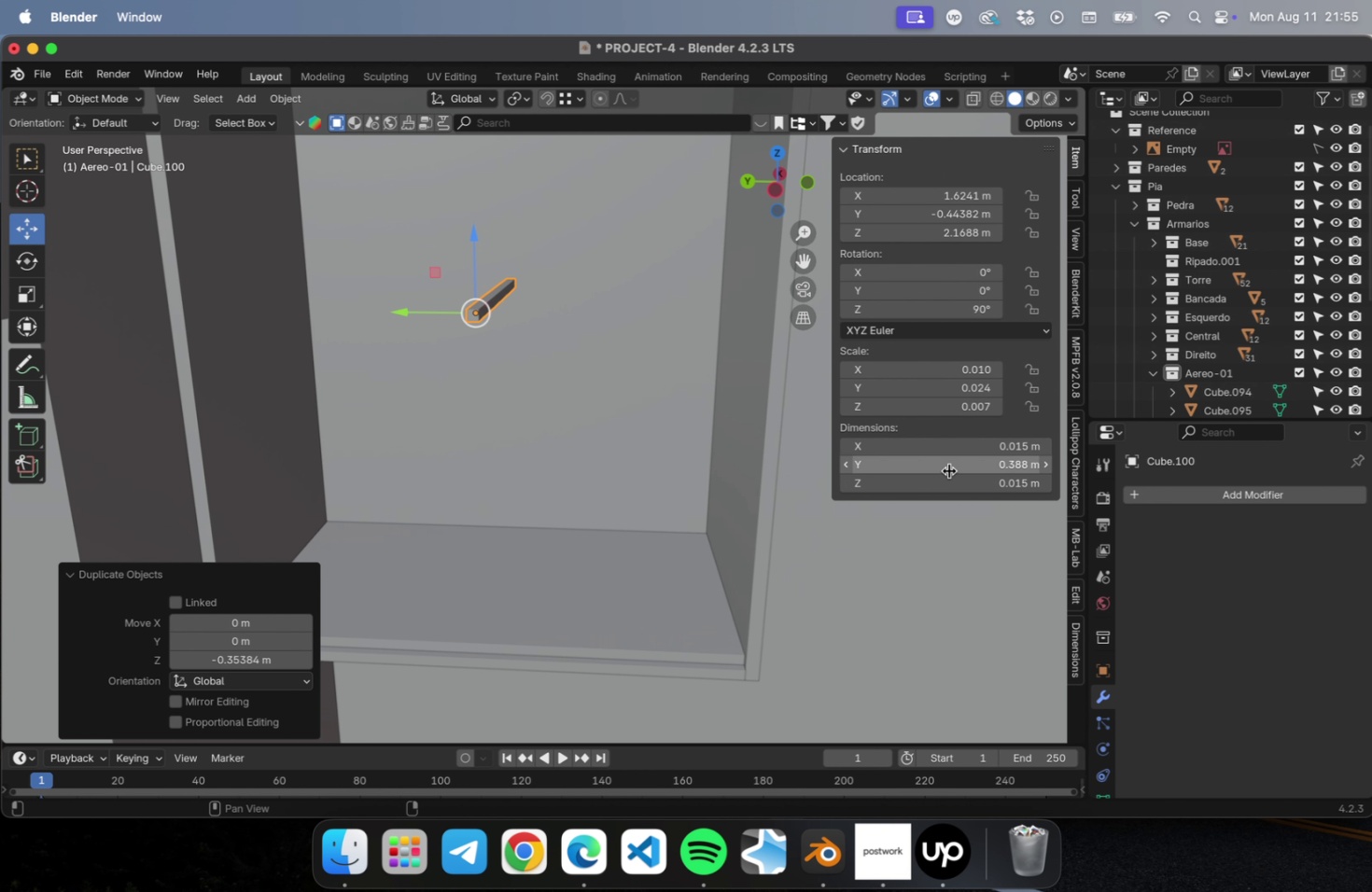 
left_click_drag(start_coordinate=[946, 467], to_coordinate=[959, 463])
 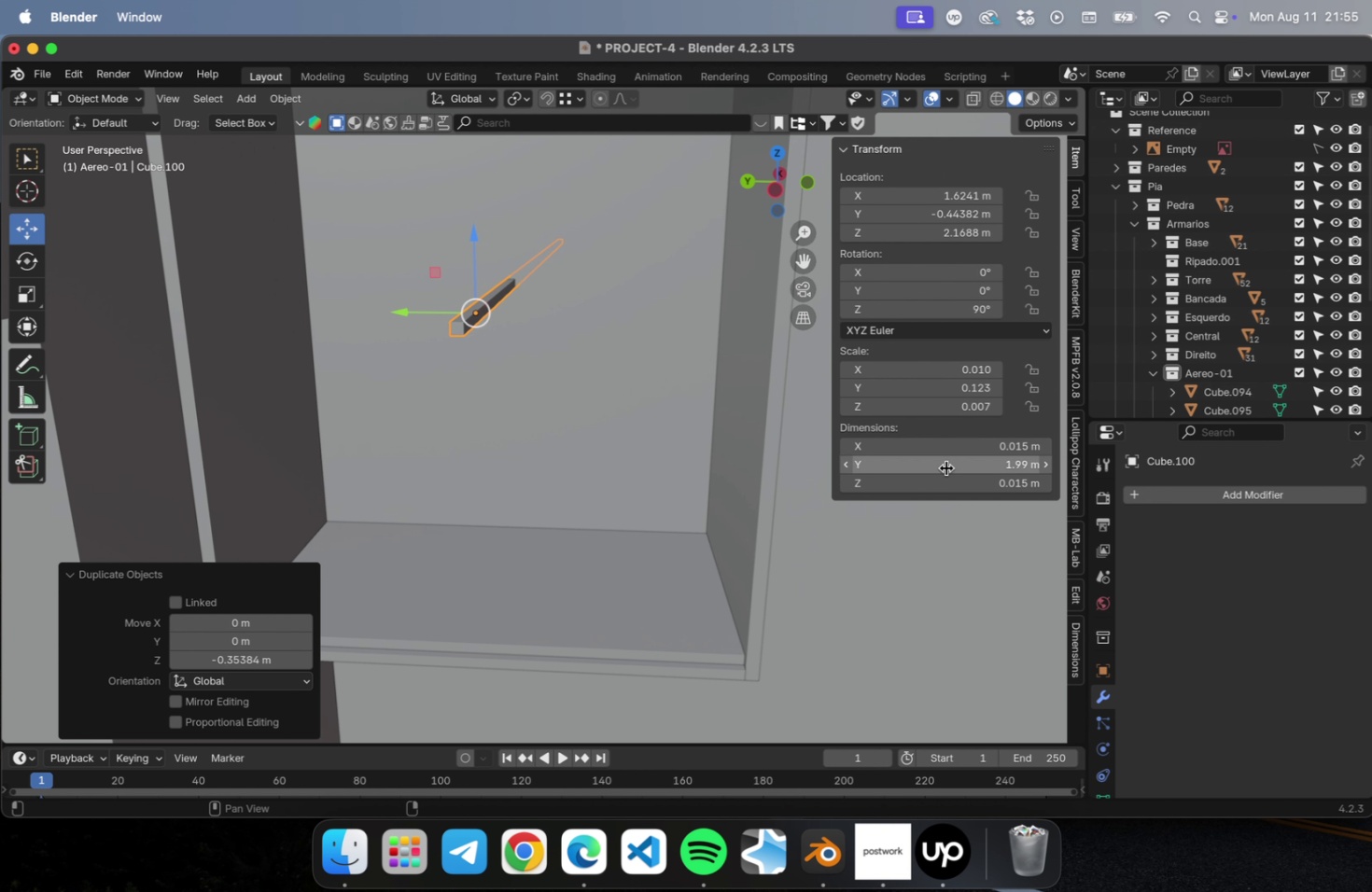 
key(Meta+Z)
 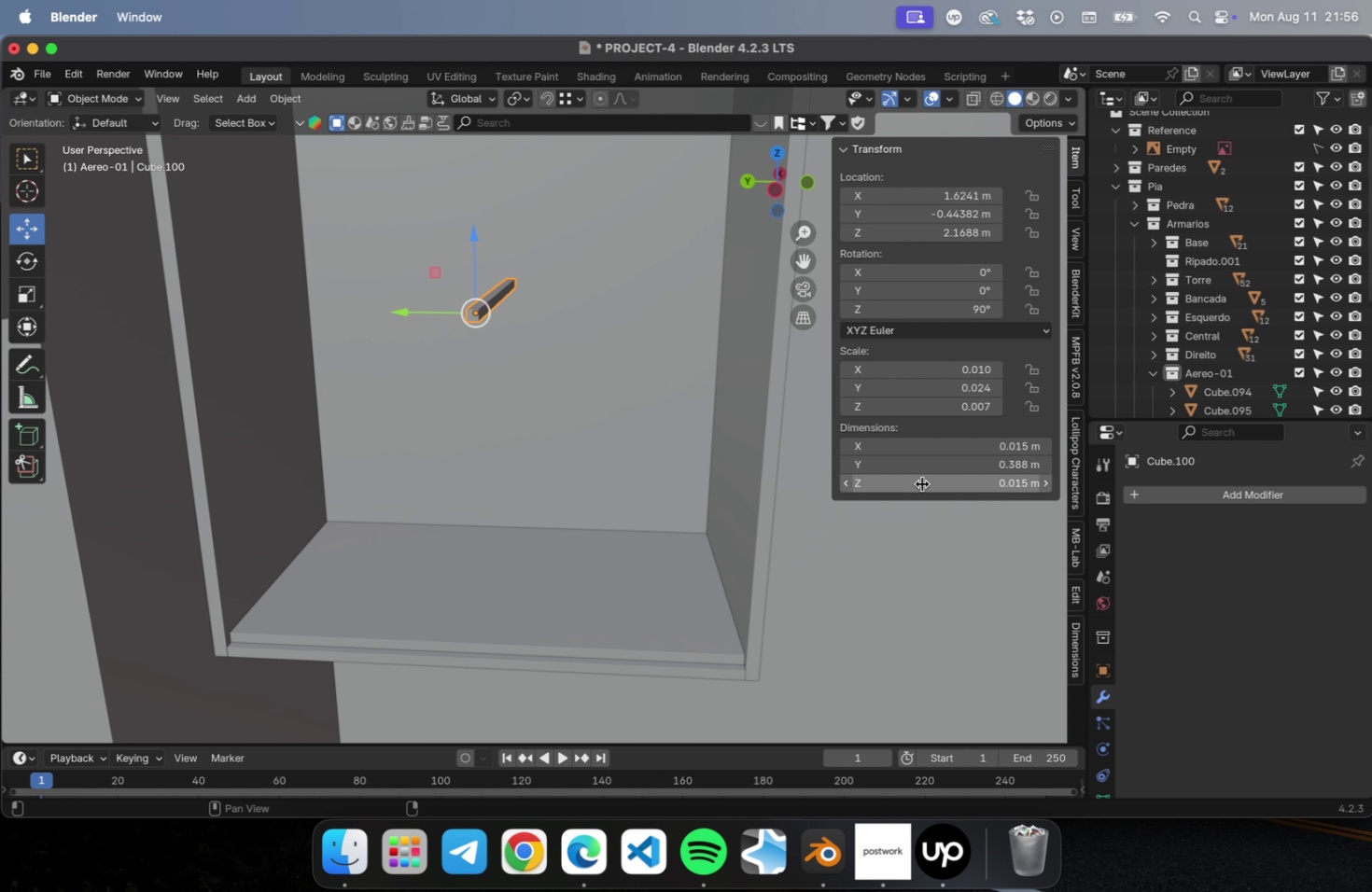 
left_click_drag(start_coordinate=[921, 483], to_coordinate=[928, 481])
 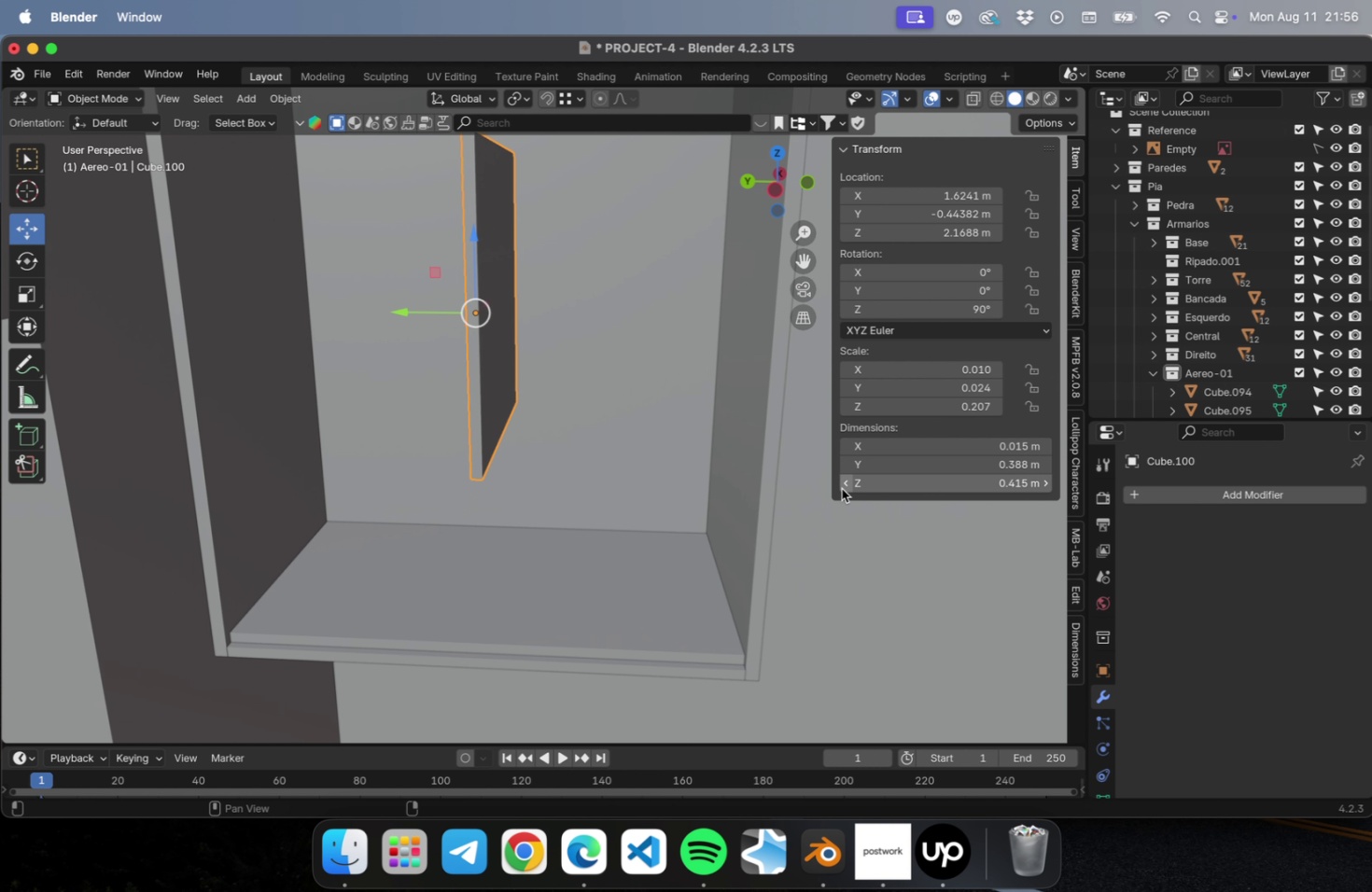 
hold_key(key=ShiftLeft, duration=0.51)
 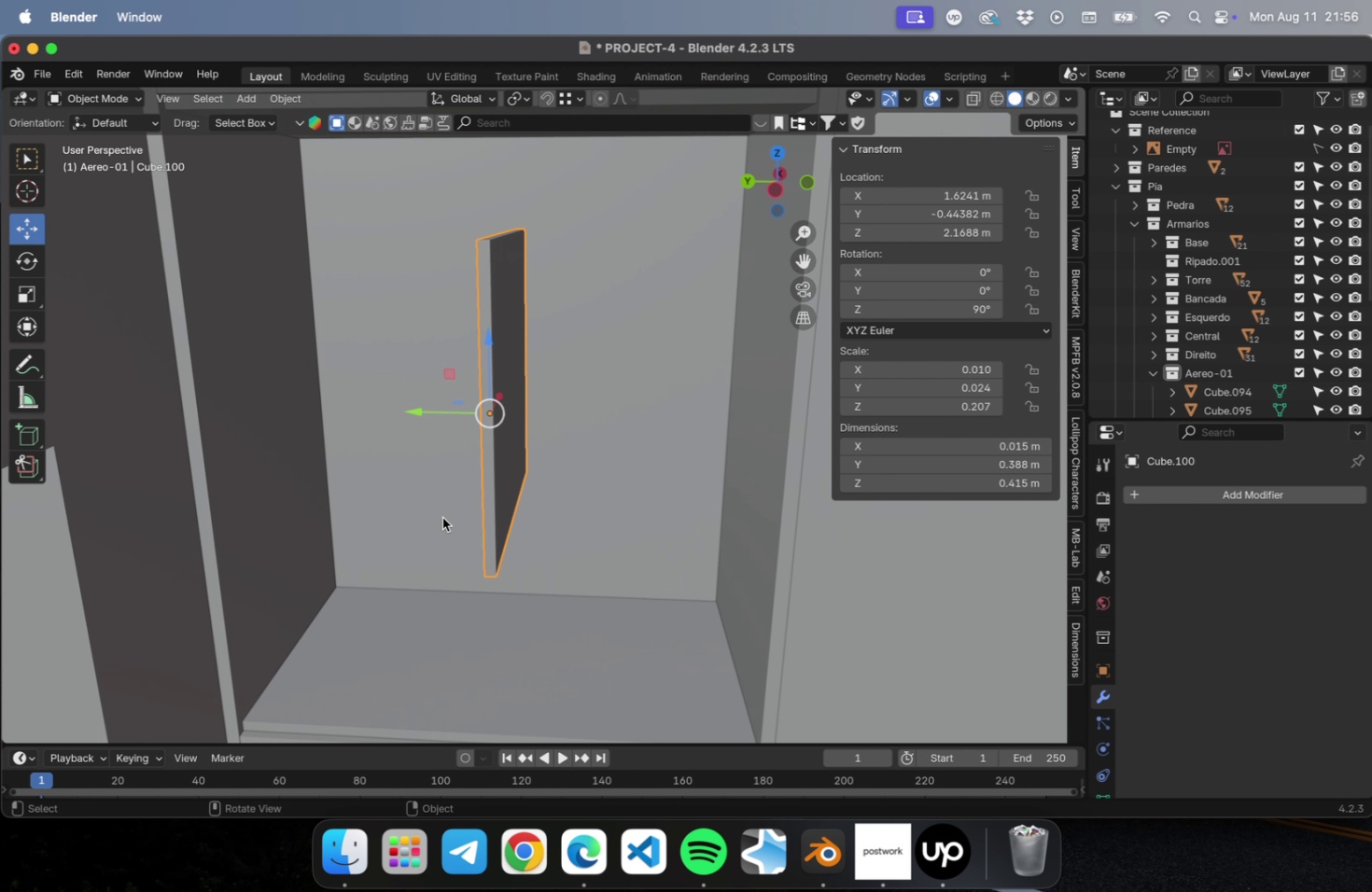 
hold_key(key=ShiftLeft, duration=0.51)
 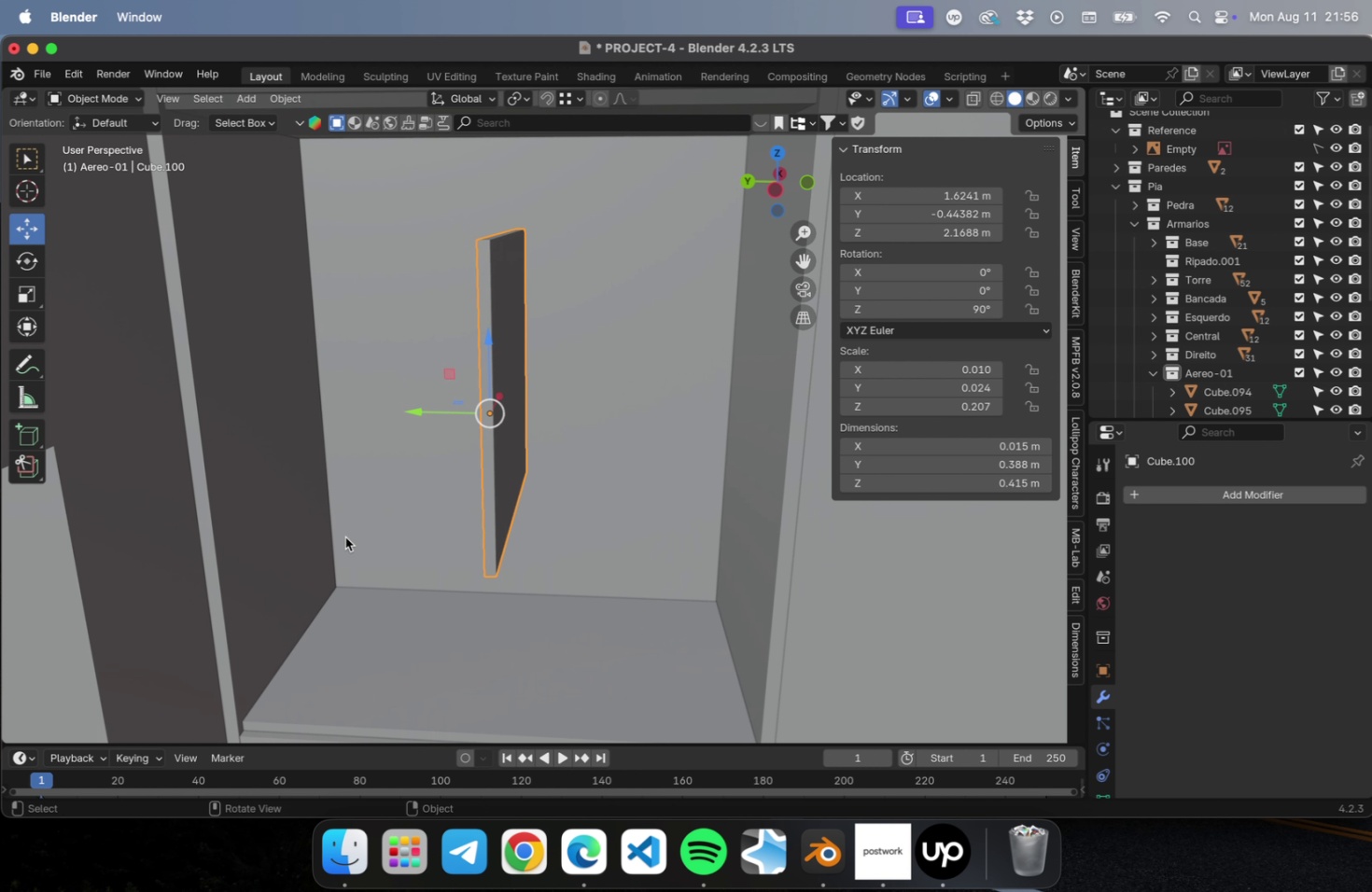 
key(Shift+ShiftLeft)
 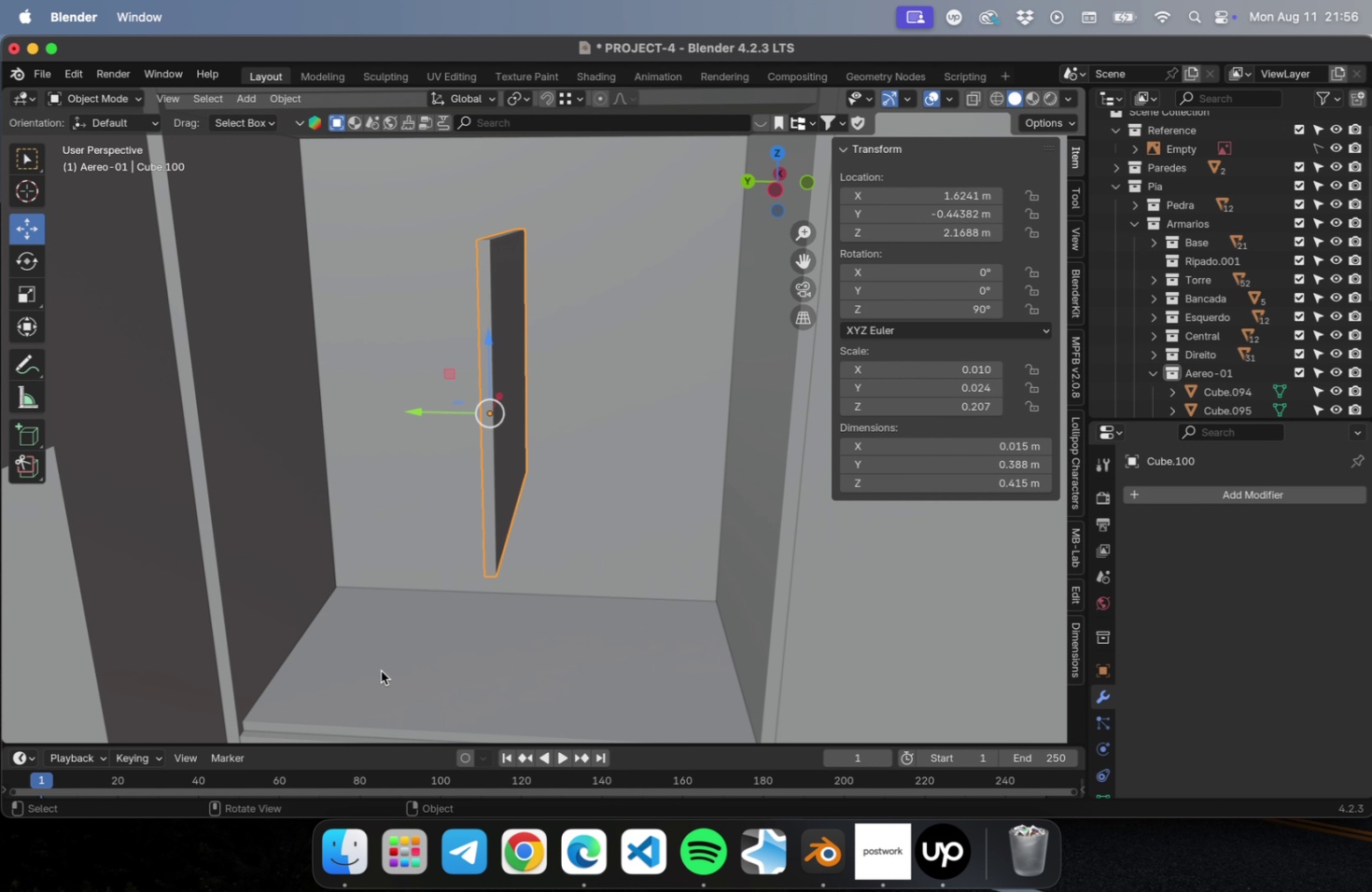 
hold_key(key=ShiftLeft, duration=0.43)
left_click([381, 669])
 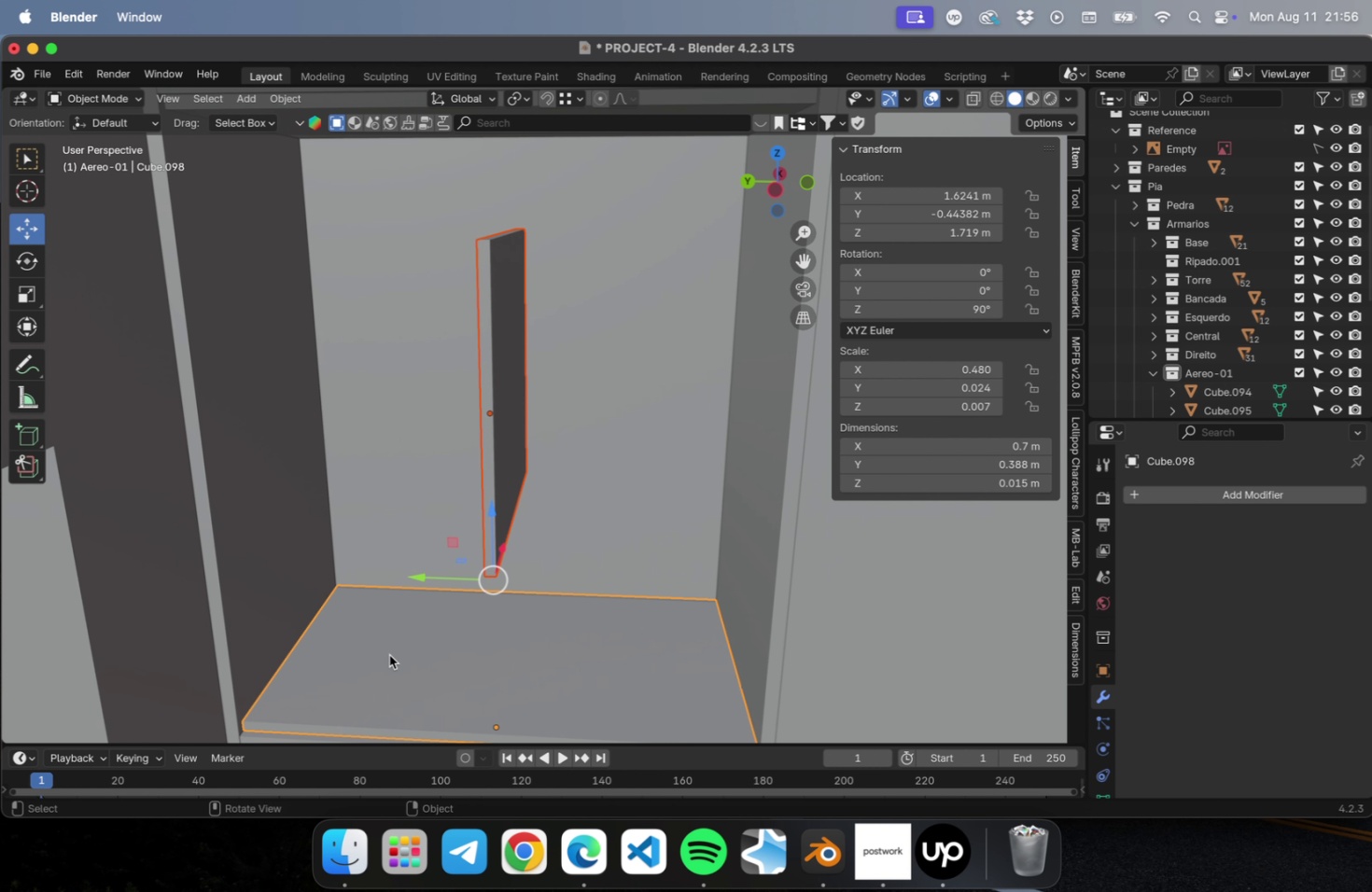 
scroll: coordinate [394, 648], scroll_direction: down, amount: 5.0
 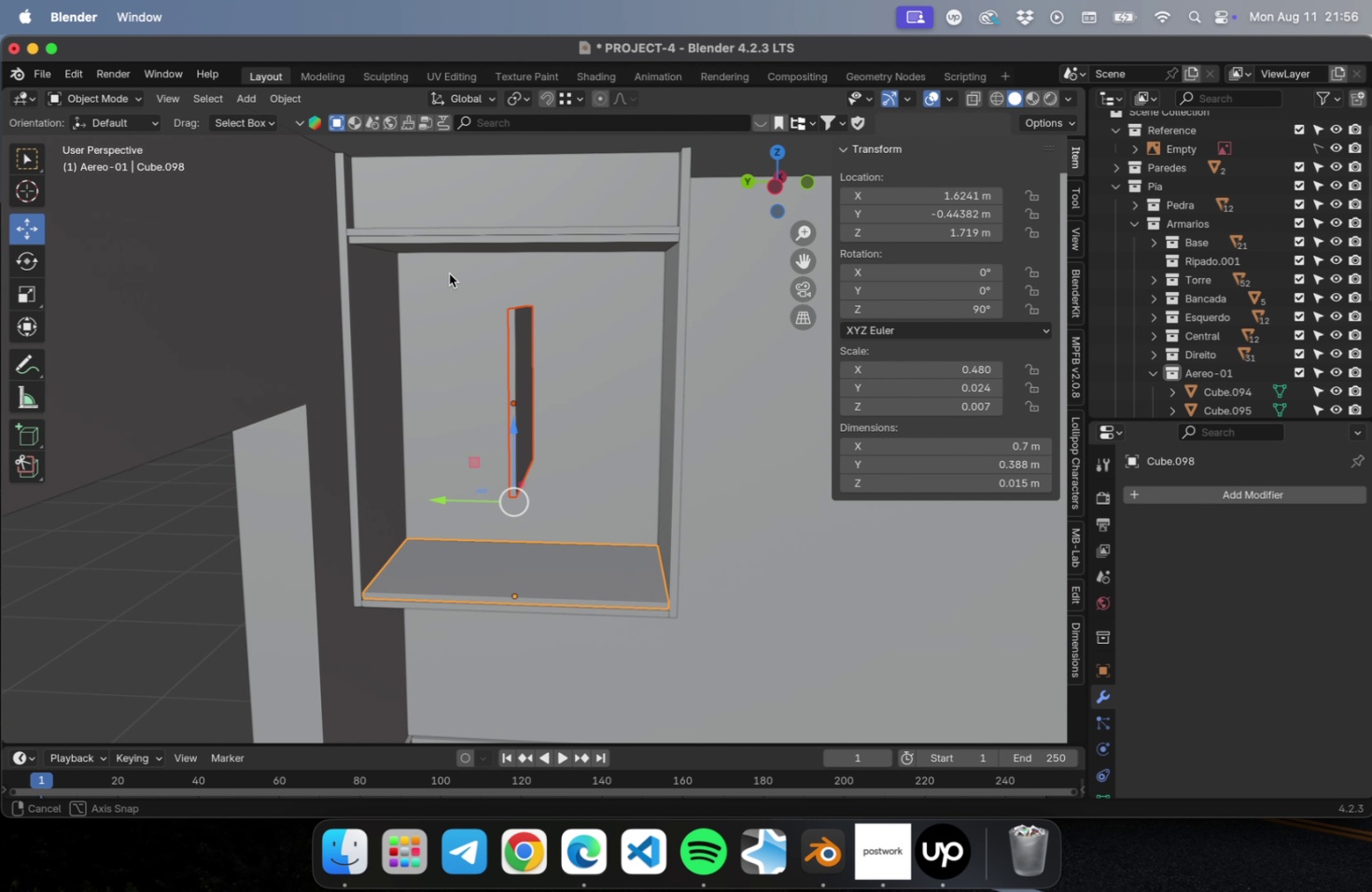 
hold_key(key=ShiftLeft, duration=0.52)
left_click([445, 259])
 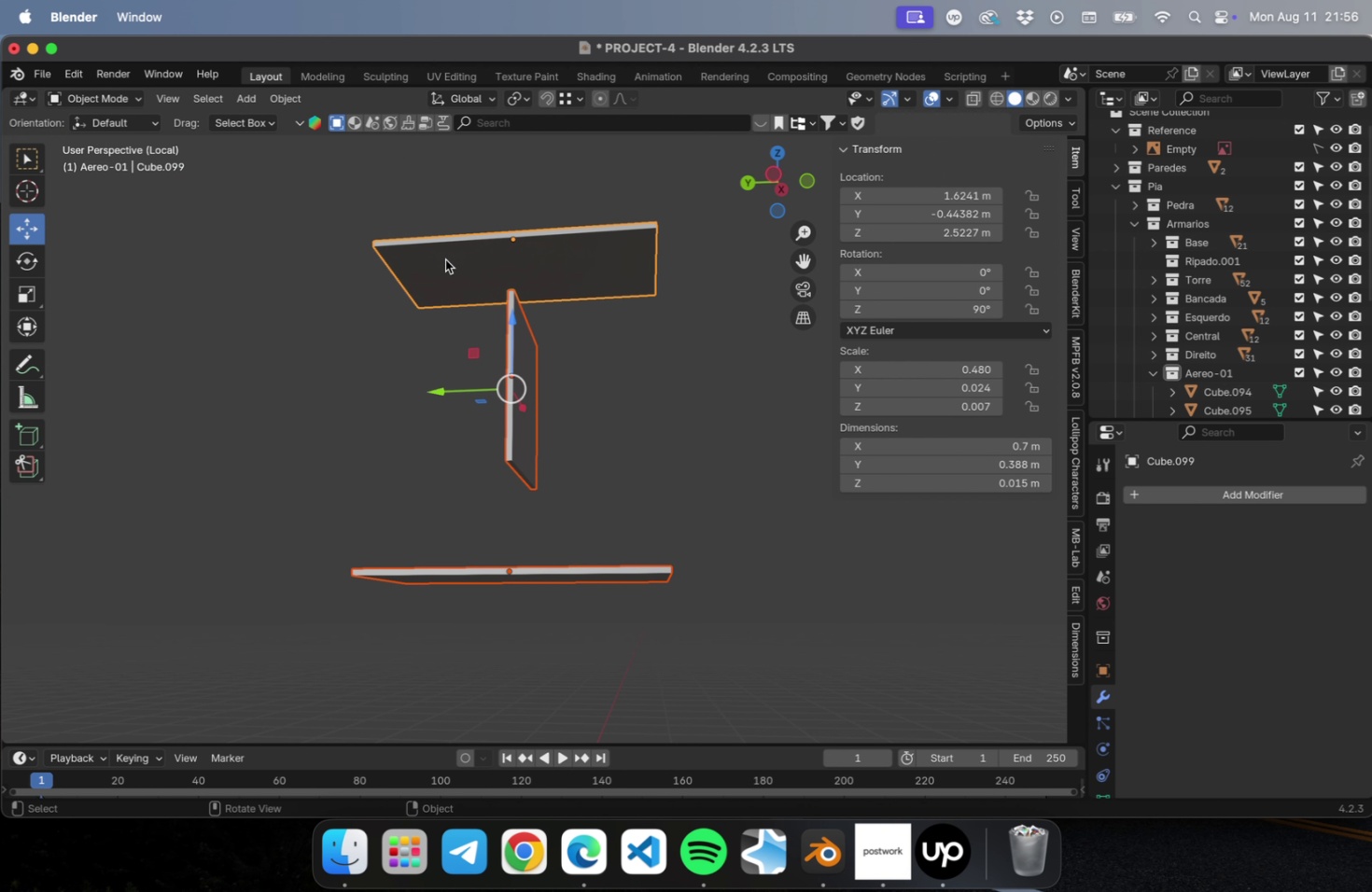 
key(NumLock)
 